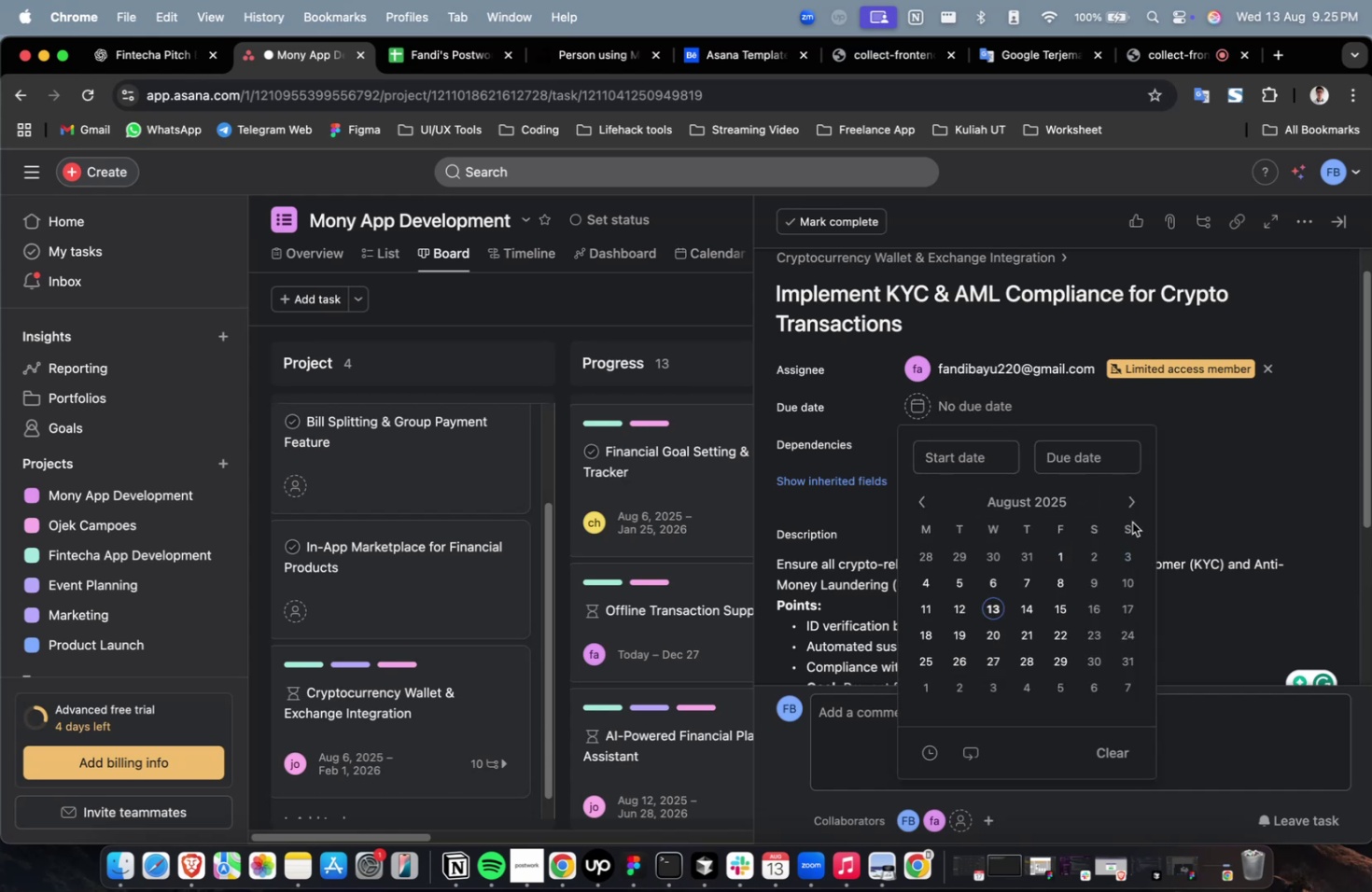 
left_click([1134, 511])
 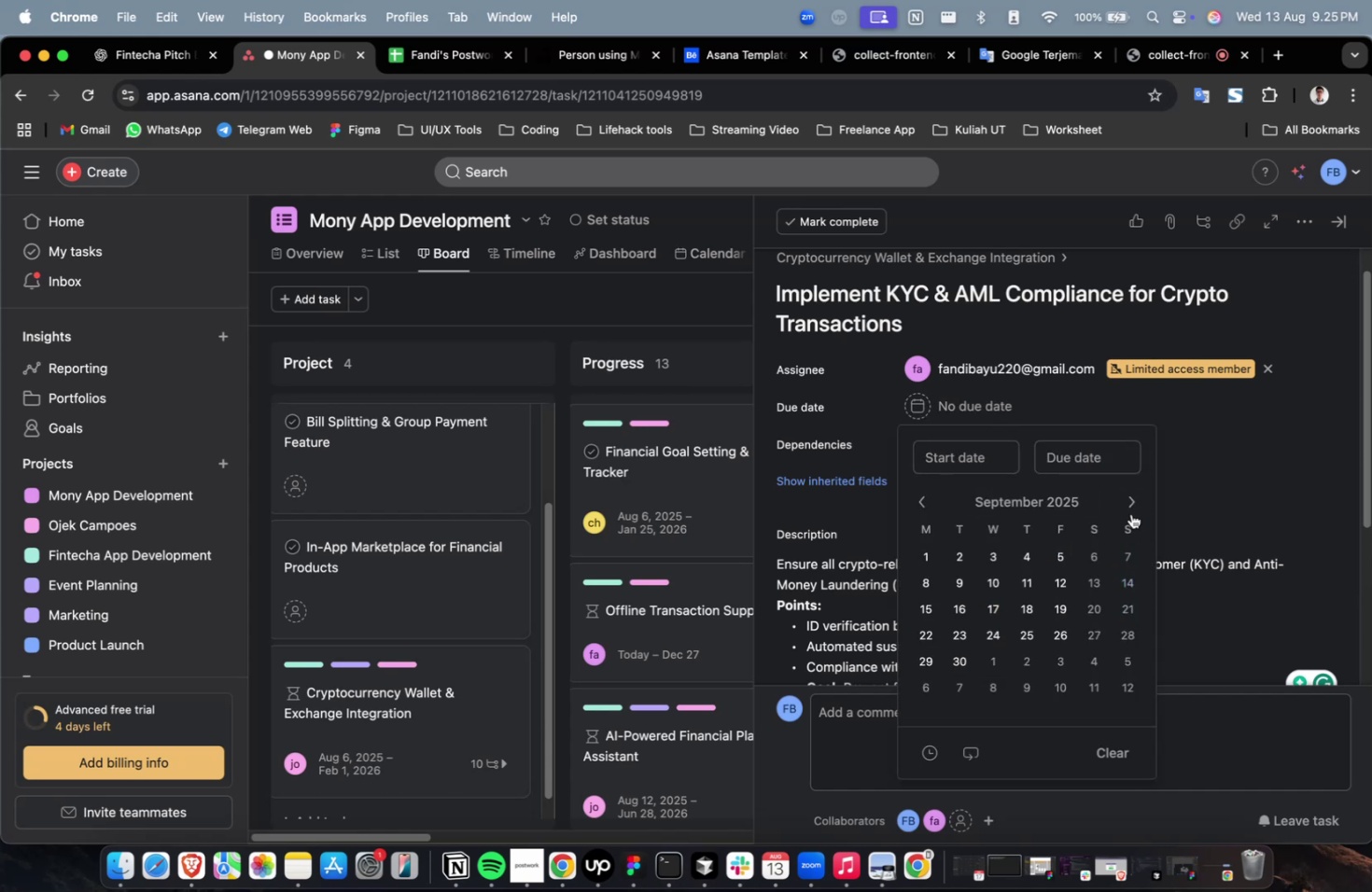 
double_click([1130, 505])
 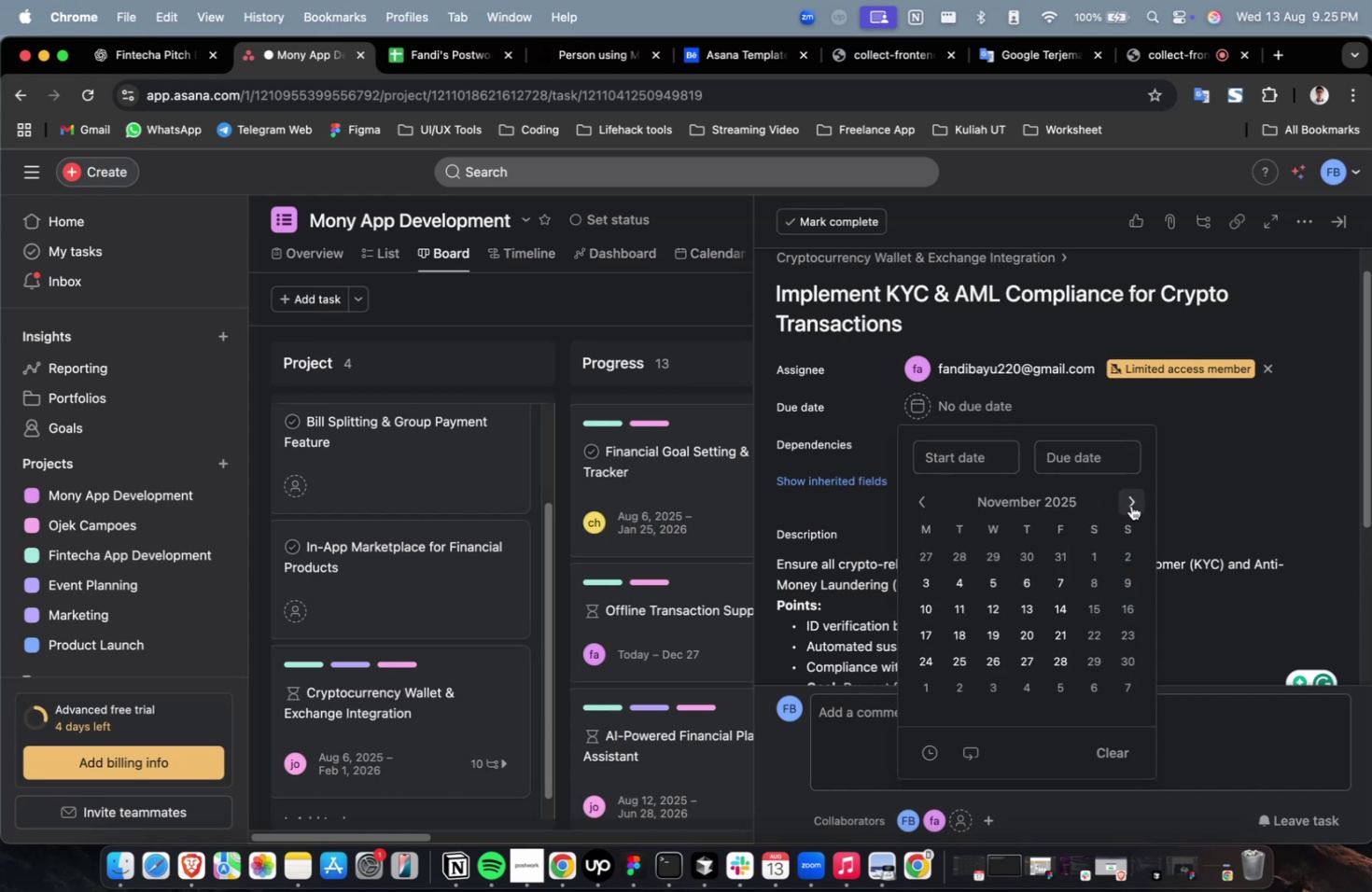 
triple_click([1130, 505])
 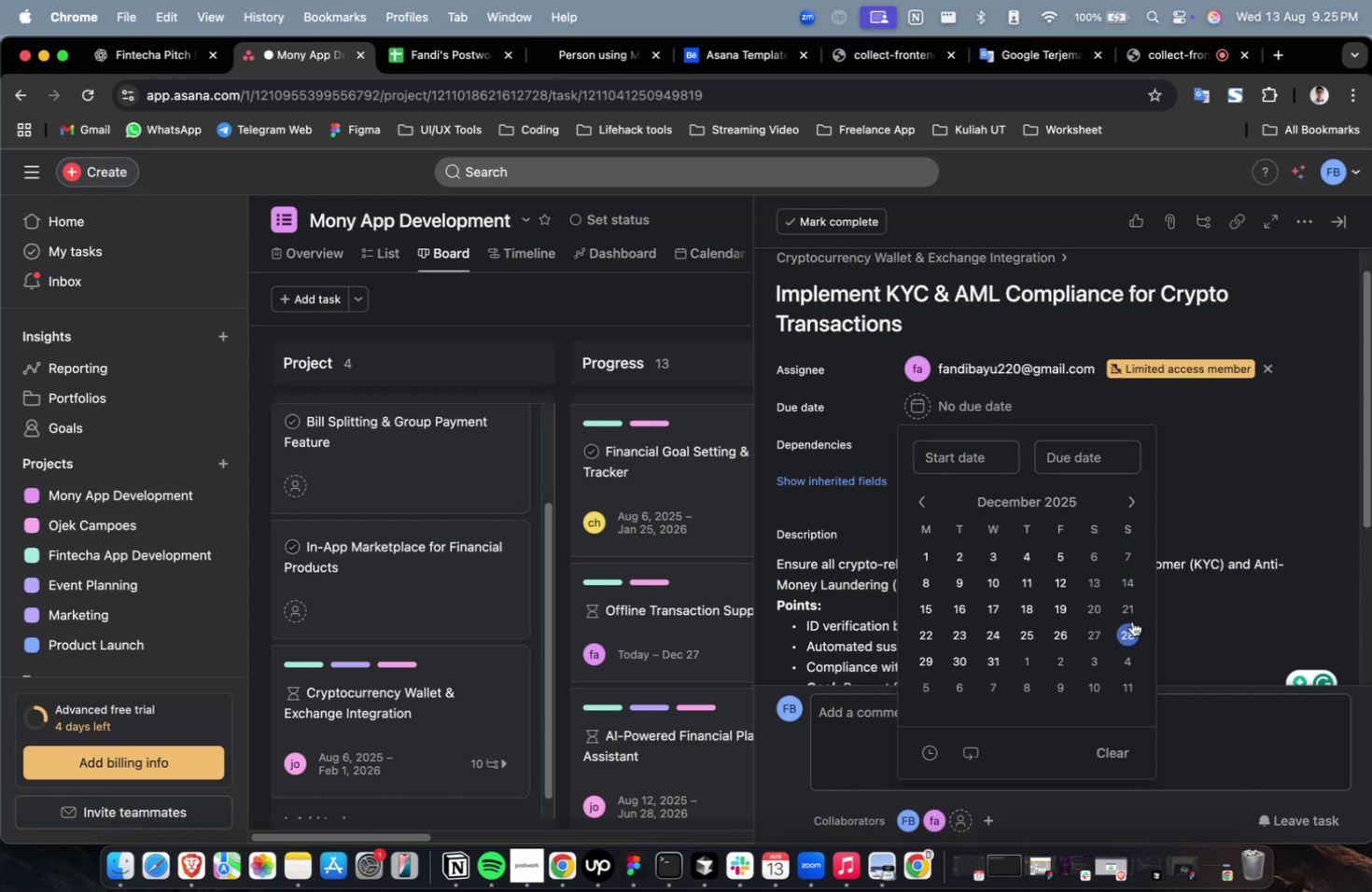 
left_click([1131, 620])
 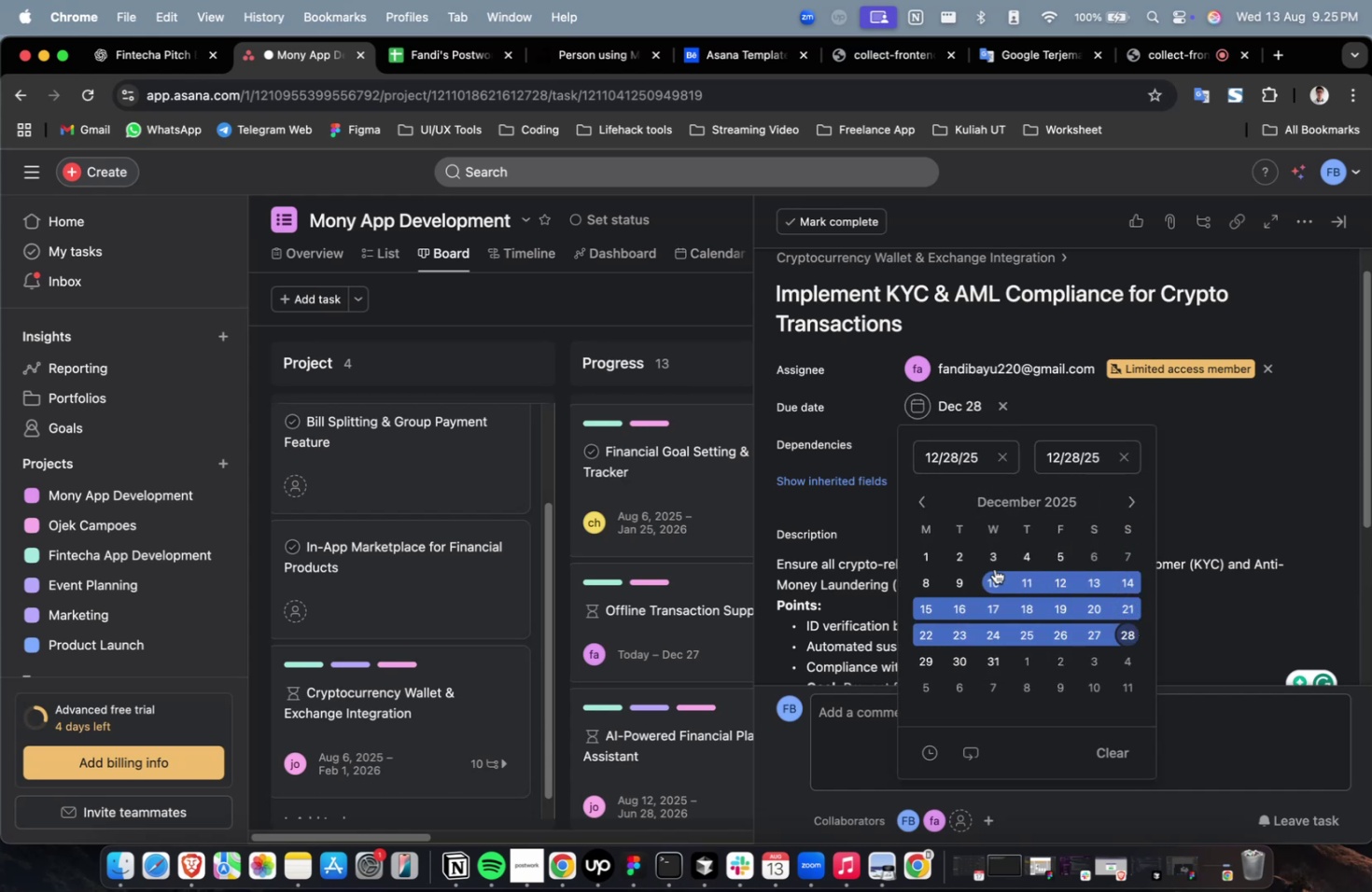 
left_click([990, 566])
 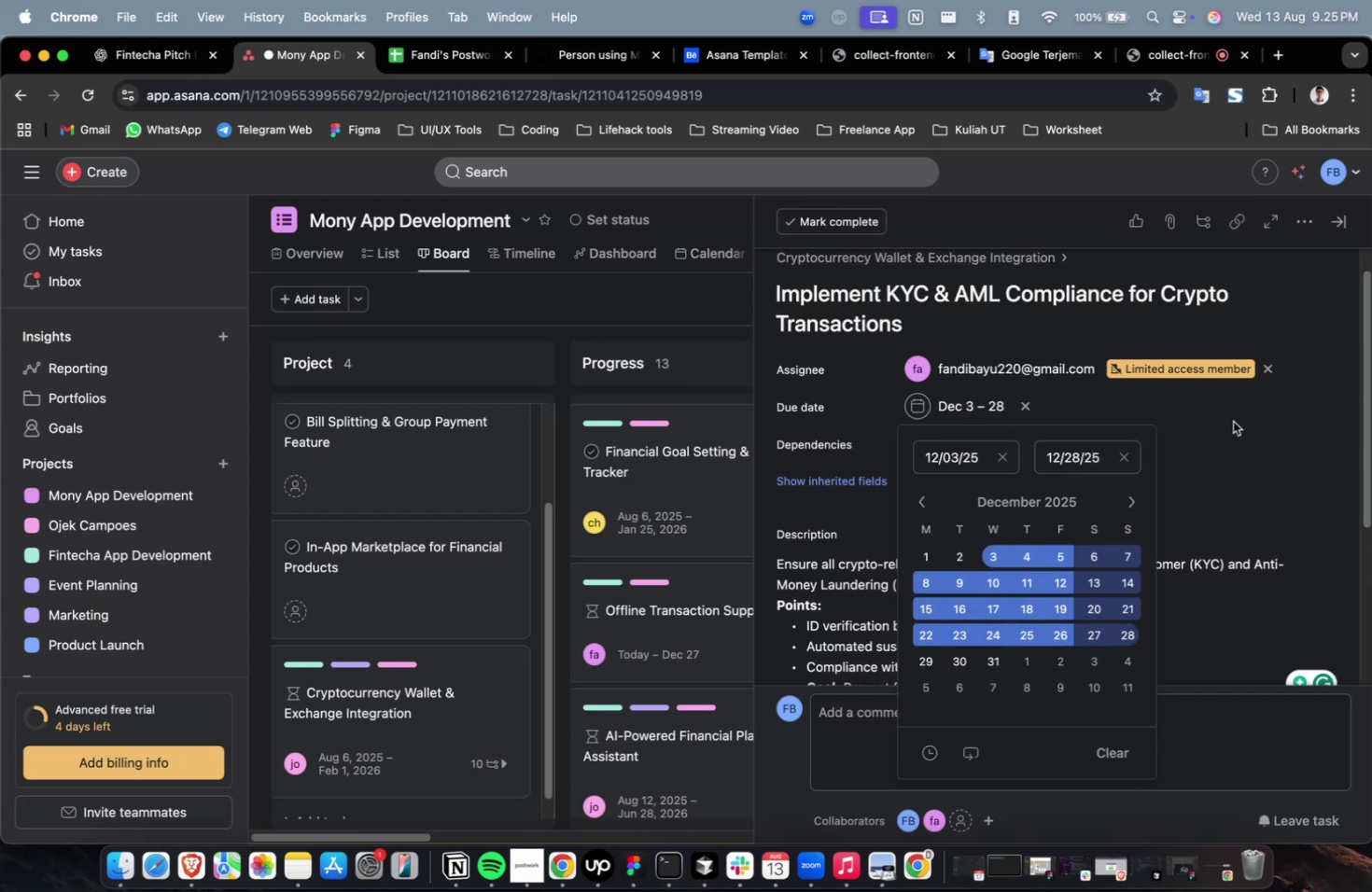 
double_click([1180, 423])
 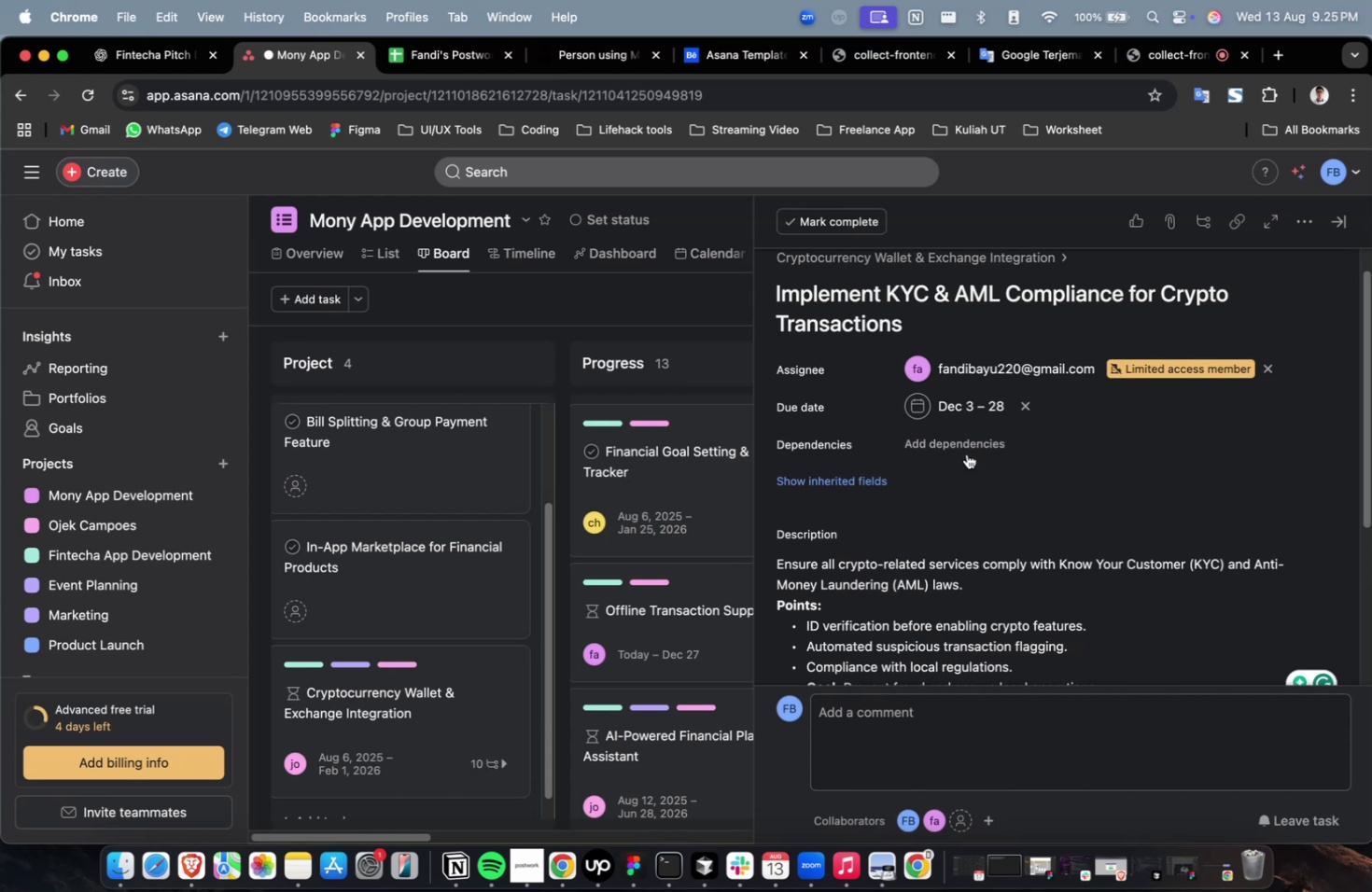 
triple_click([966, 448])
 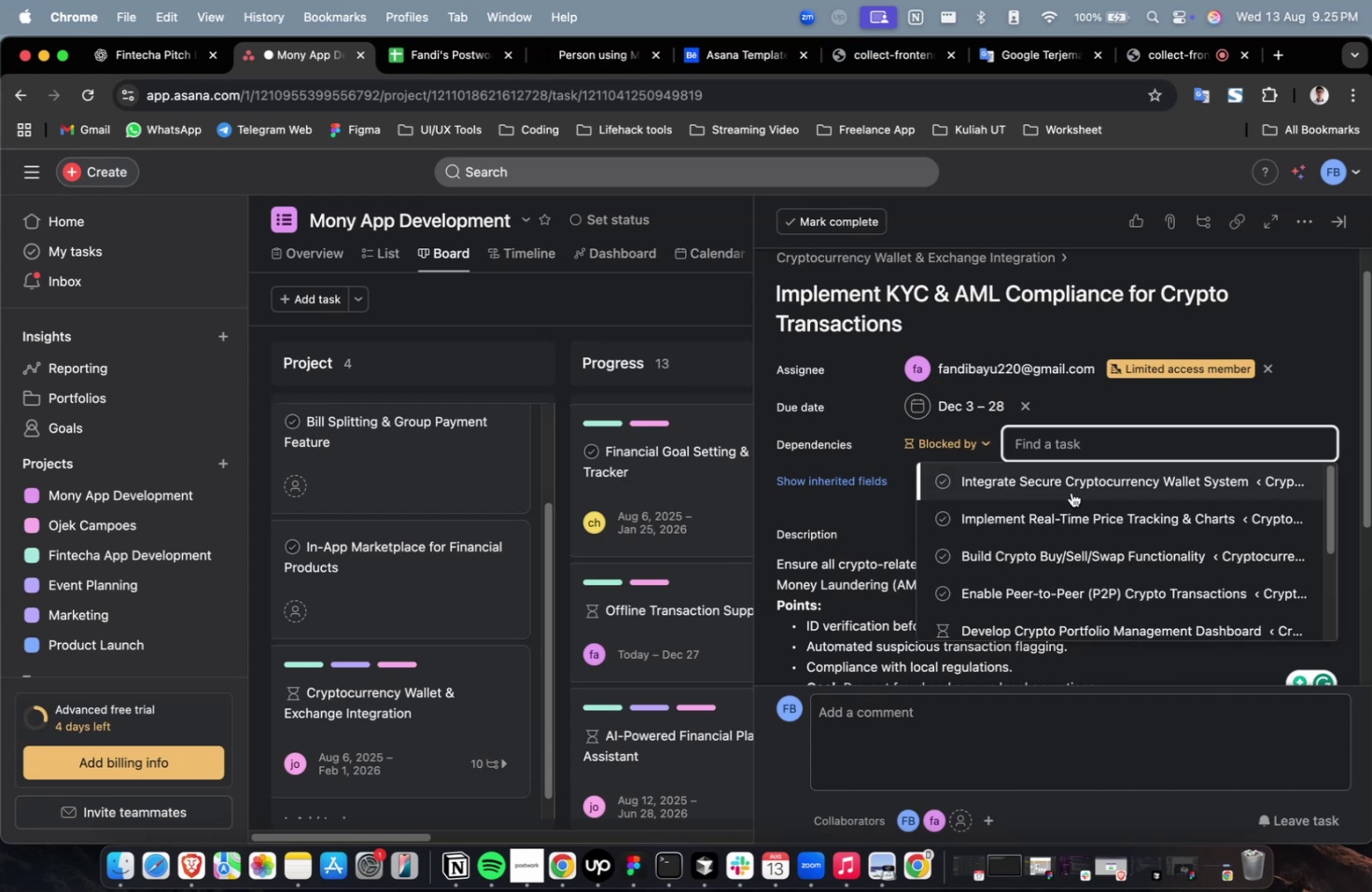 
left_click([1071, 492])
 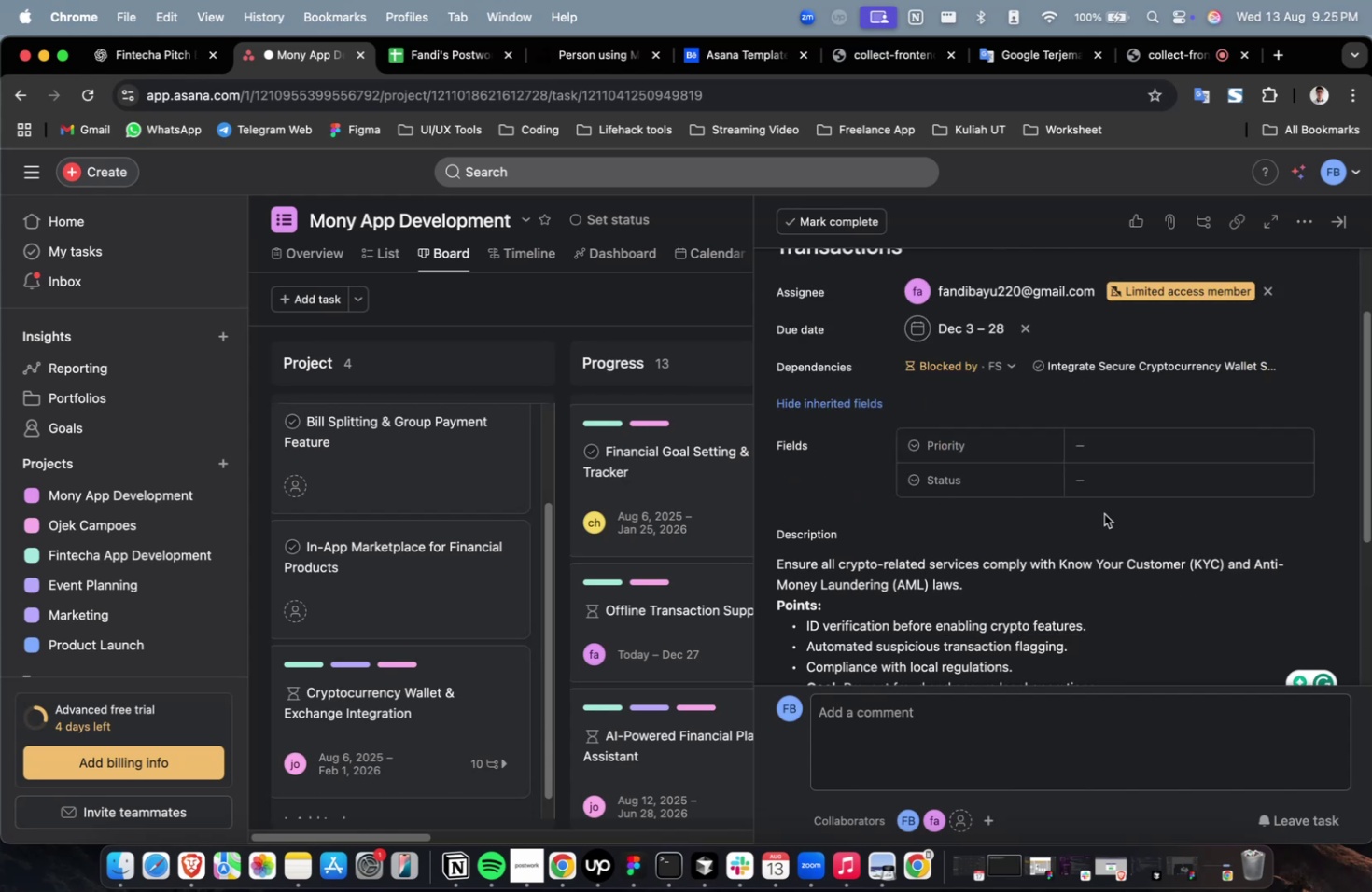 
double_click([1128, 441])
 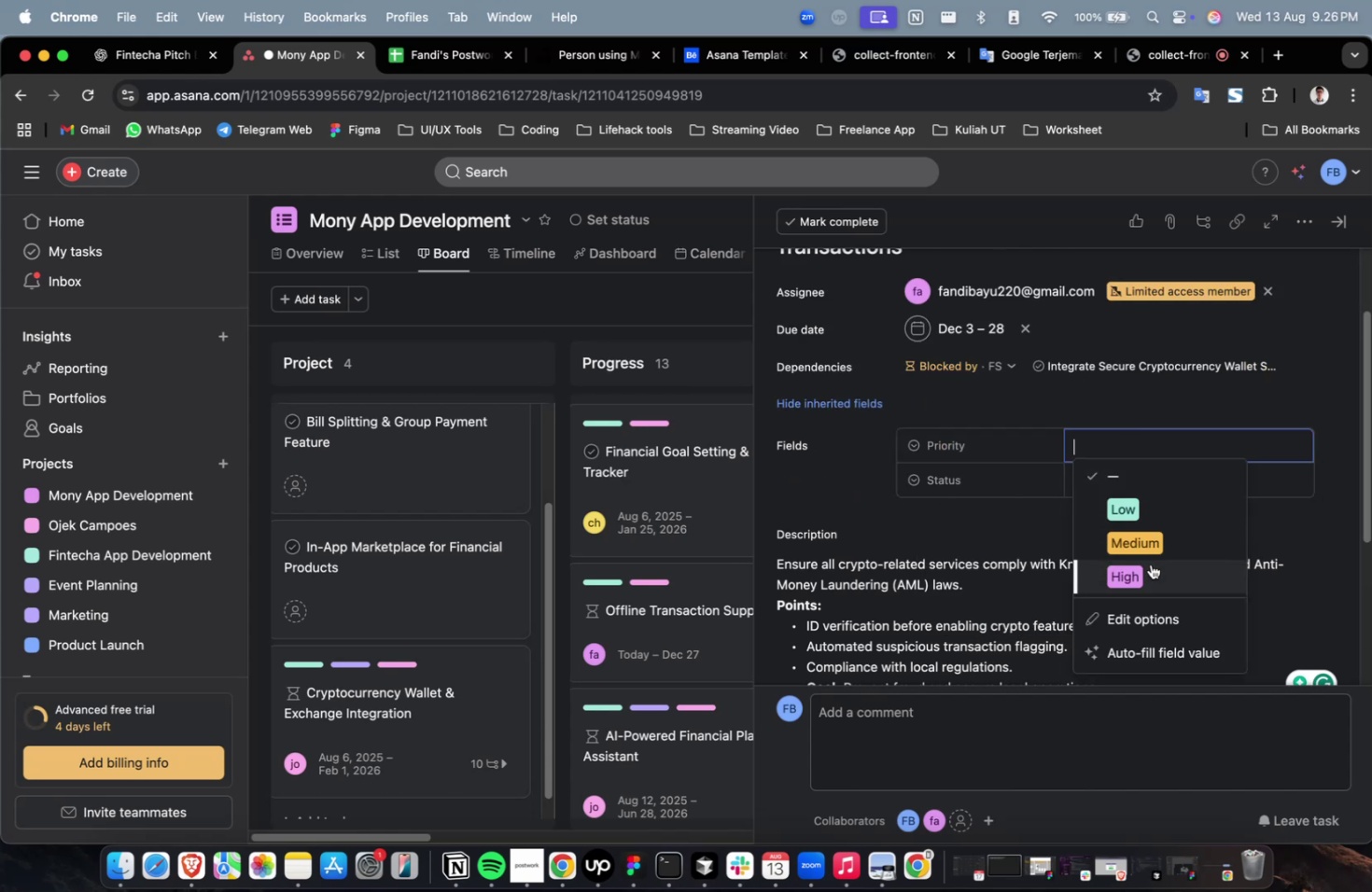 
triple_click([1150, 564])
 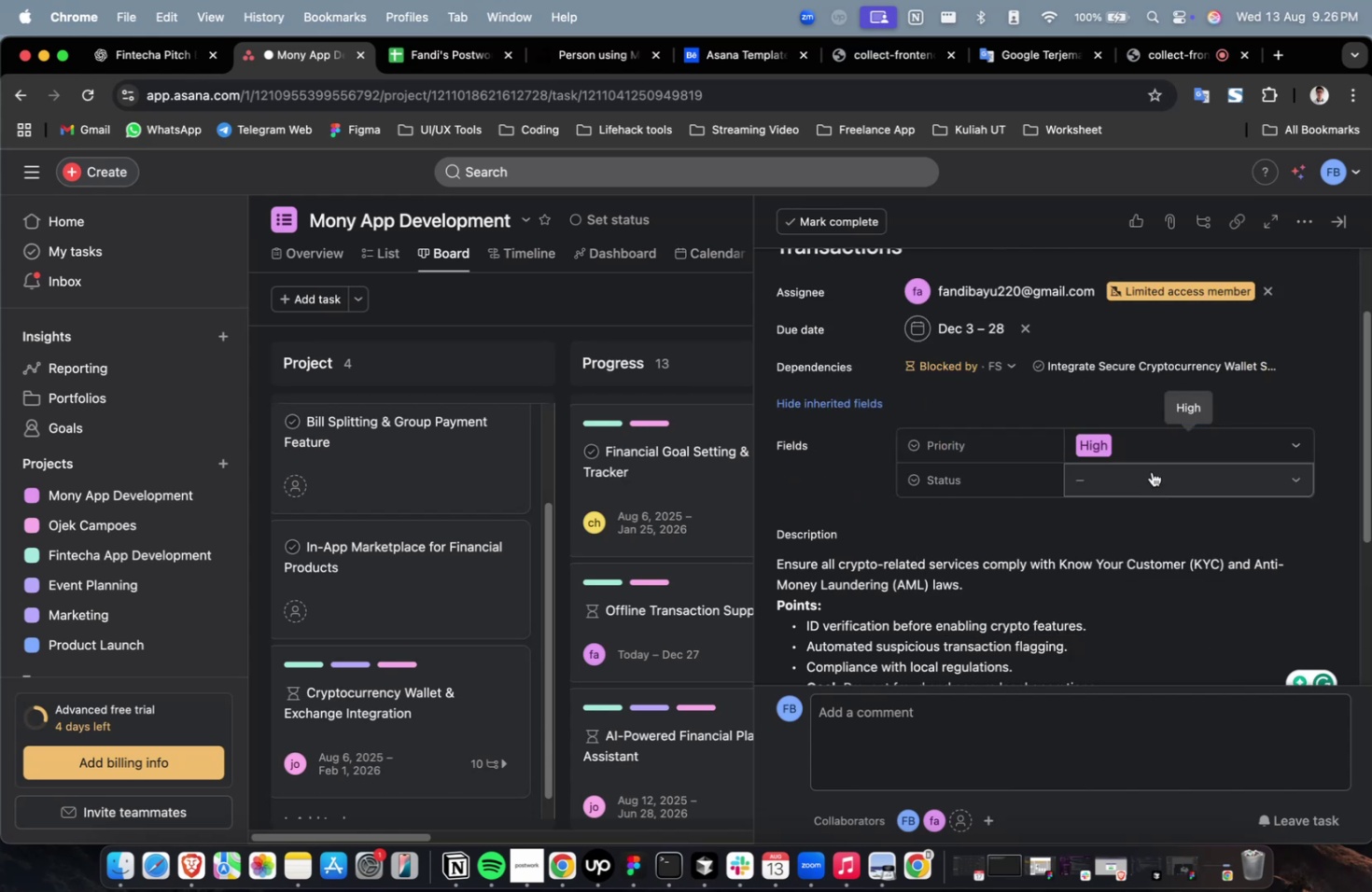 
triple_click([1151, 471])
 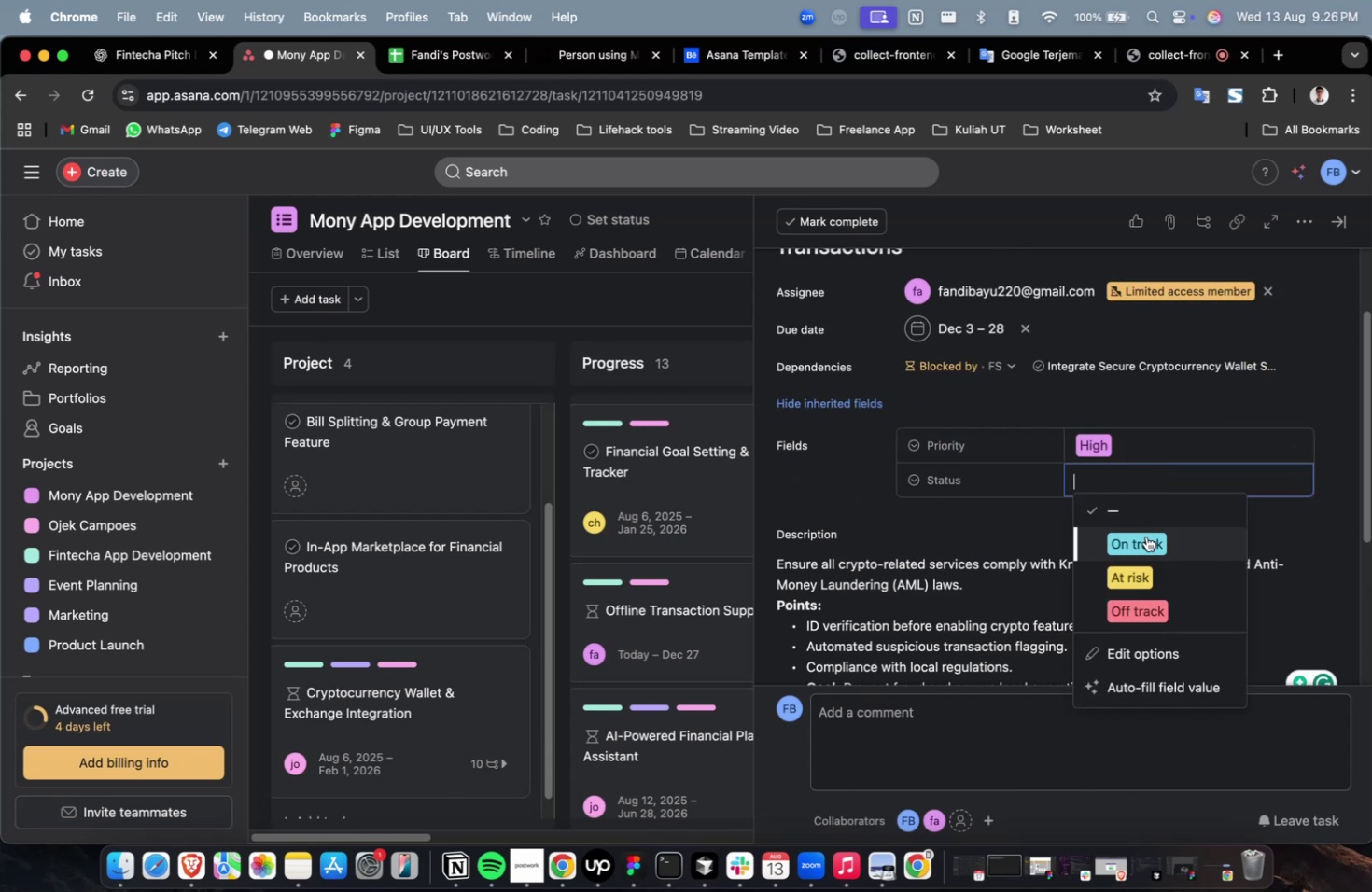 
triple_click([1145, 537])
 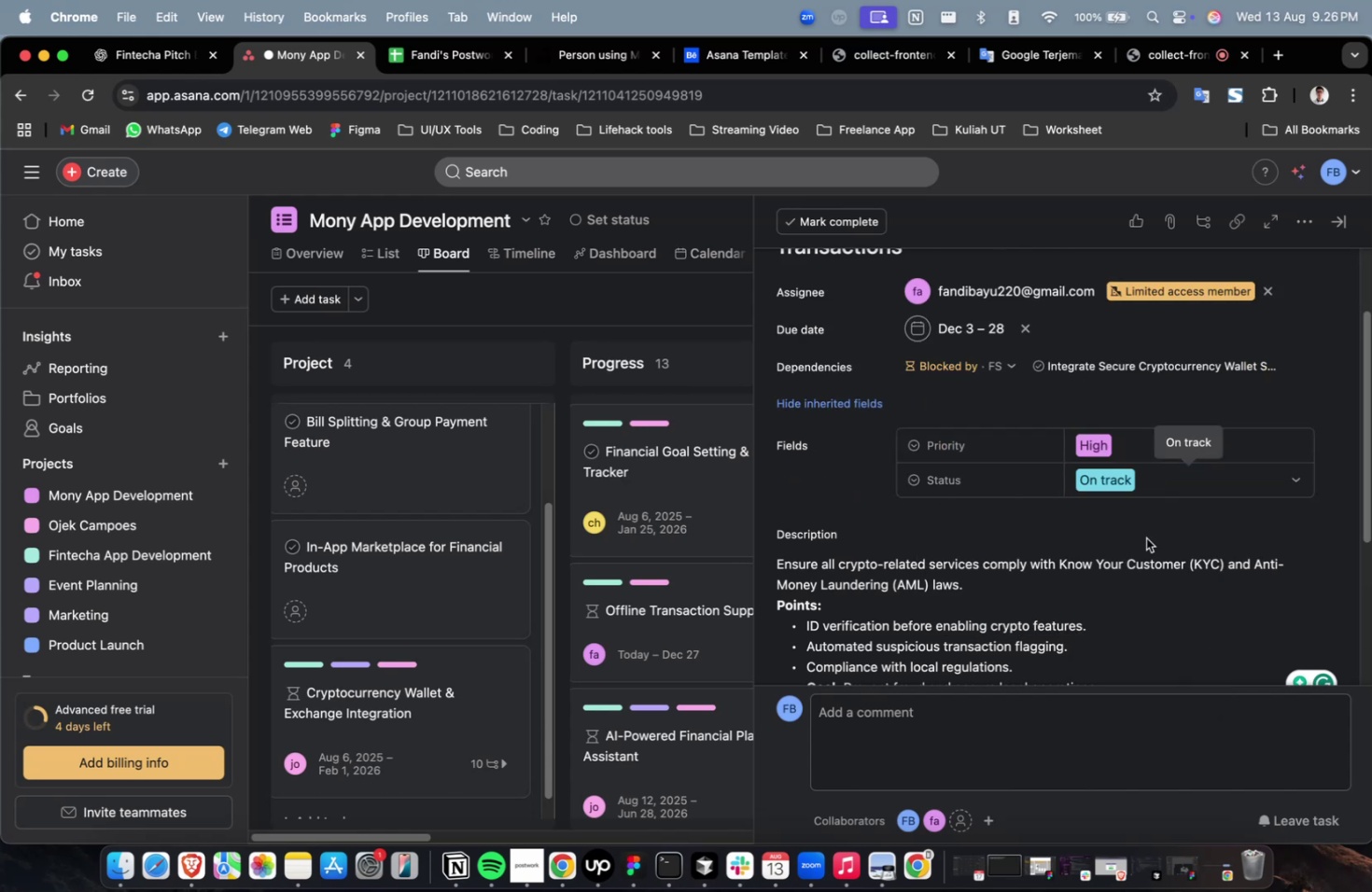 
scroll: coordinate [1145, 537], scroll_direction: down, amount: 2.0
 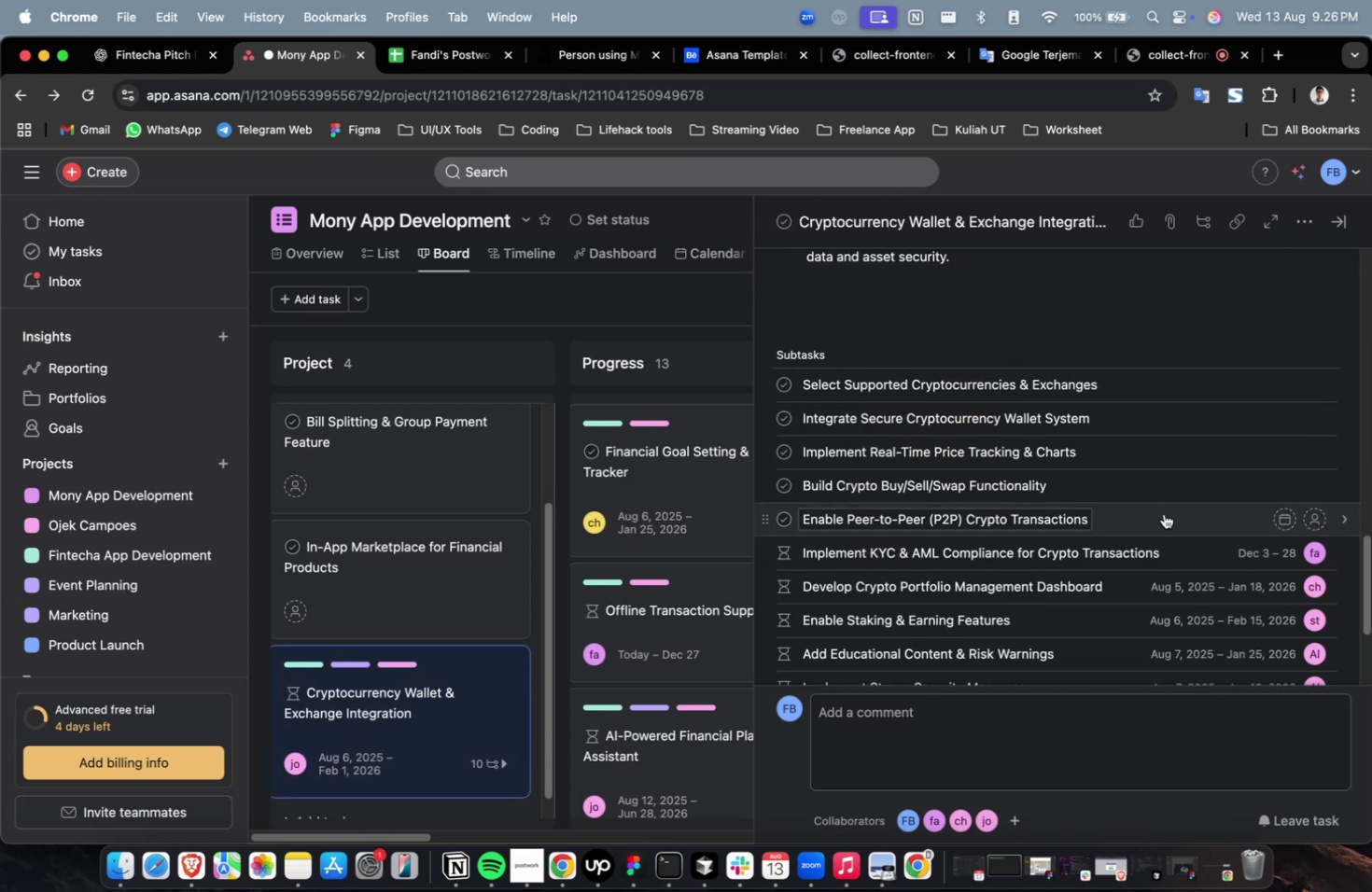 
left_click([1163, 513])
 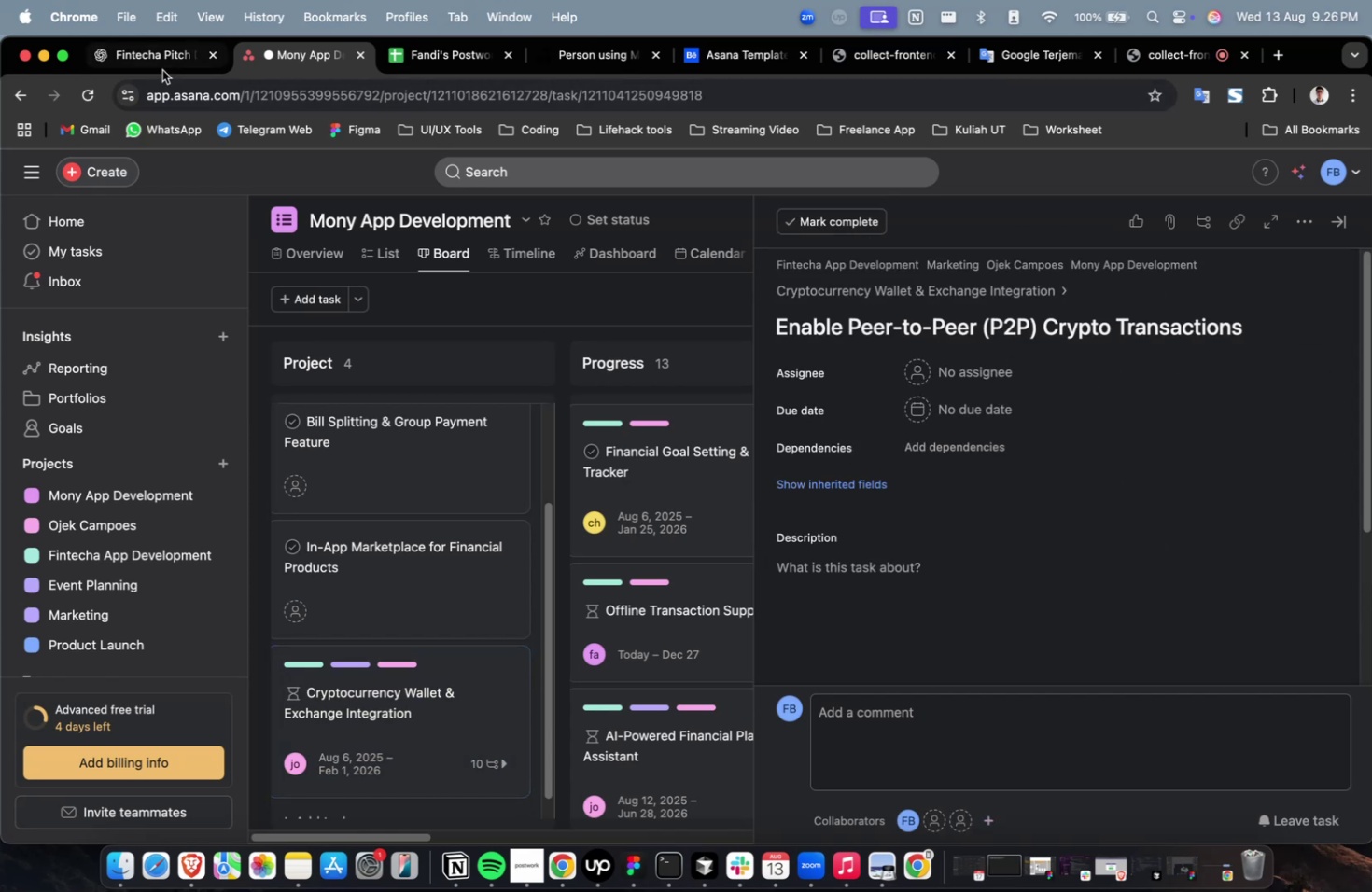 
left_click([159, 61])
 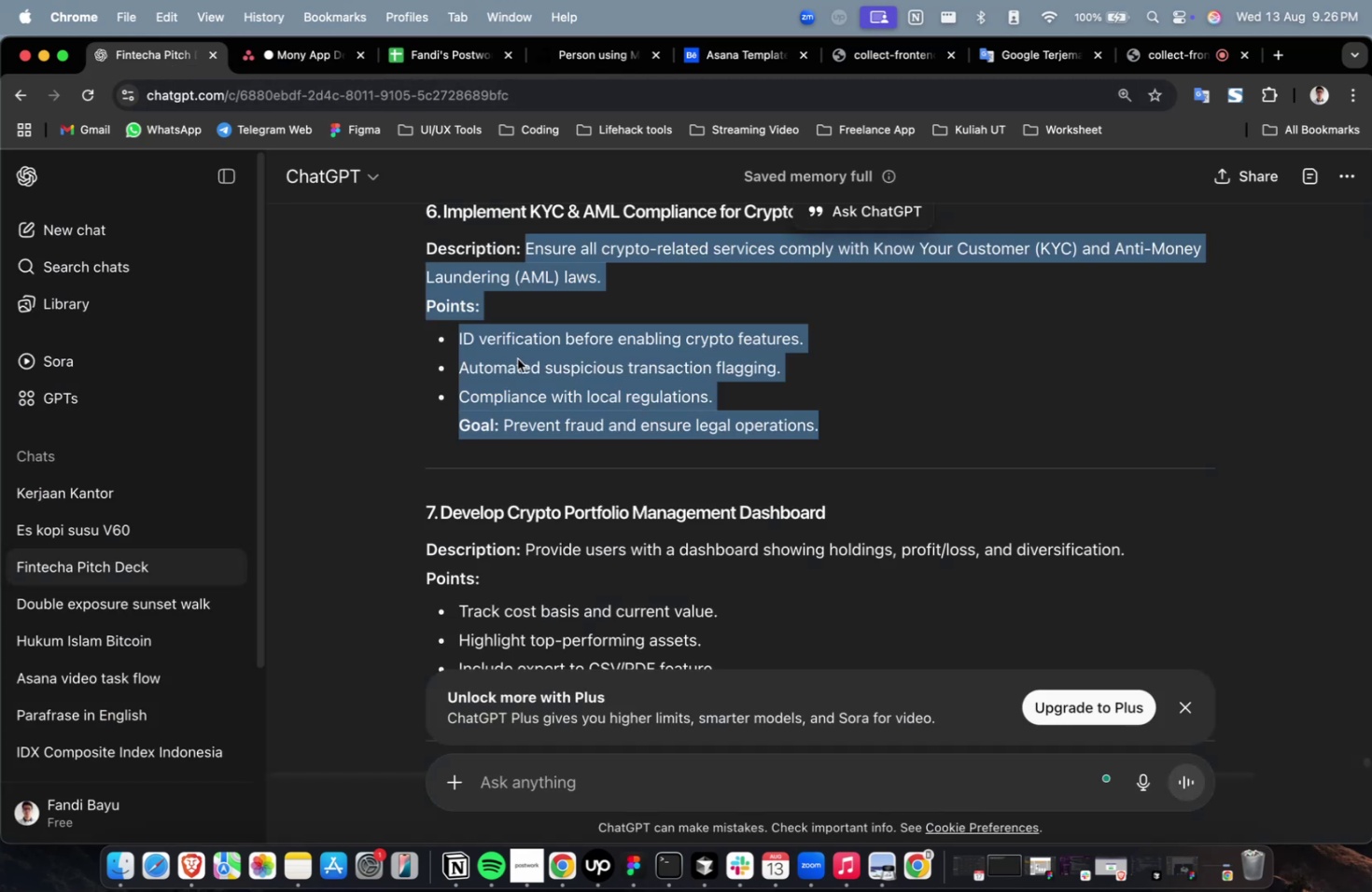 
scroll: coordinate [707, 482], scroll_direction: up, amount: 13.0
 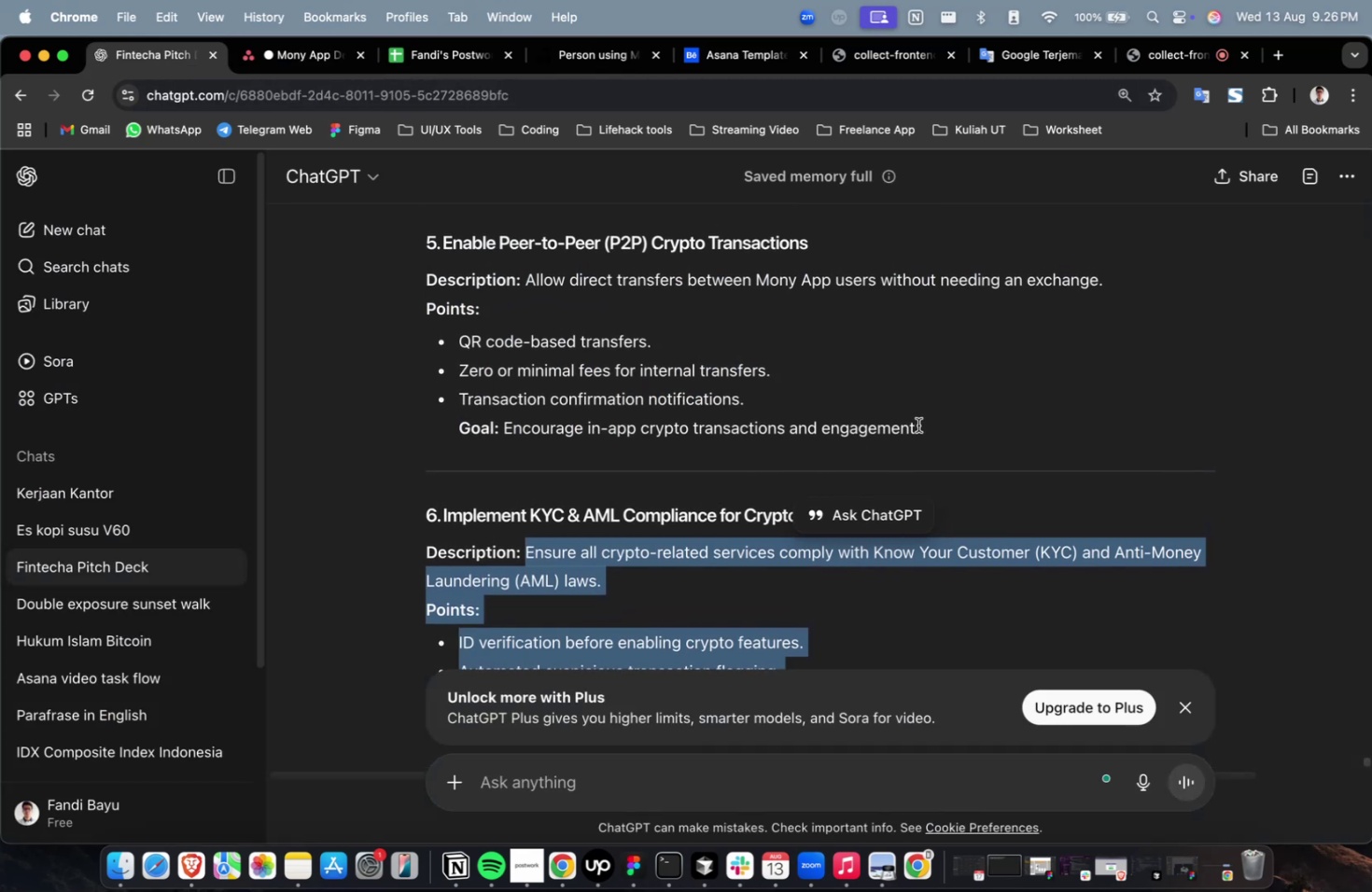 
left_click_drag(start_coordinate=[953, 424], to_coordinate=[526, 287])
 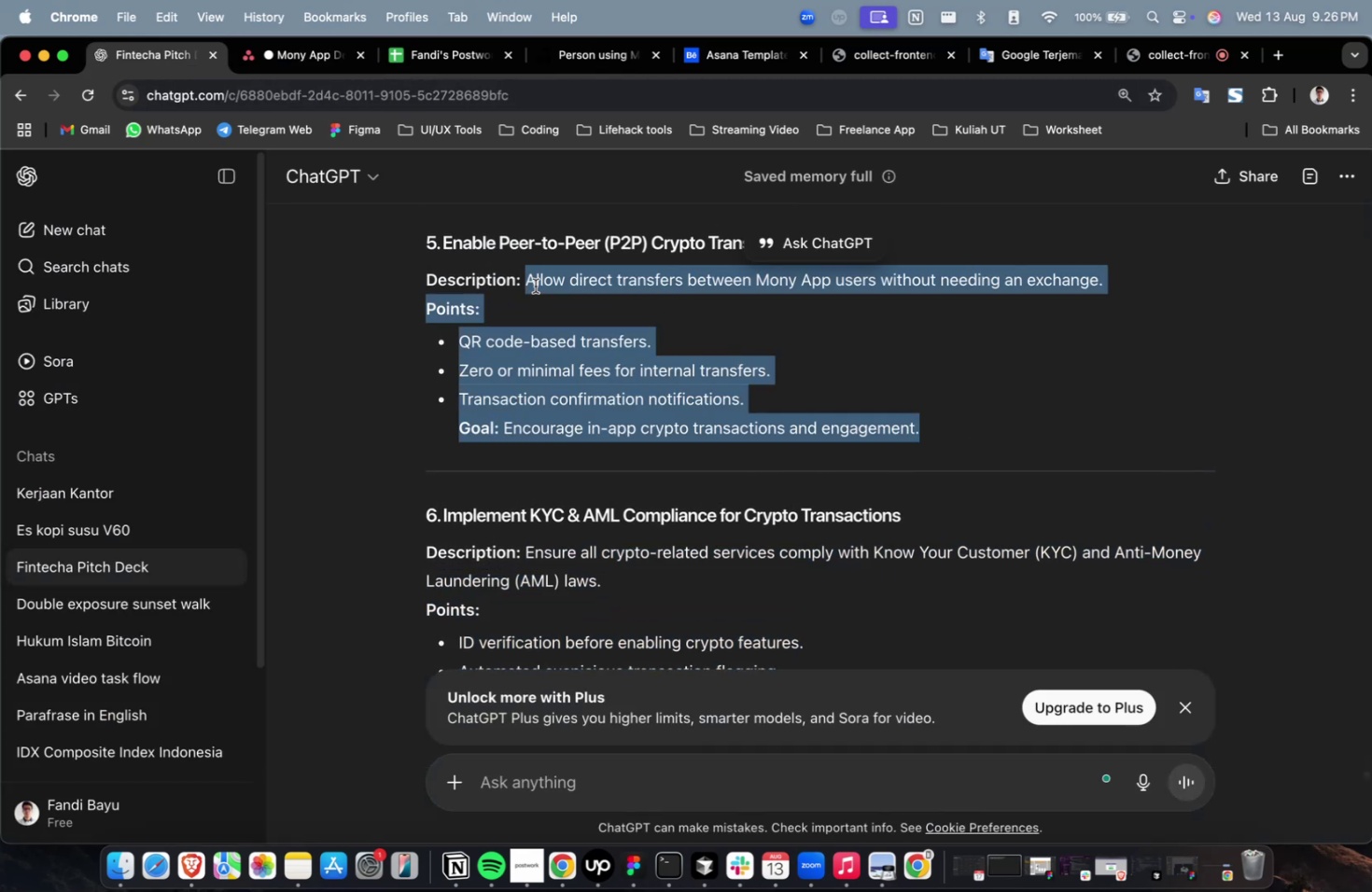 
right_click([535, 286])
 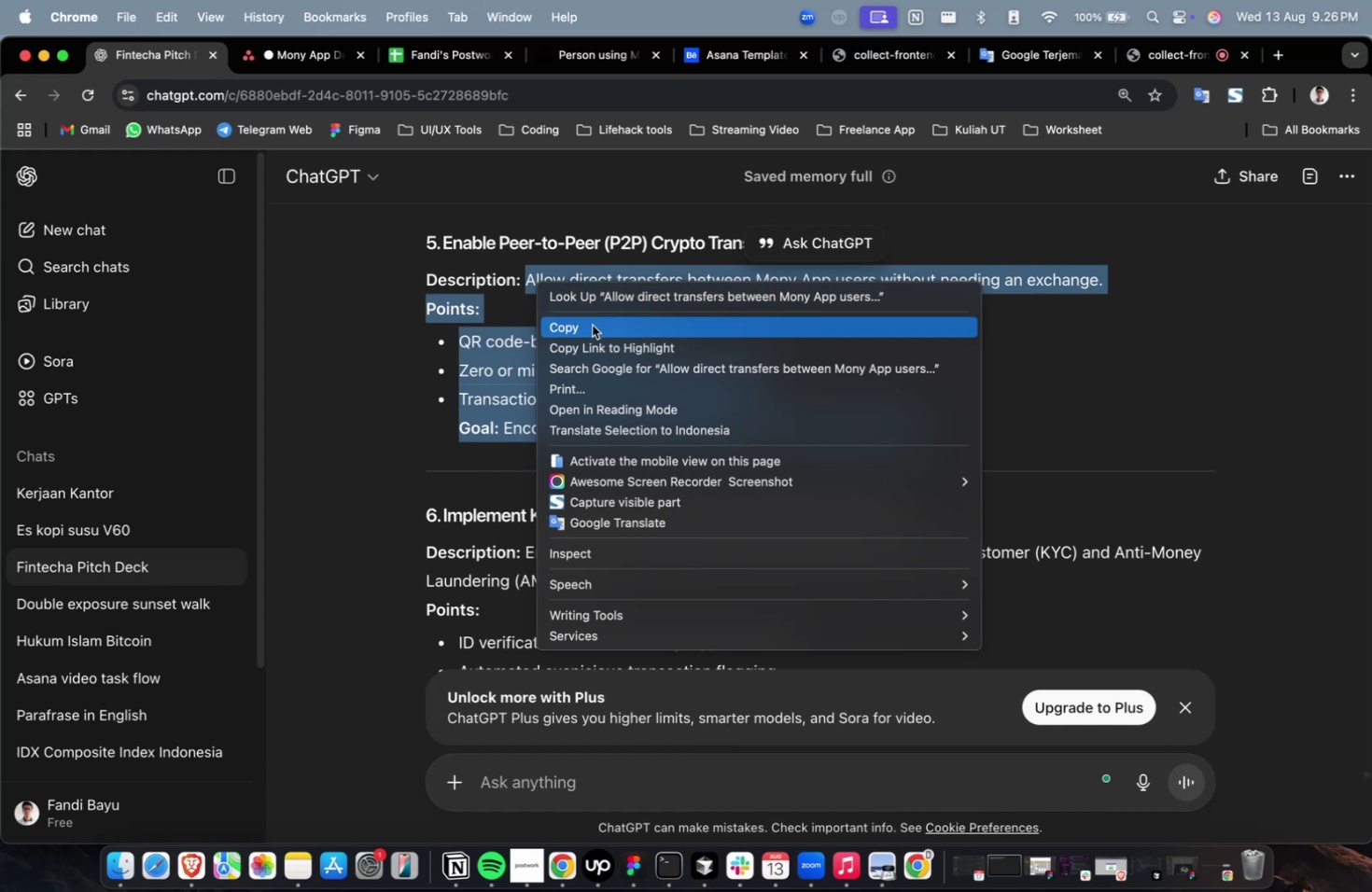 
left_click([592, 325])
 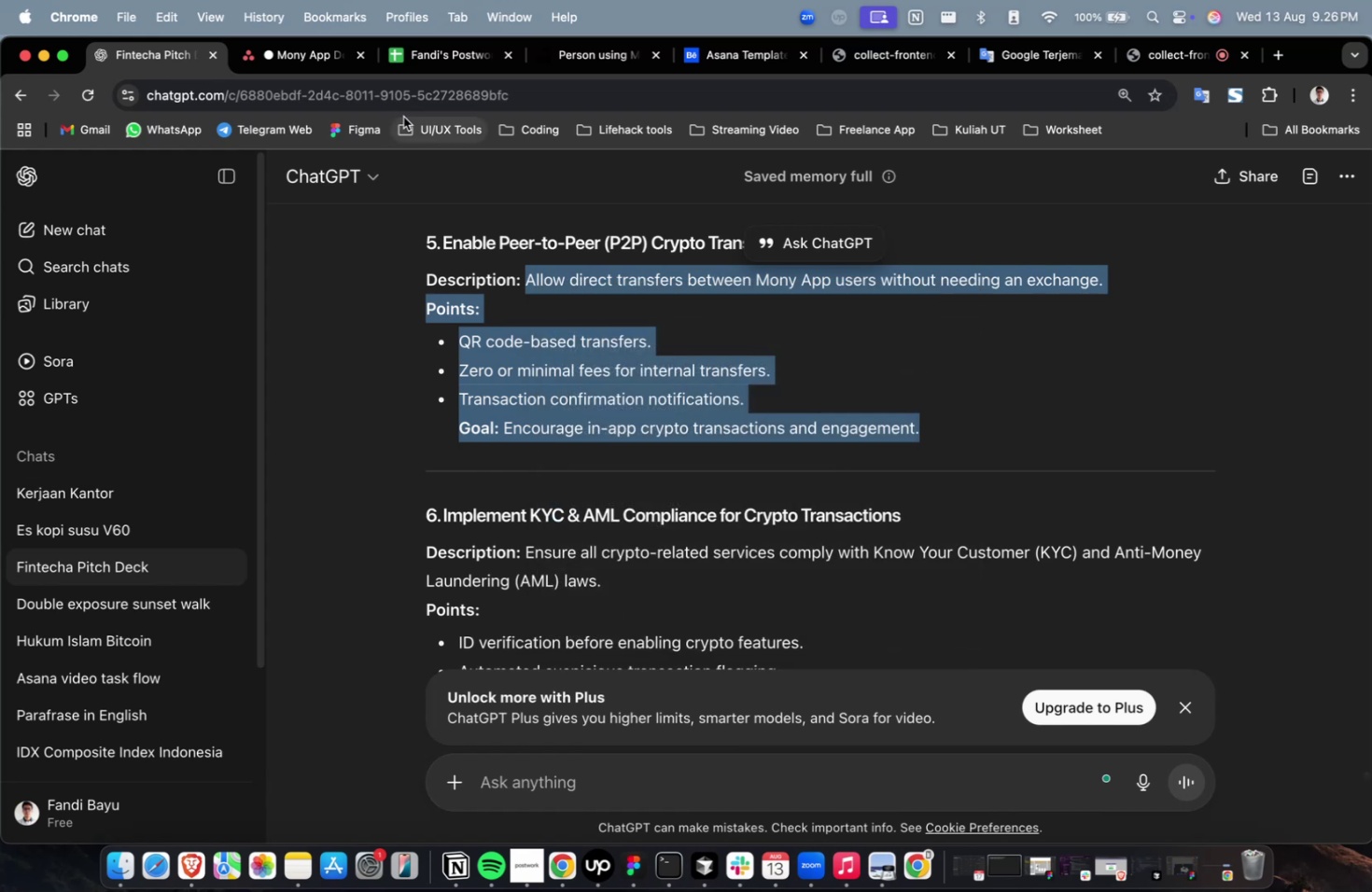 
wait(6.95)
 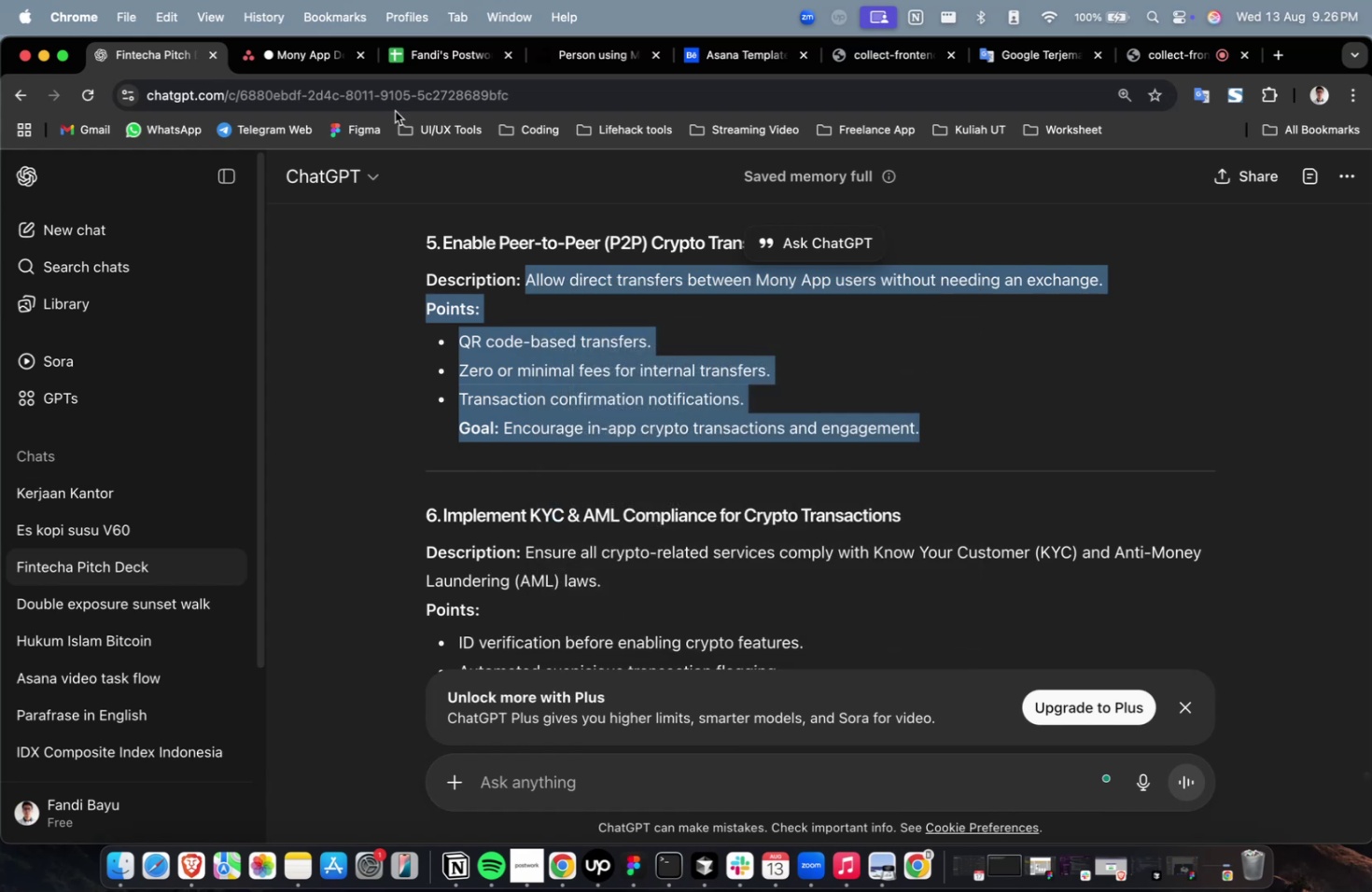 
left_click([311, 63])
 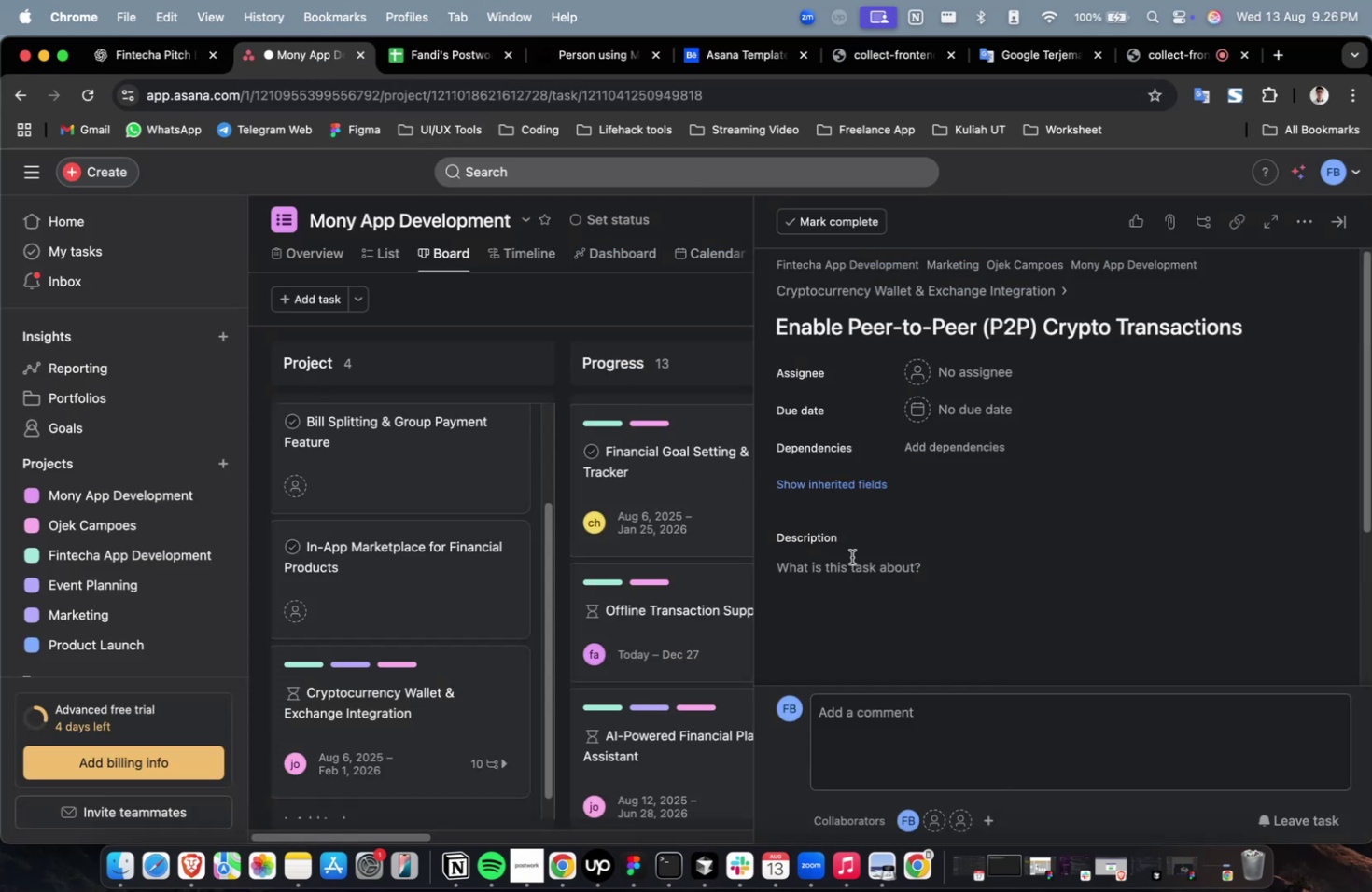 
left_click([873, 578])
 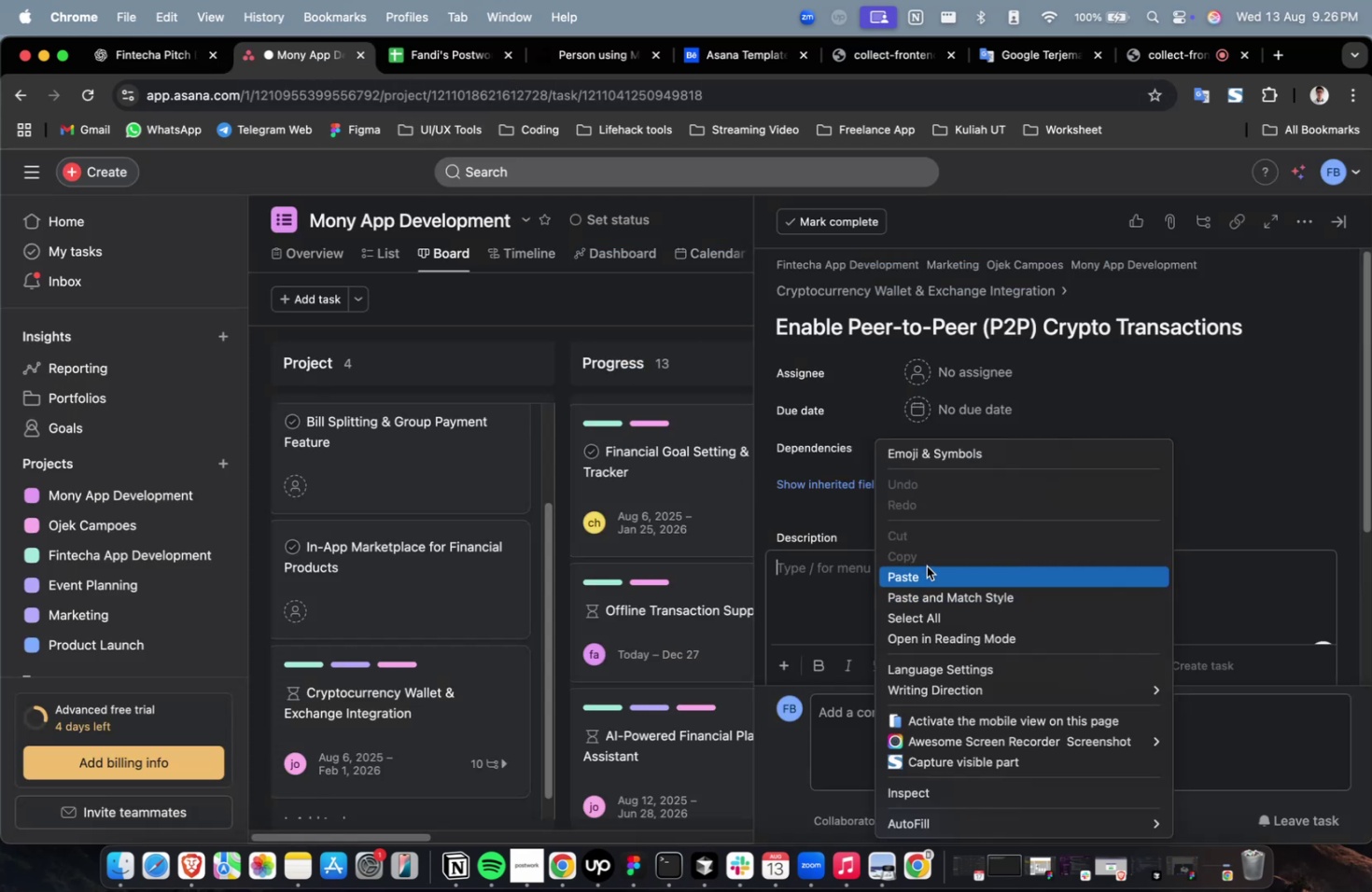 
left_click([926, 565])
 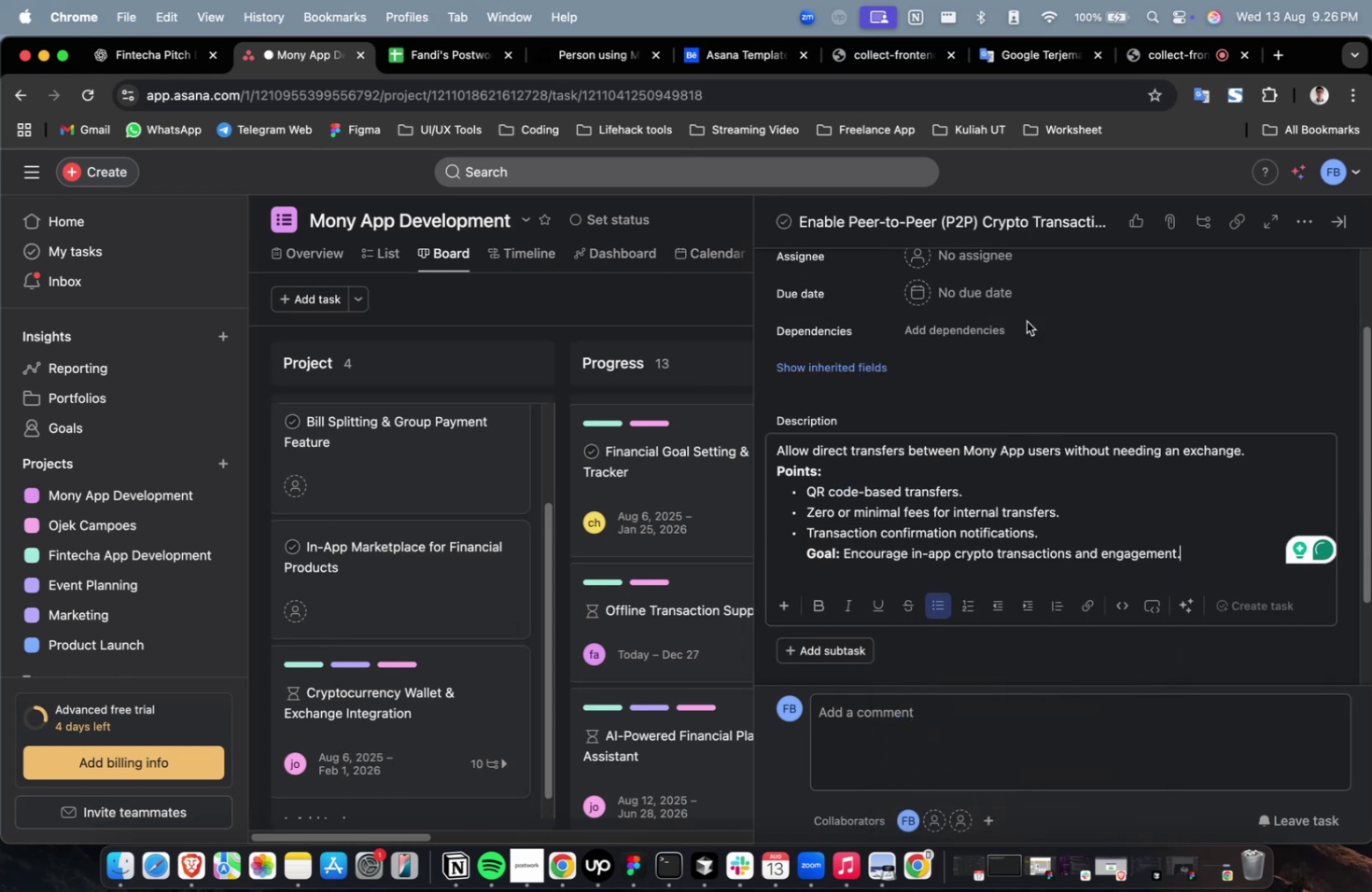 
scroll: coordinate [994, 331], scroll_direction: up, amount: 2.0
 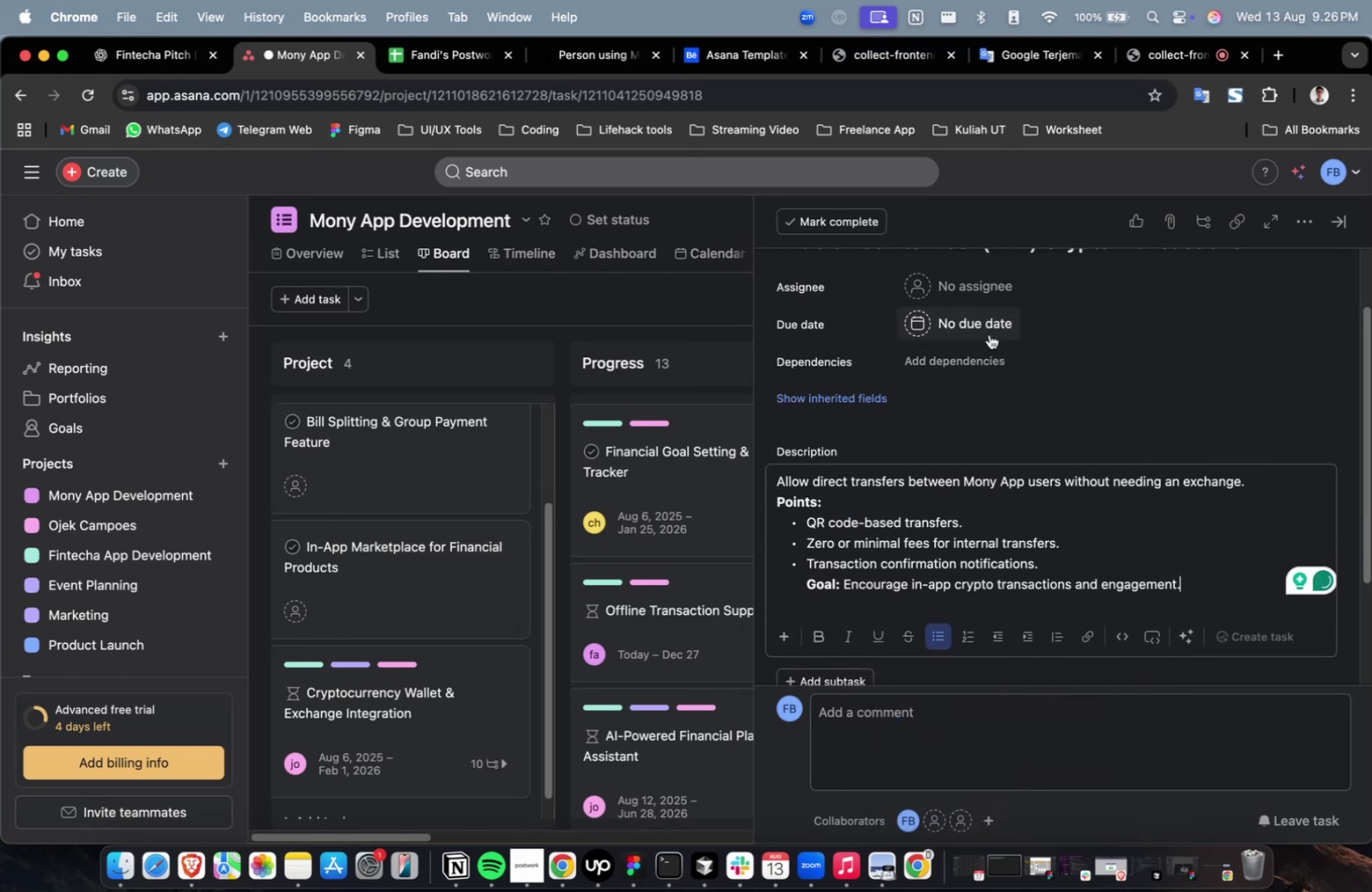 
left_click([959, 285])
 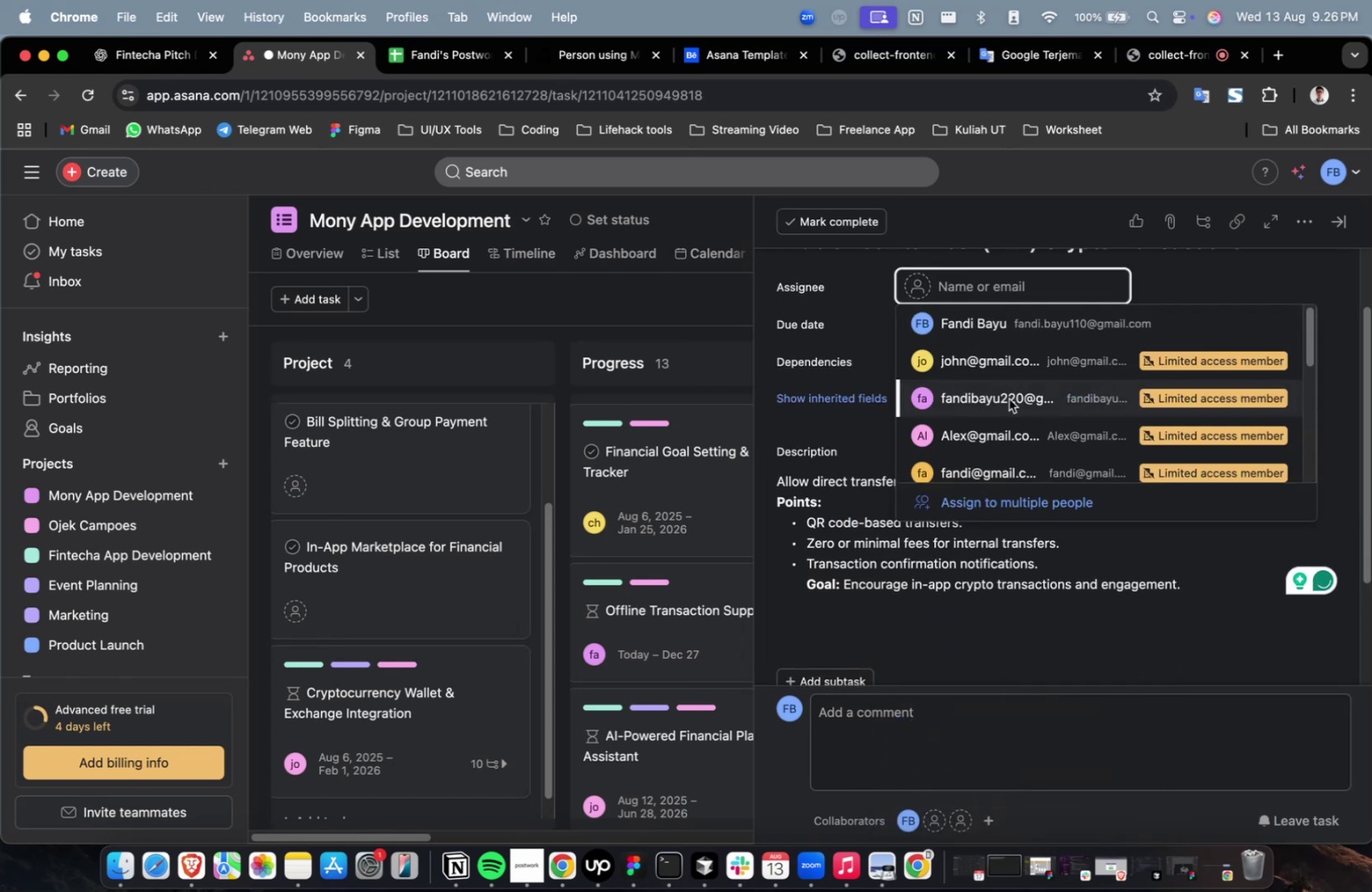 
left_click([1008, 398])
 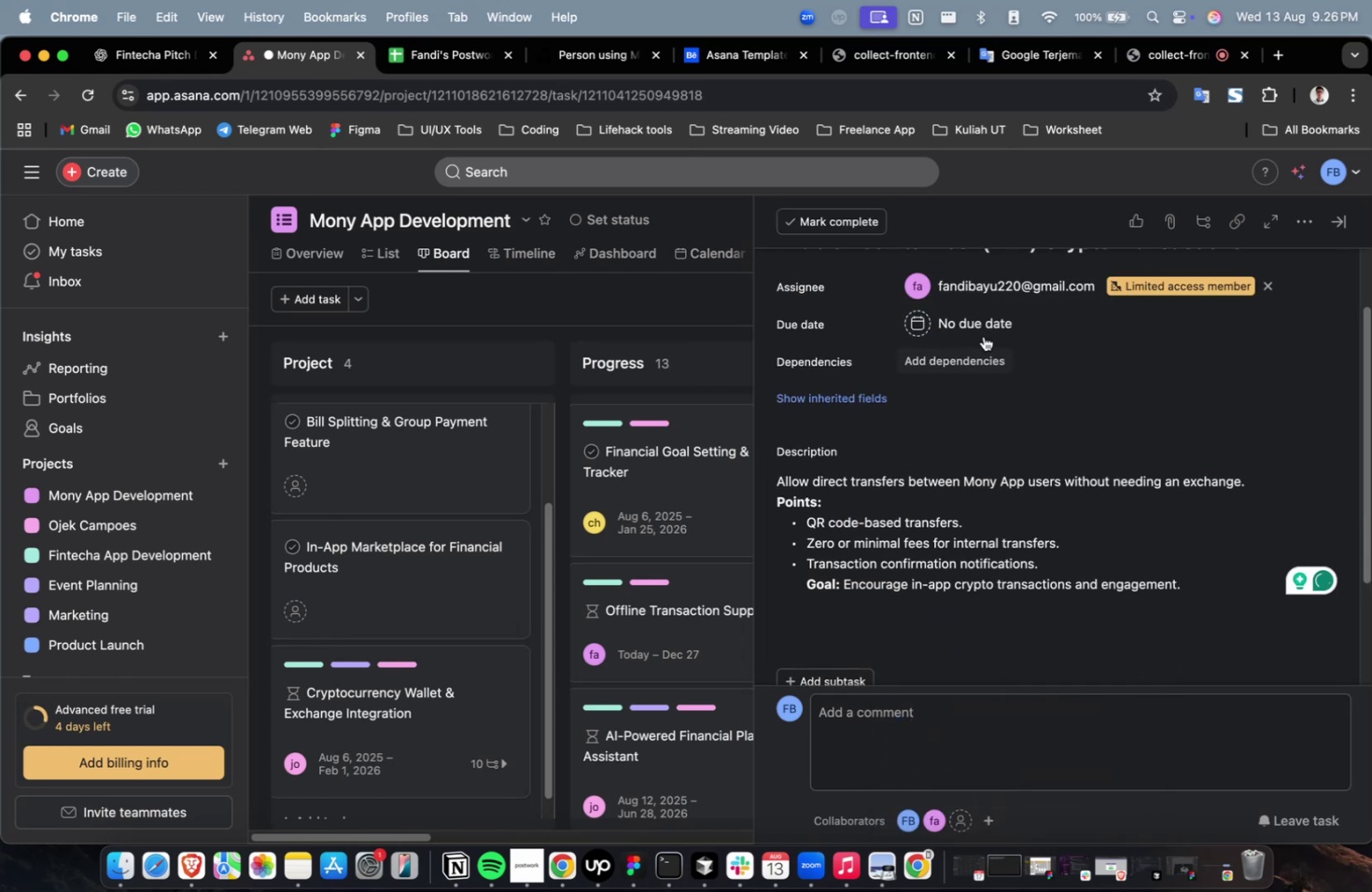 
double_click([980, 329])
 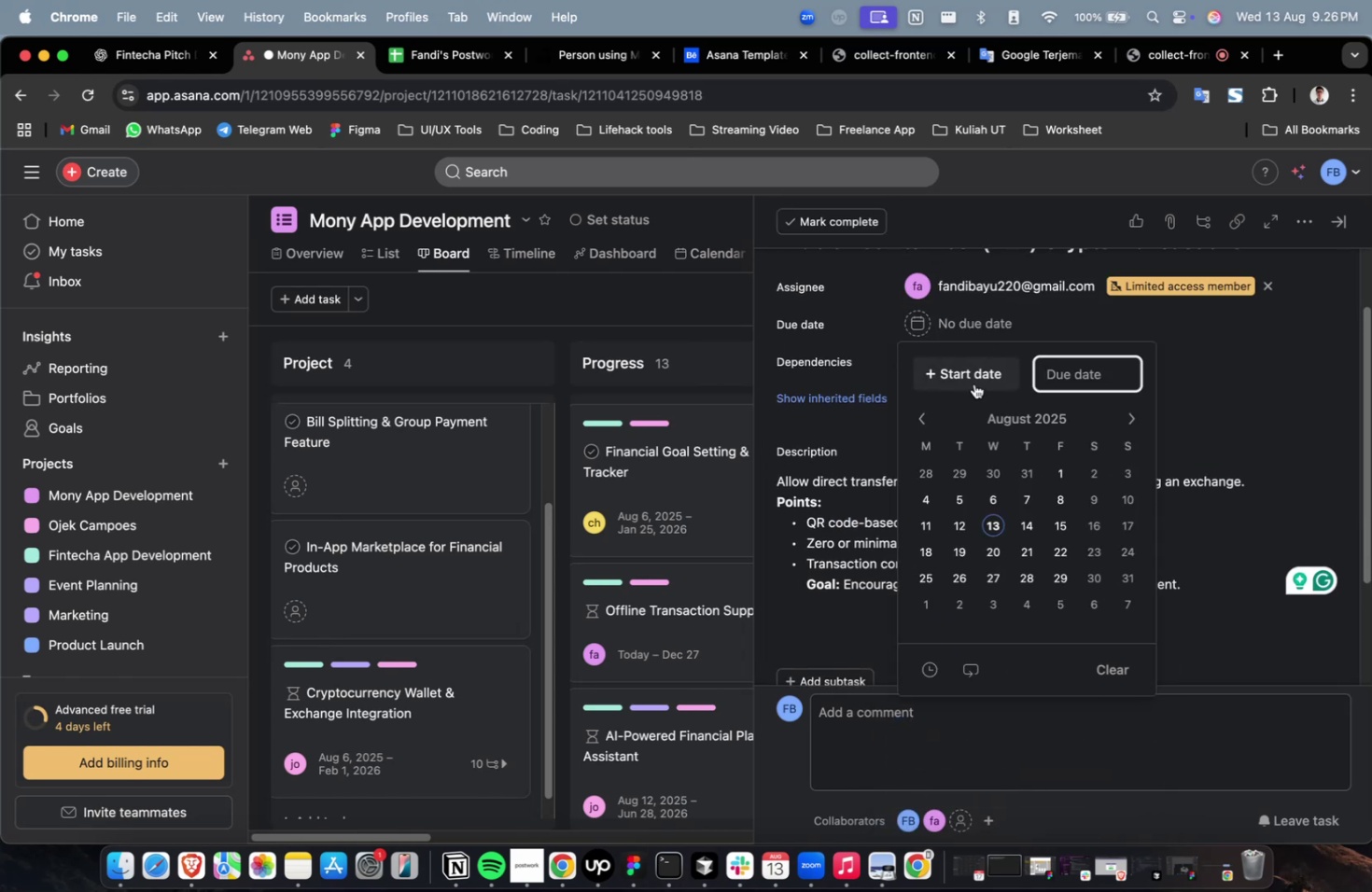 
triple_click([974, 374])
 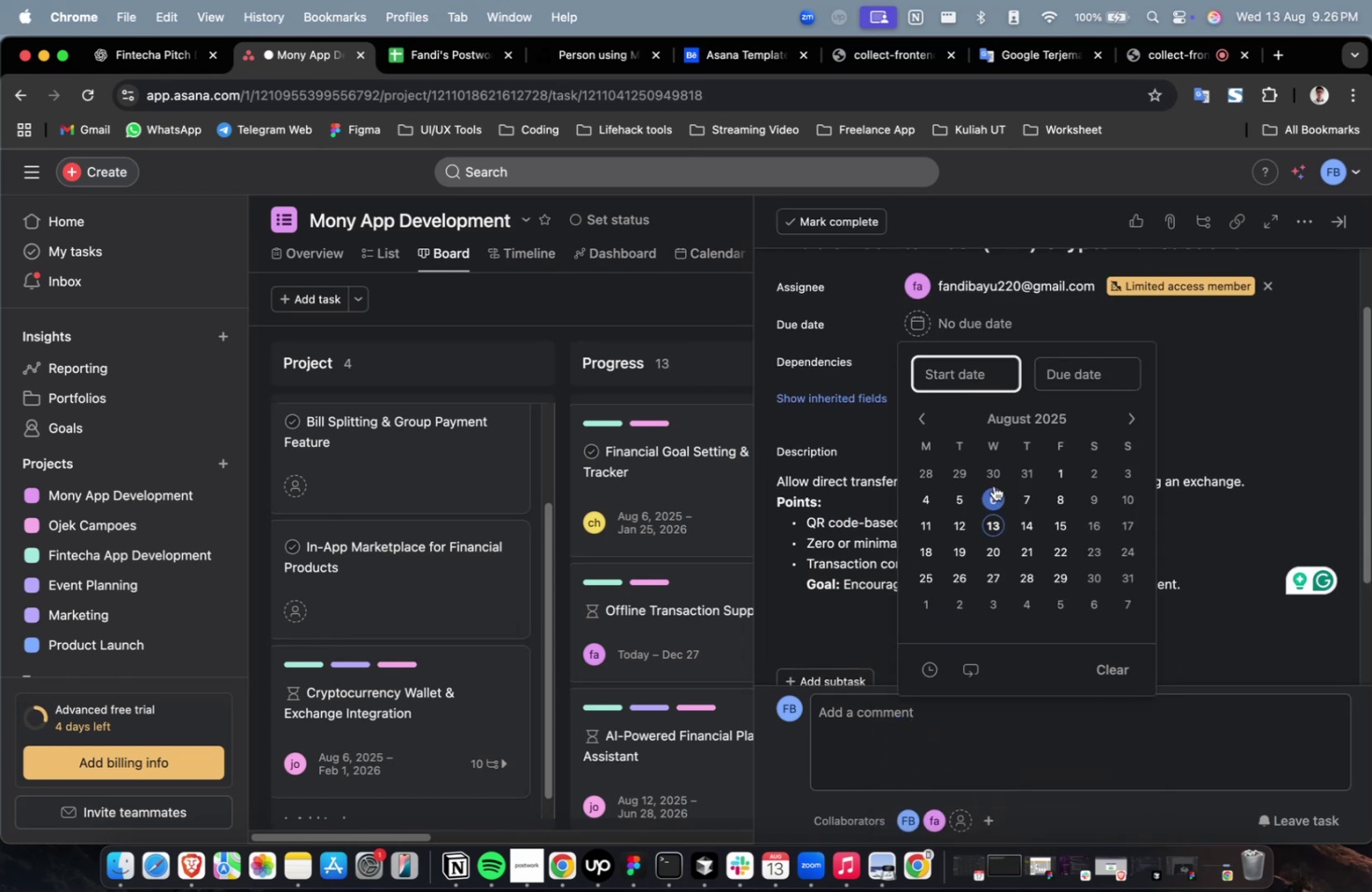 
left_click([990, 481])
 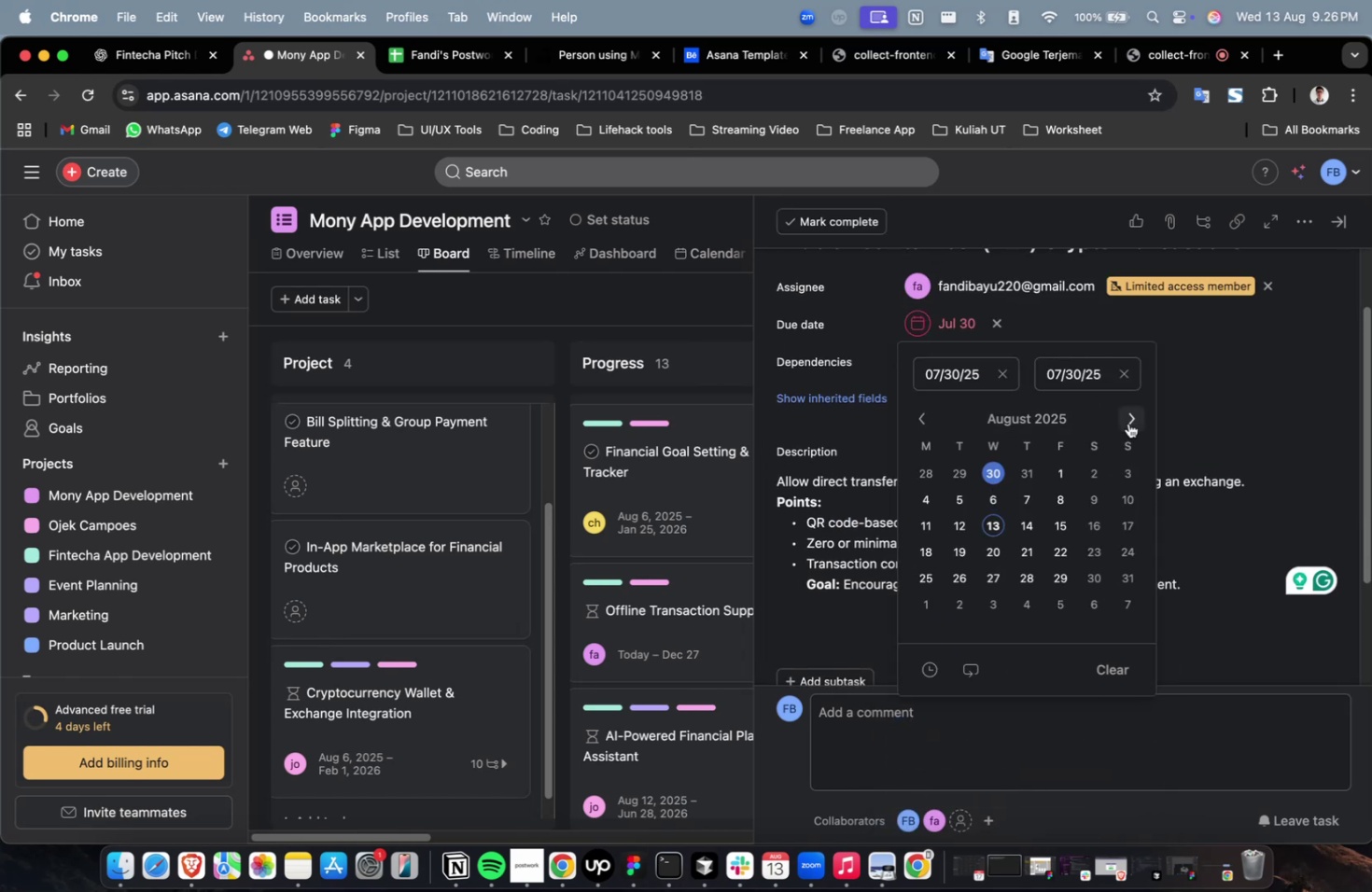 
double_click([1127, 423])
 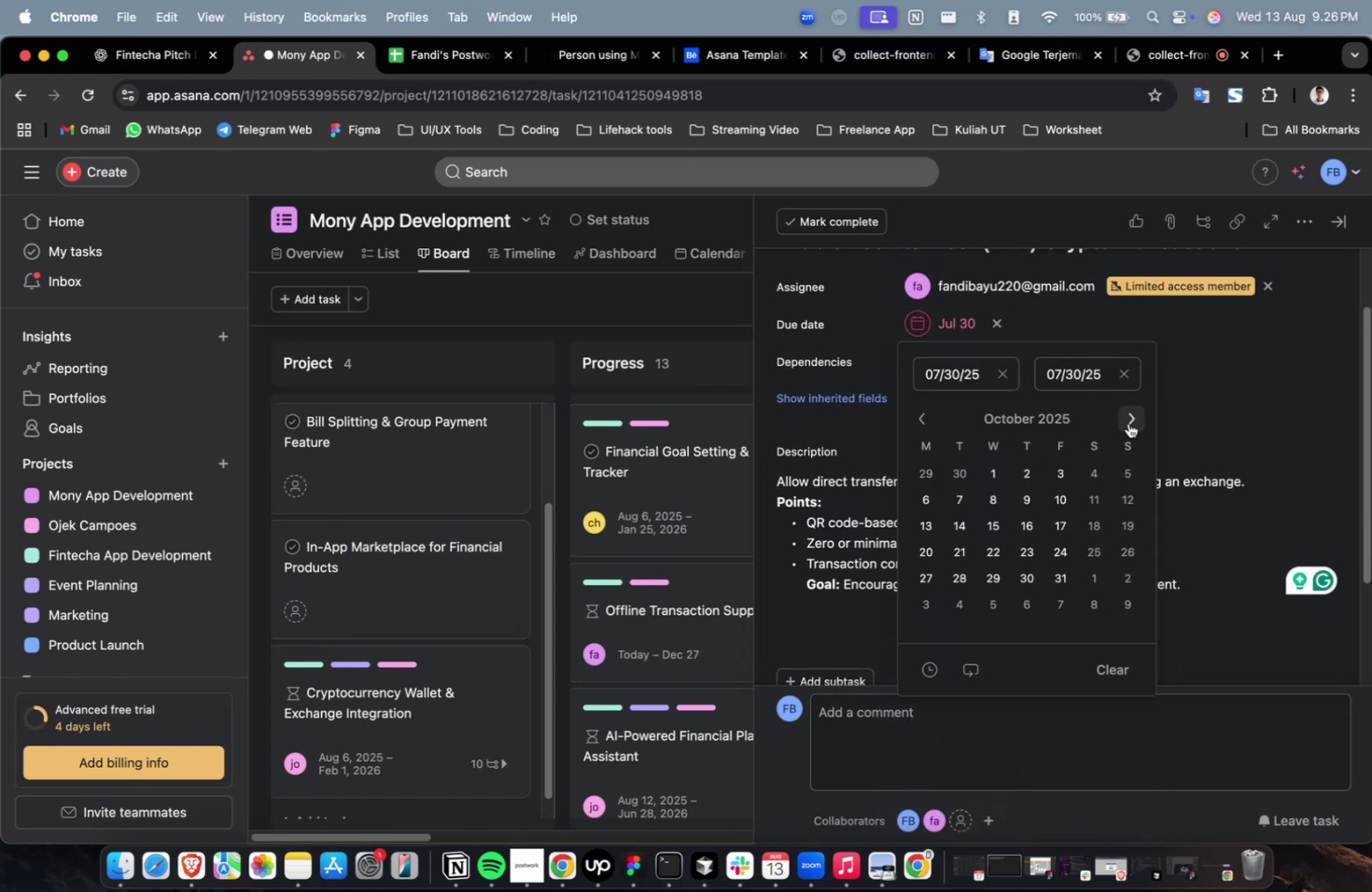 
triple_click([1127, 423])
 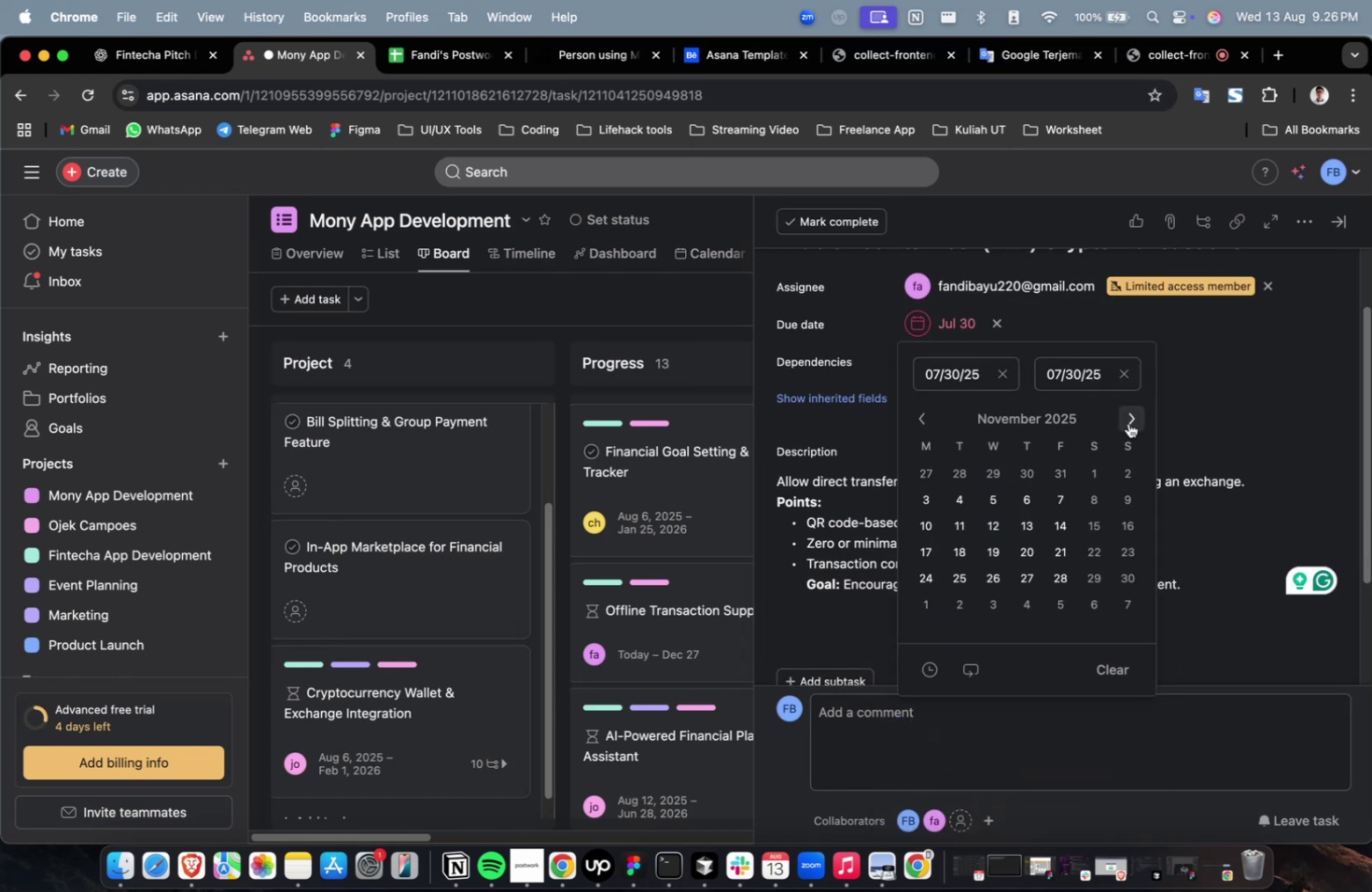 
triple_click([1127, 423])
 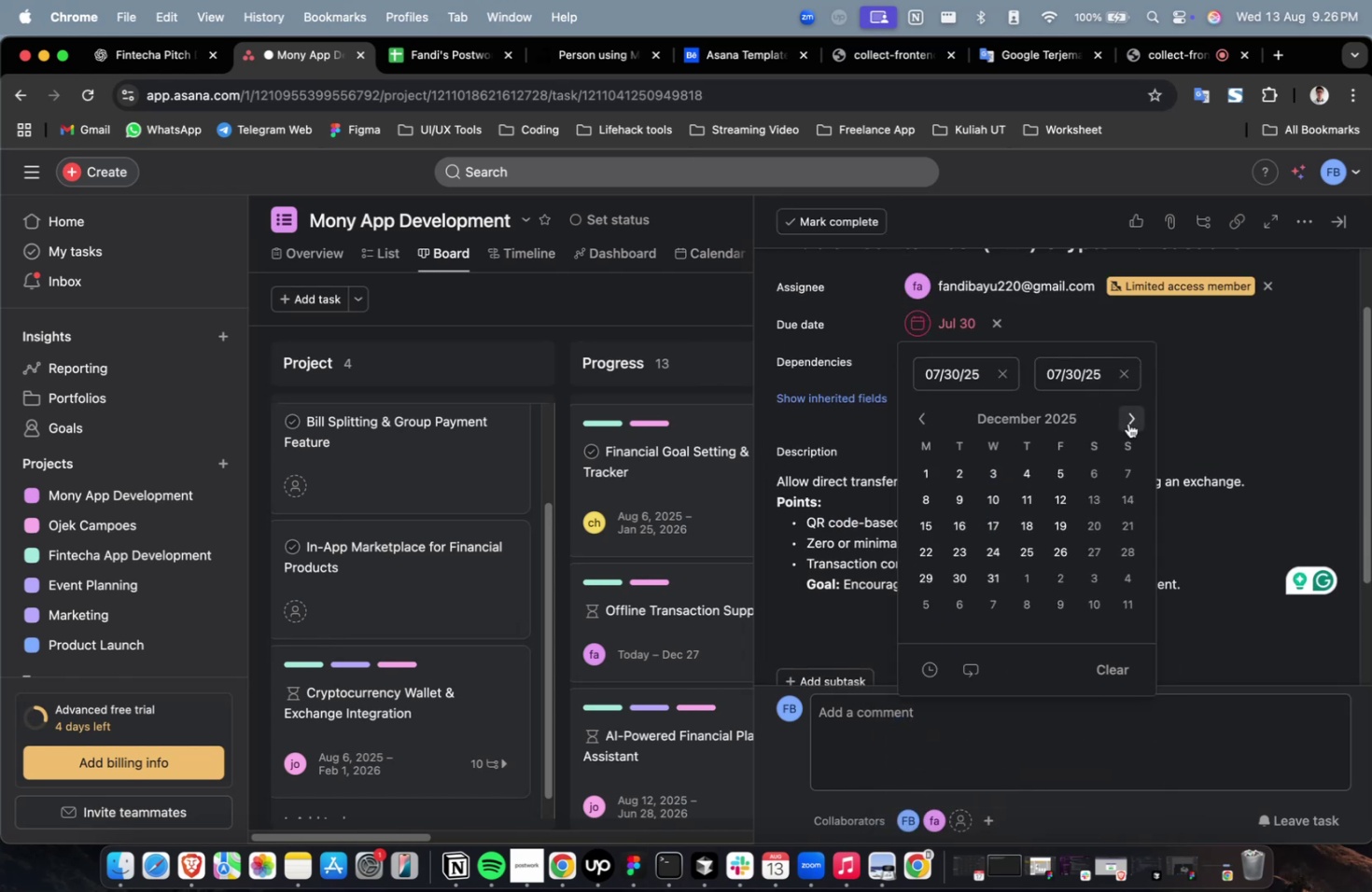 
triple_click([1127, 423])
 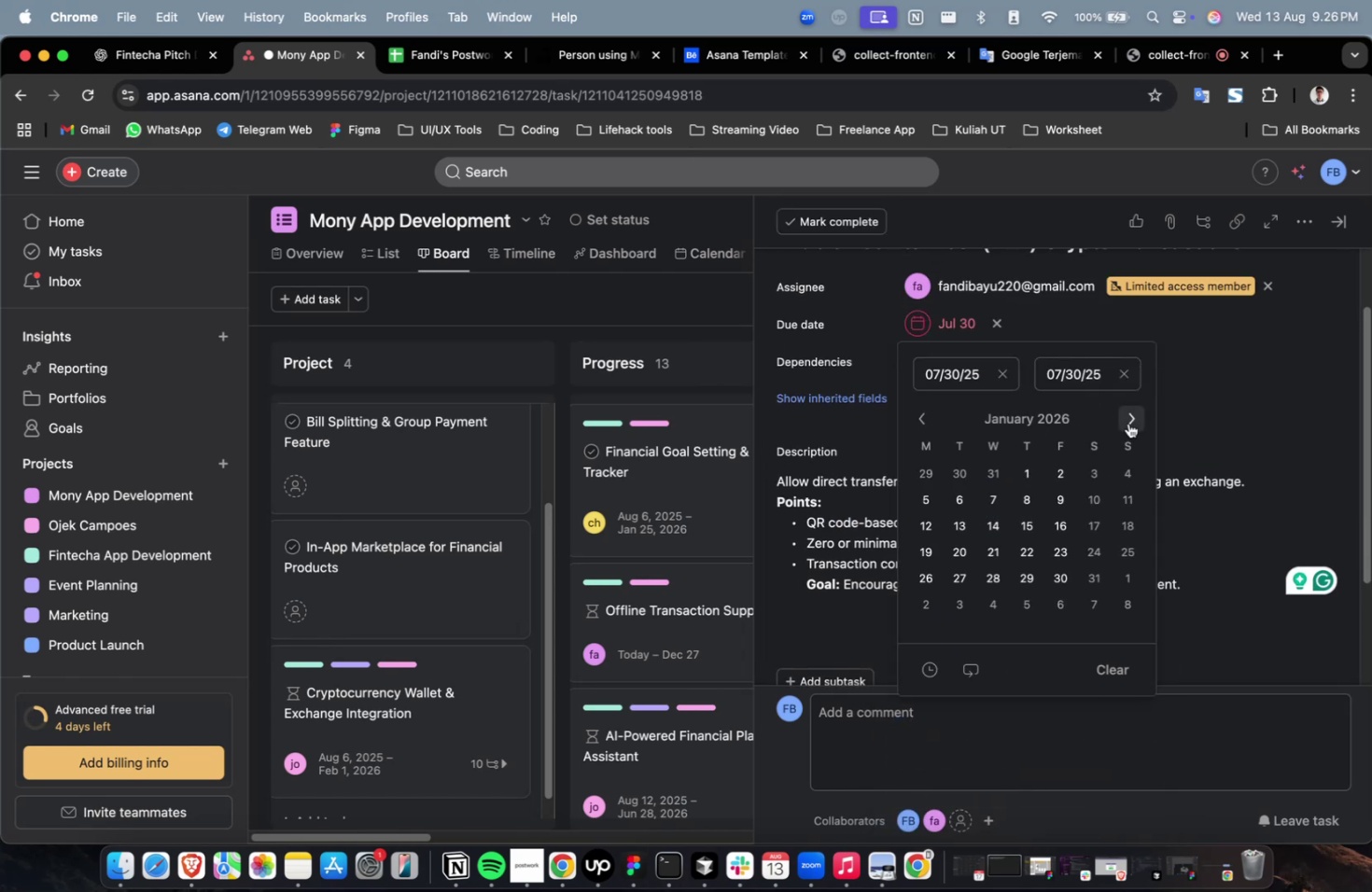 
triple_click([1127, 423])
 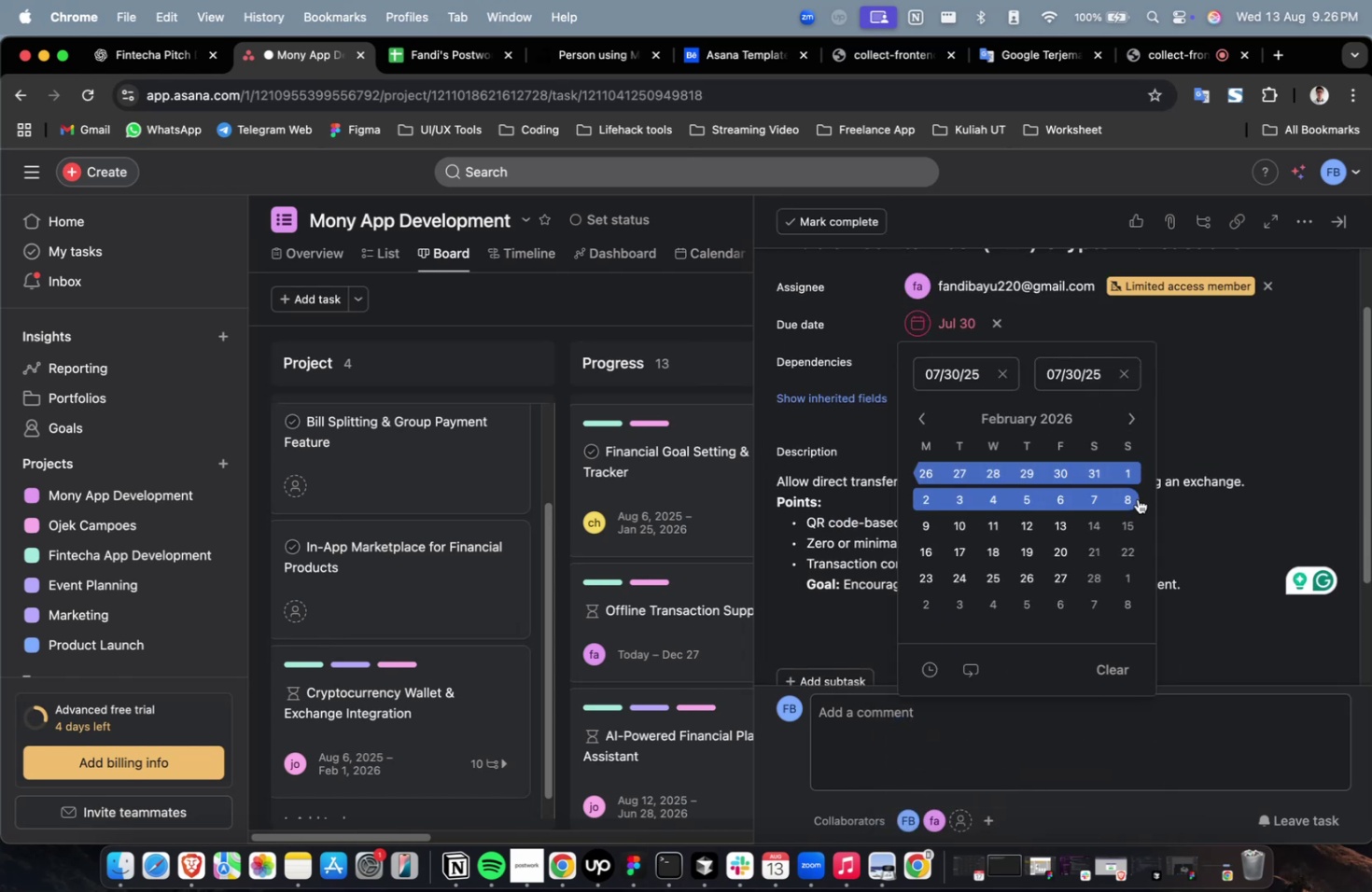 
triple_click([1137, 498])
 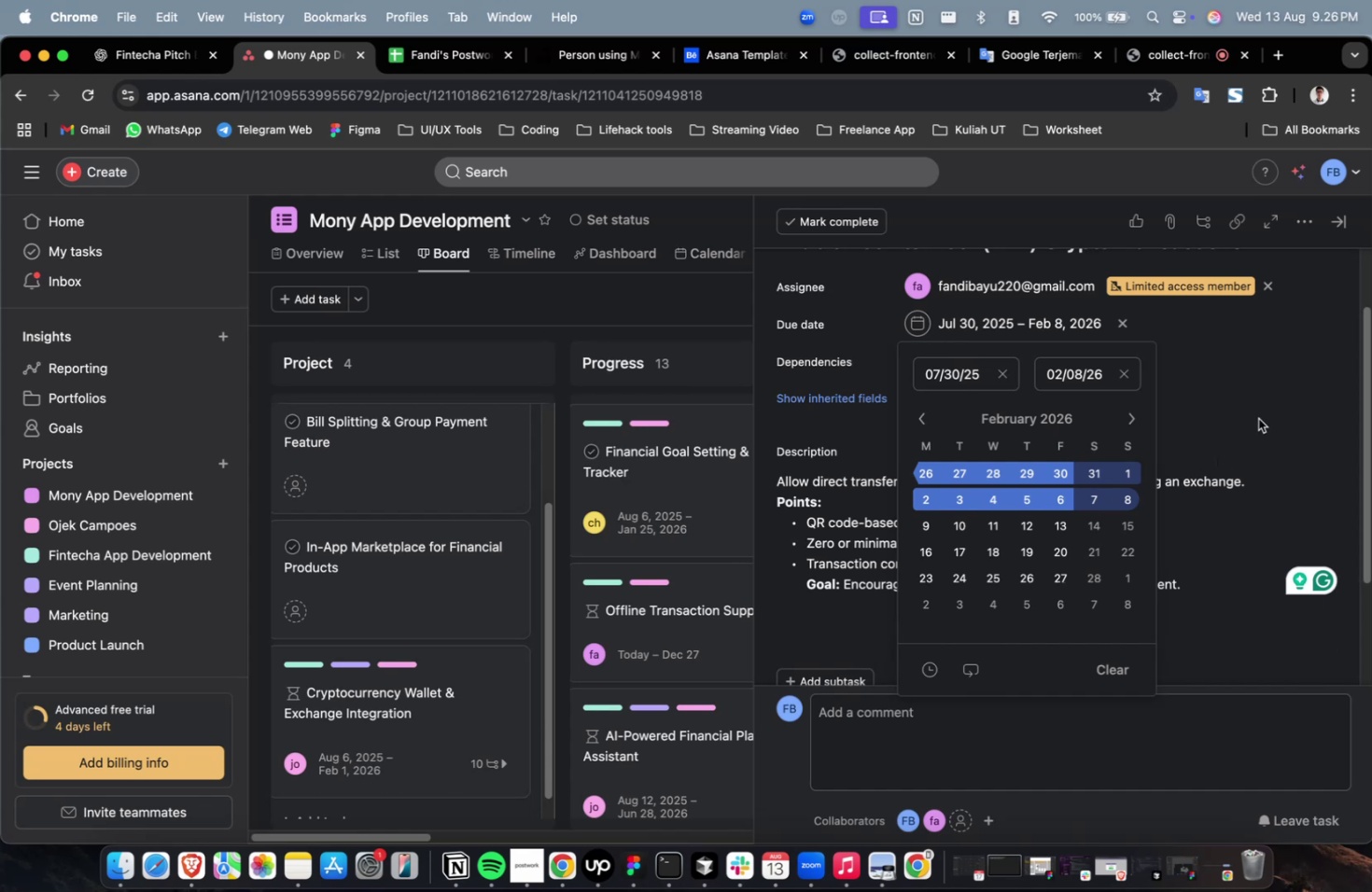 
left_click([1257, 416])
 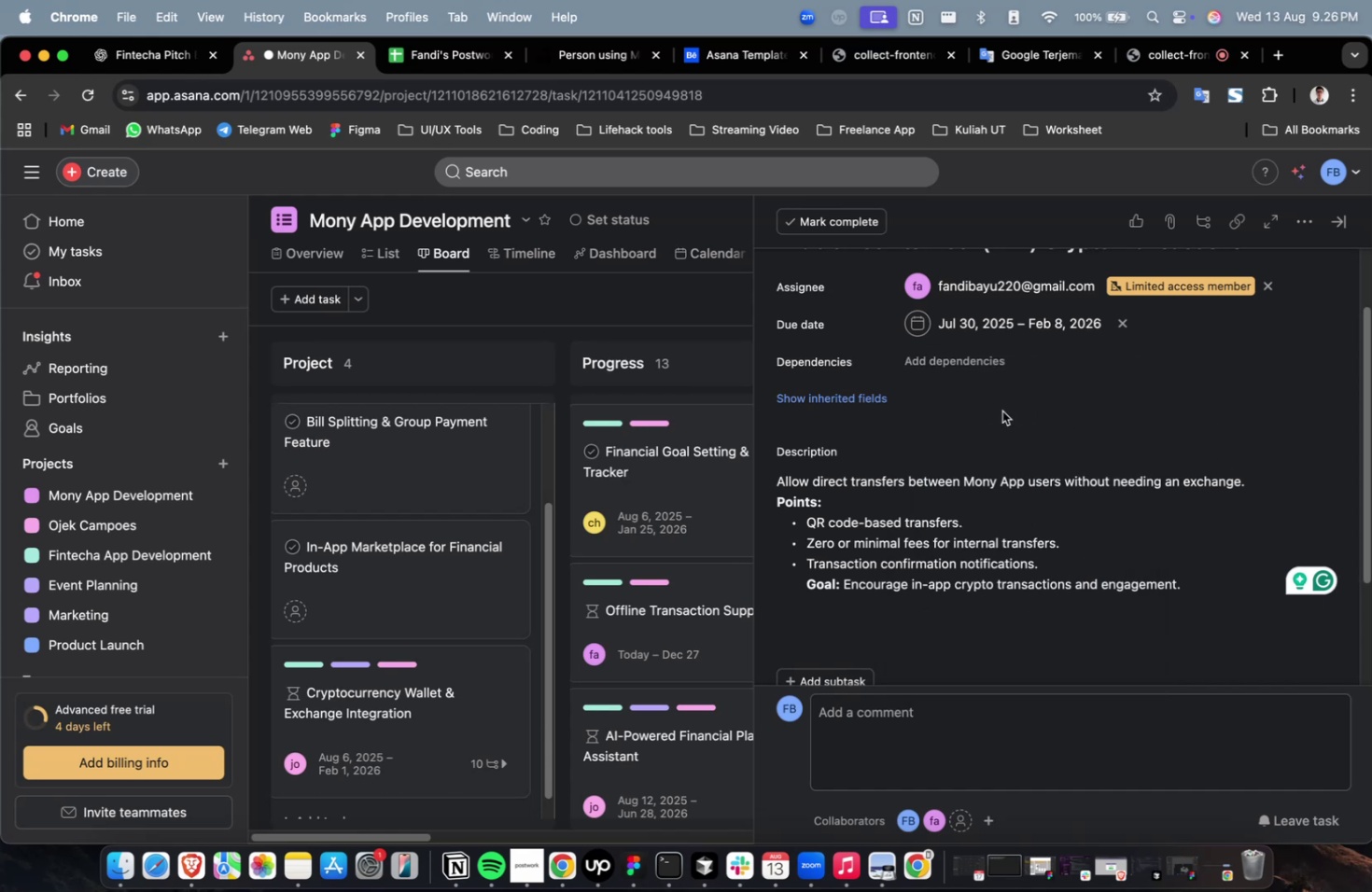 
left_click([861, 396])
 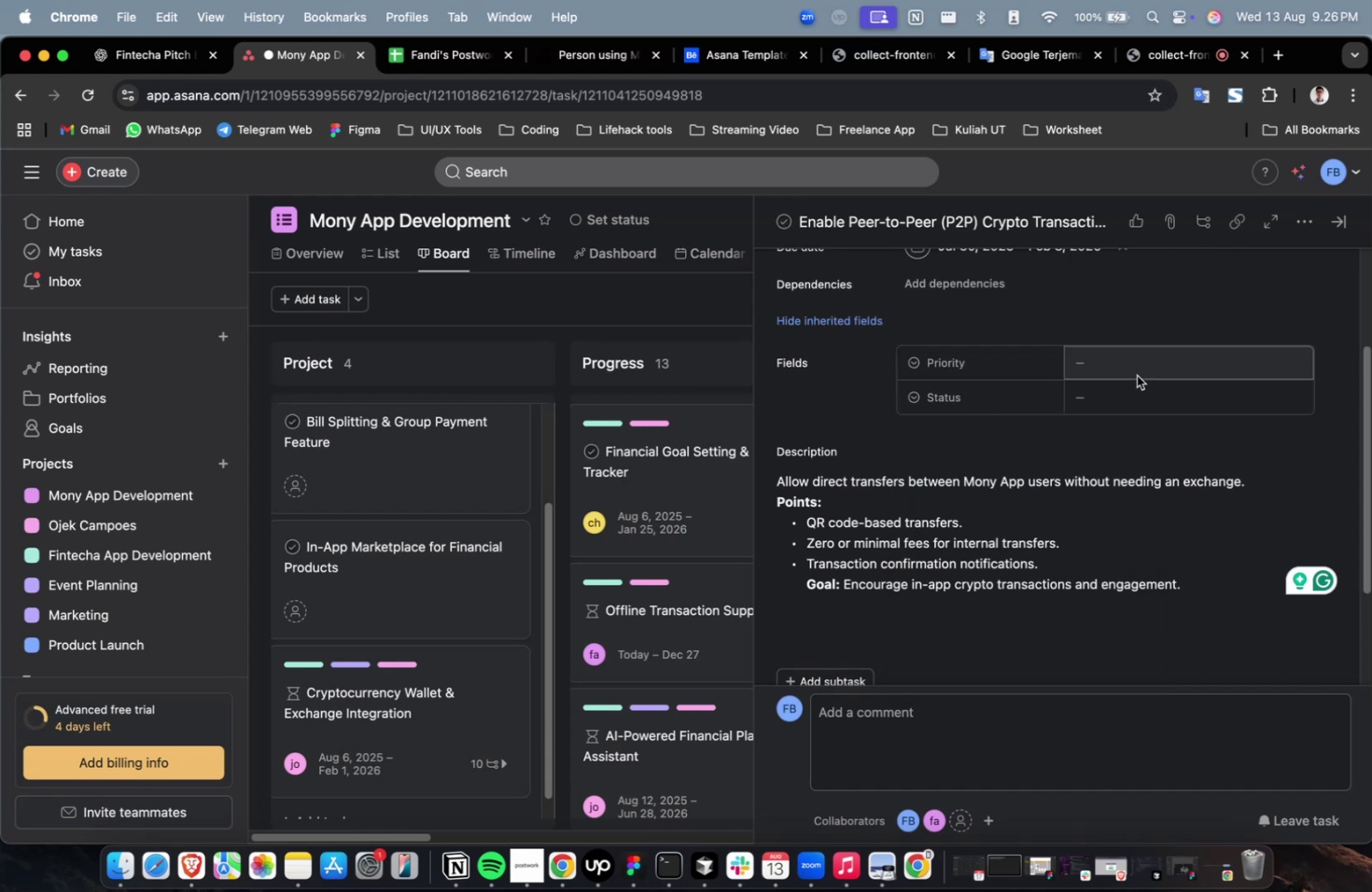 
double_click([1145, 361])
 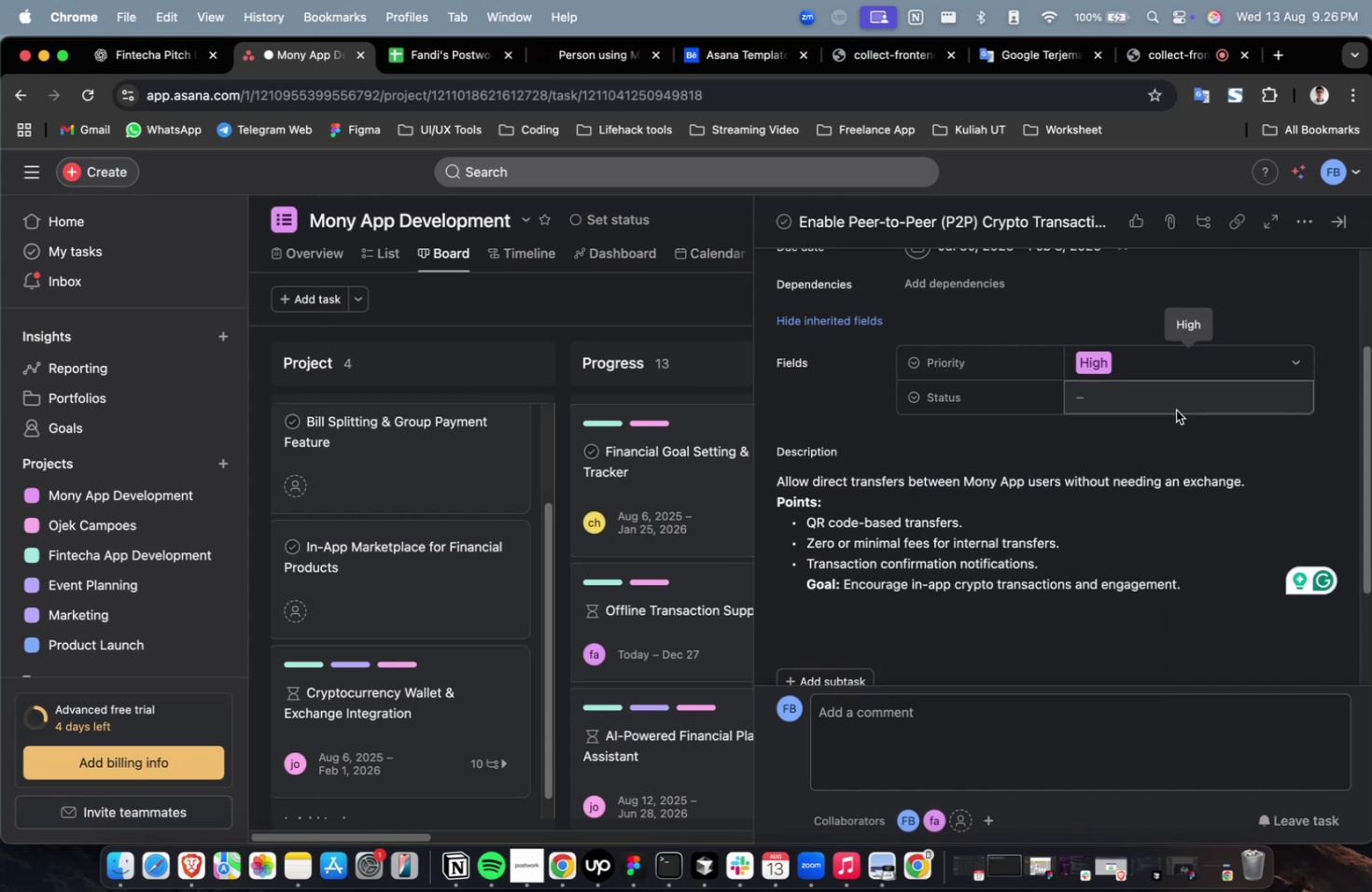 
left_click([1183, 400])
 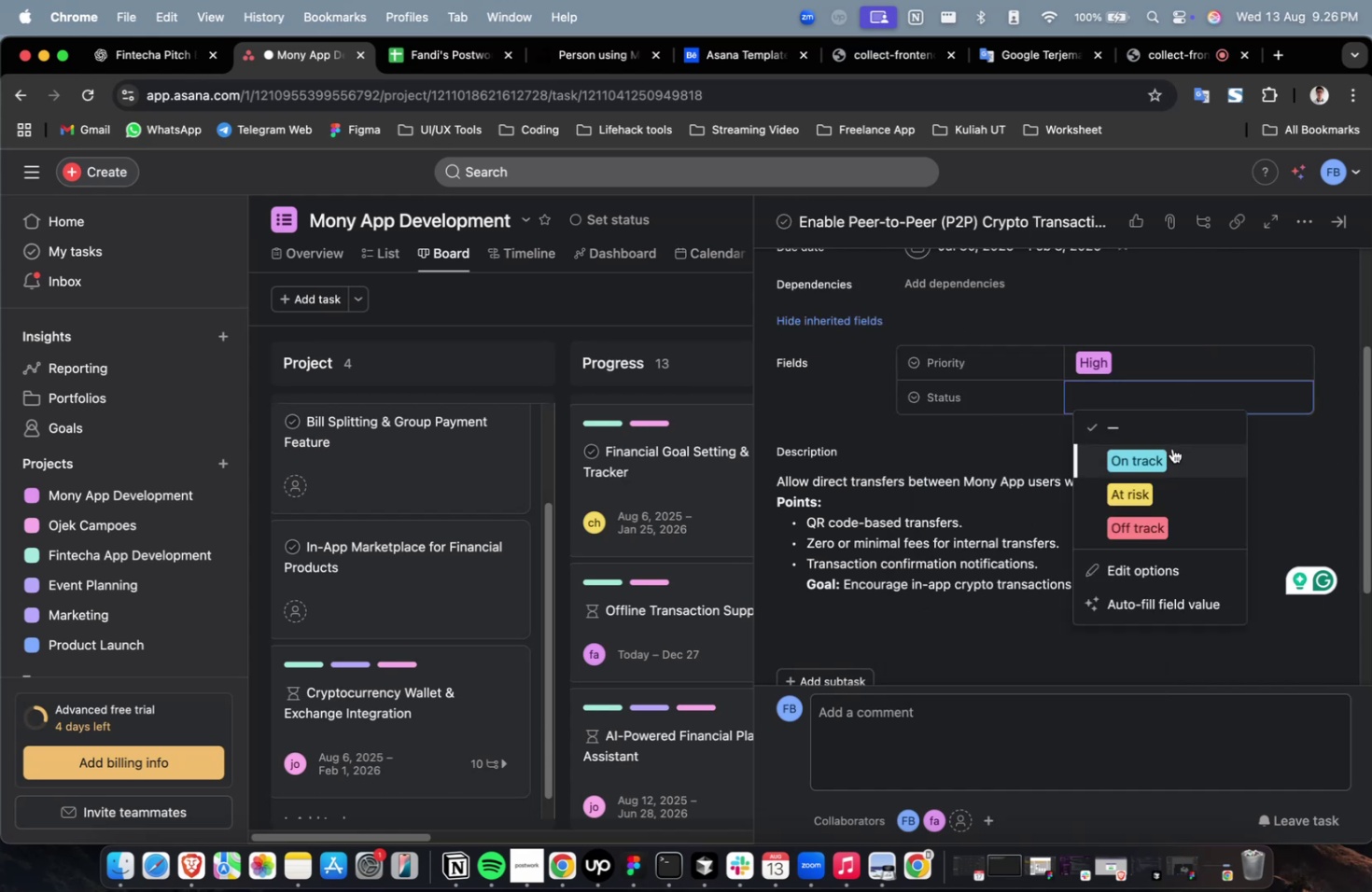 
left_click([1169, 453])
 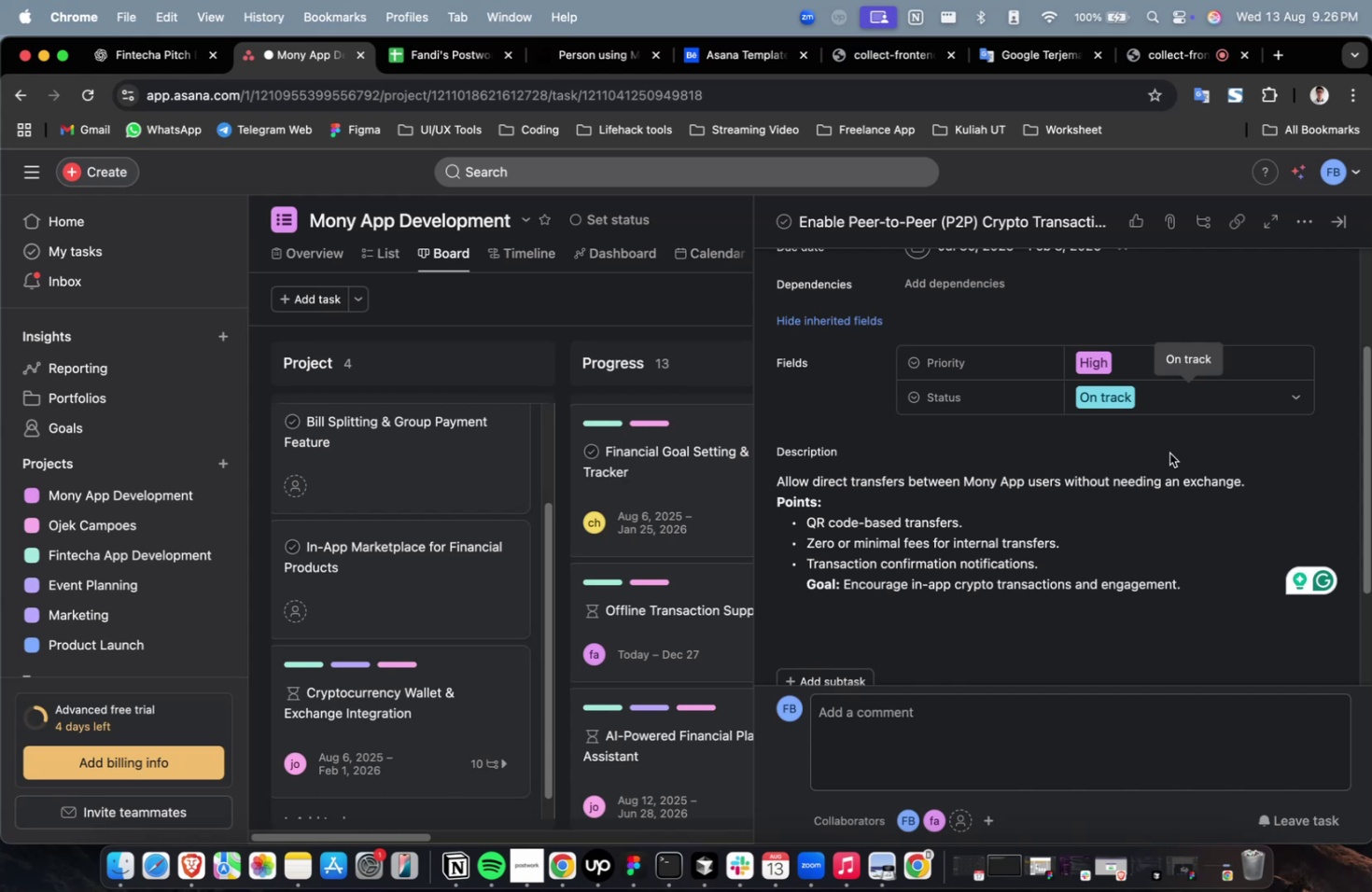 
scroll: coordinate [1161, 453], scroll_direction: down, amount: 40.0
 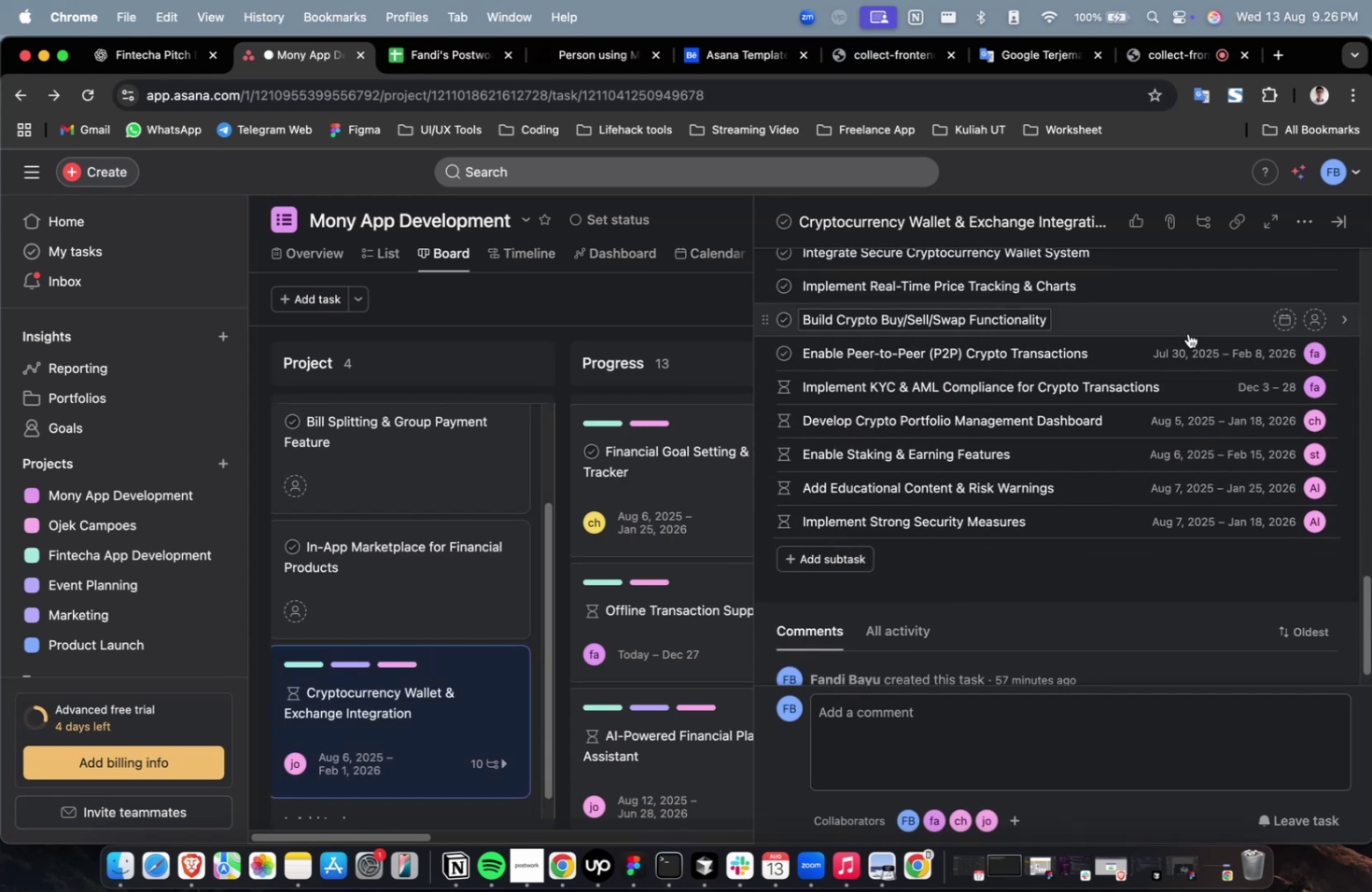 
left_click([1186, 328])
 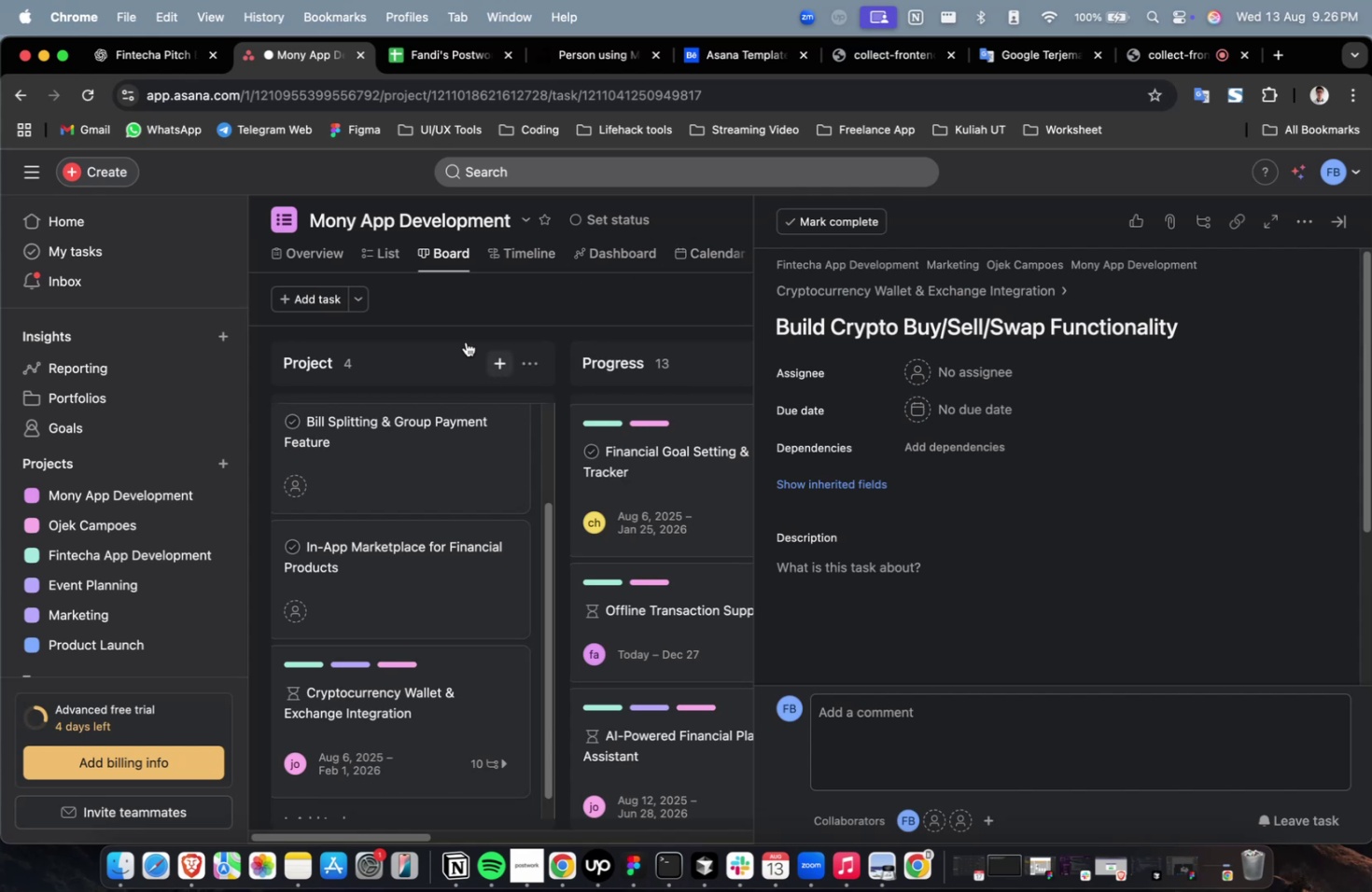 
left_click([167, 59])
 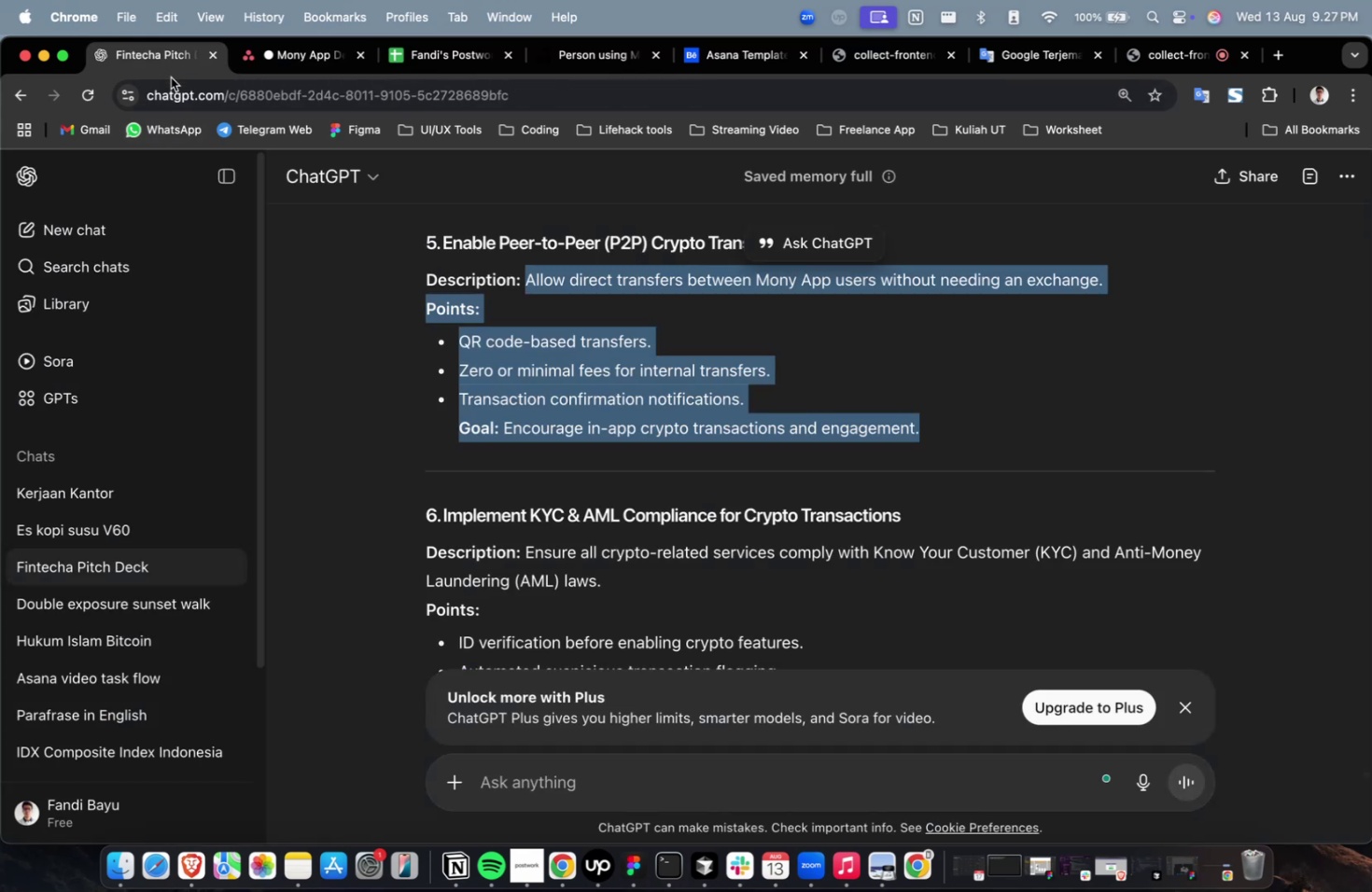 
wait(11.36)
 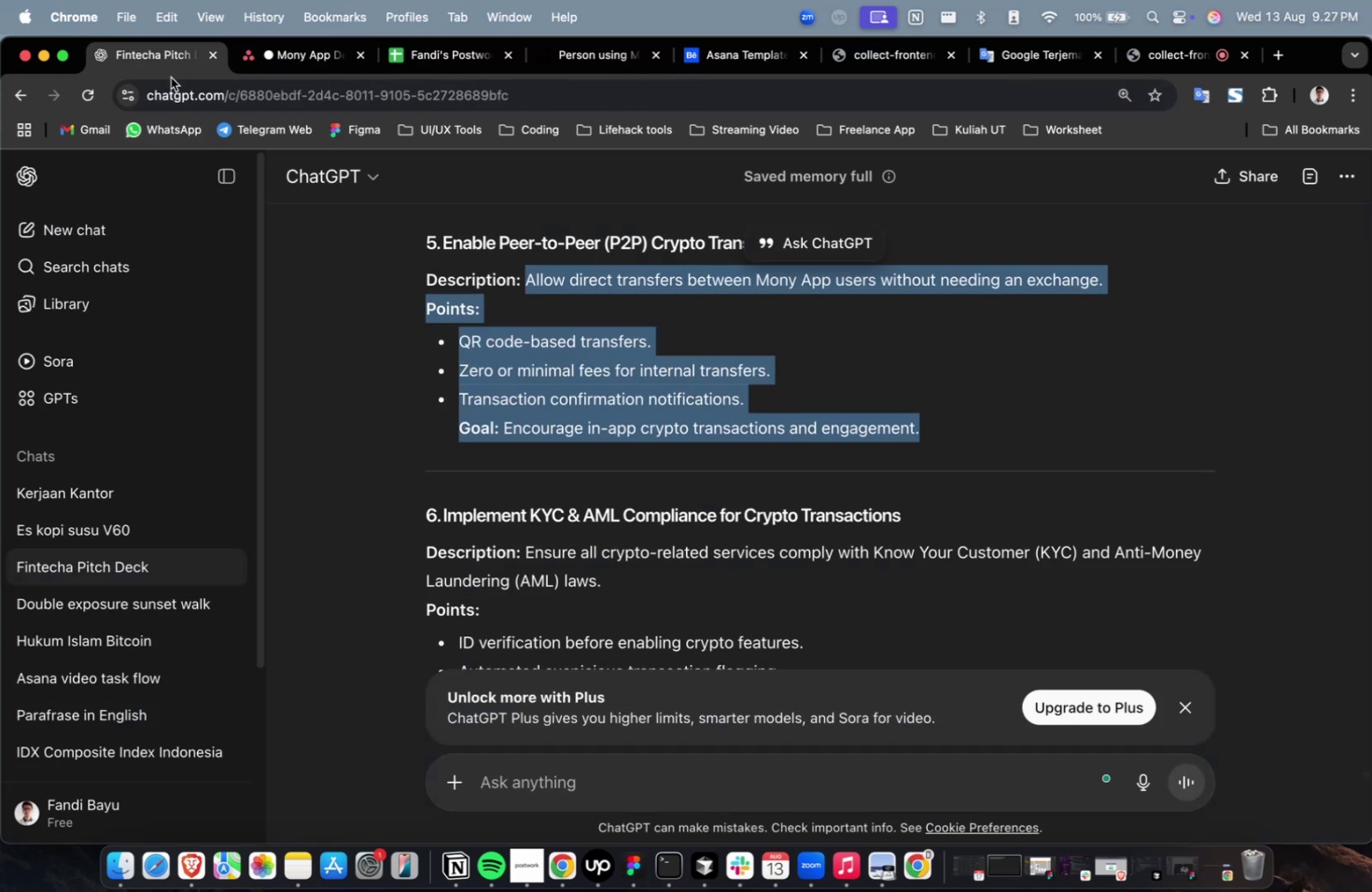 
scroll: coordinate [173, 84], scroll_direction: down, amount: 4.0
 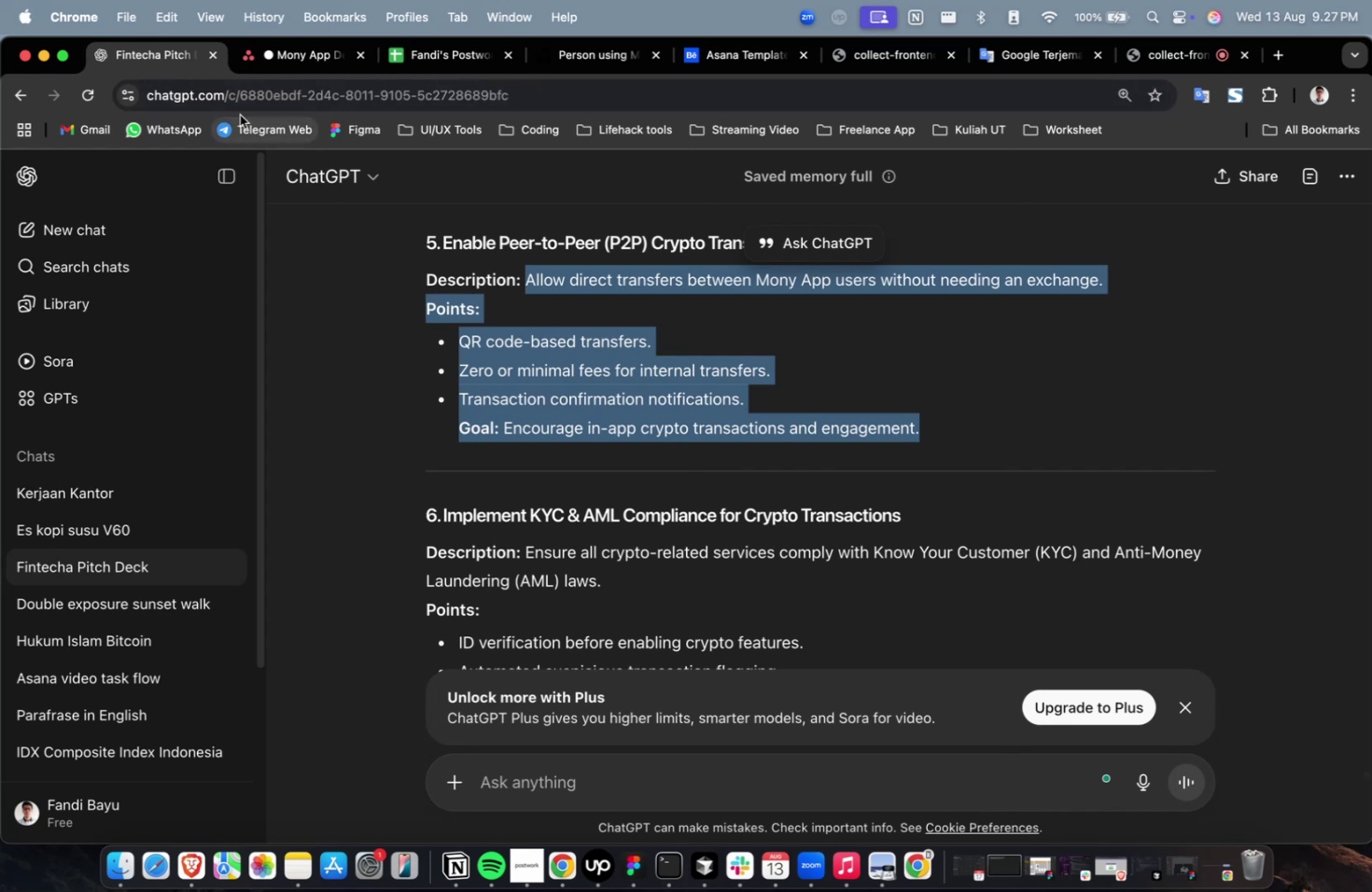 
scroll: coordinate [240, 115], scroll_direction: up, amount: 2.0
 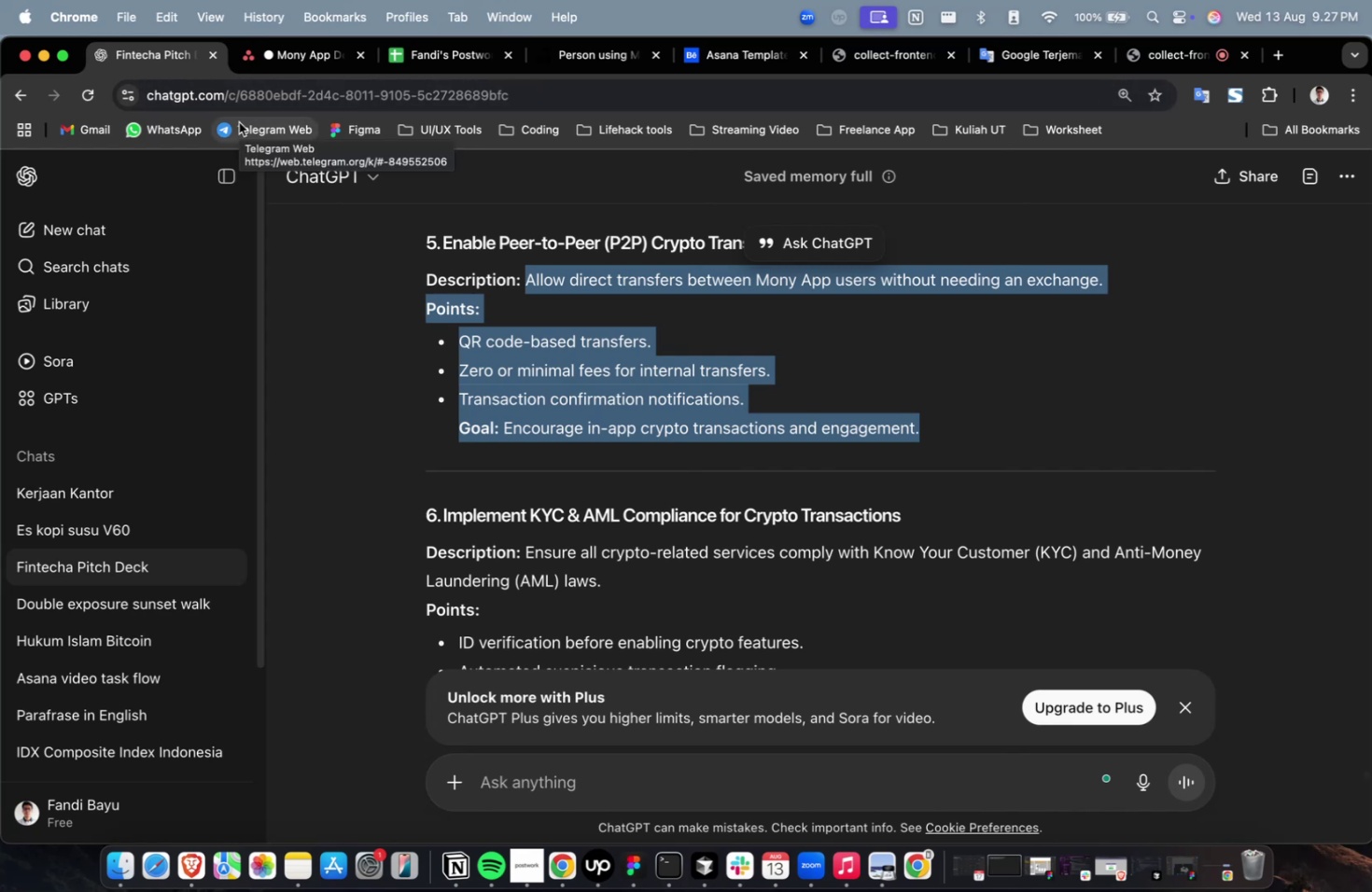 
scroll: coordinate [1018, 439], scroll_direction: down, amount: 8.0
 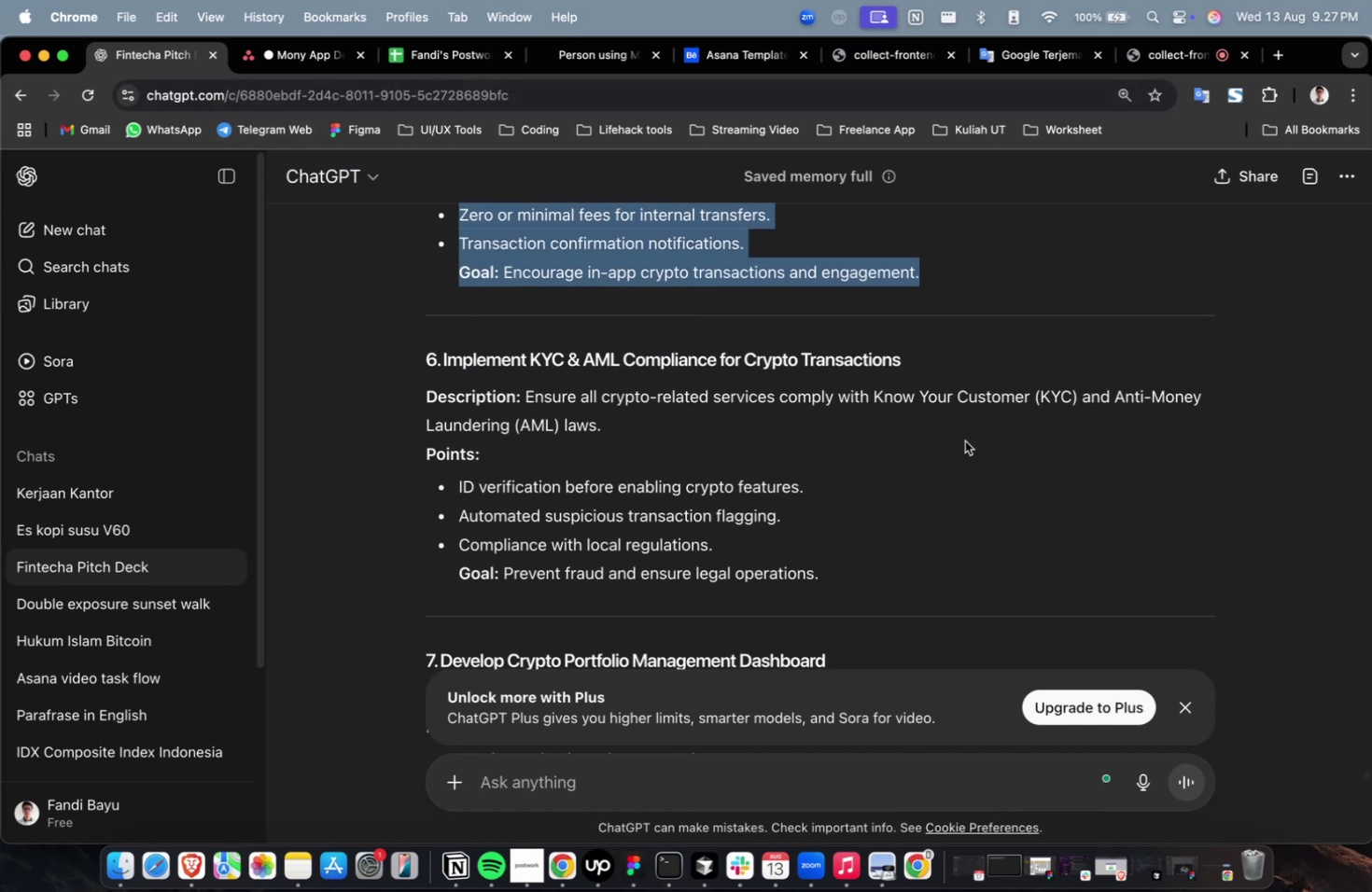 
scroll: coordinate [924, 440], scroll_direction: up, amount: 4.0
 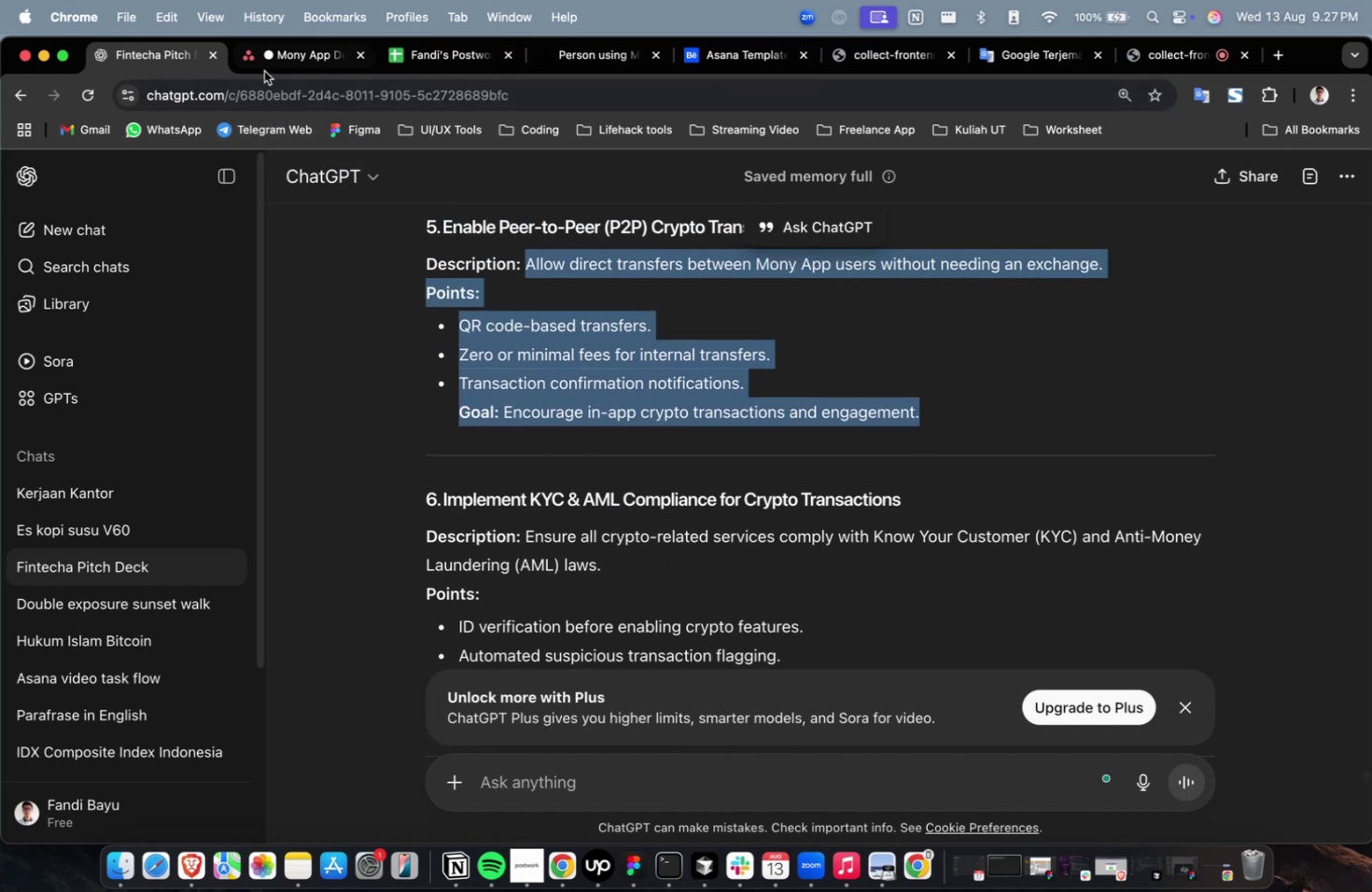 
left_click([277, 59])
 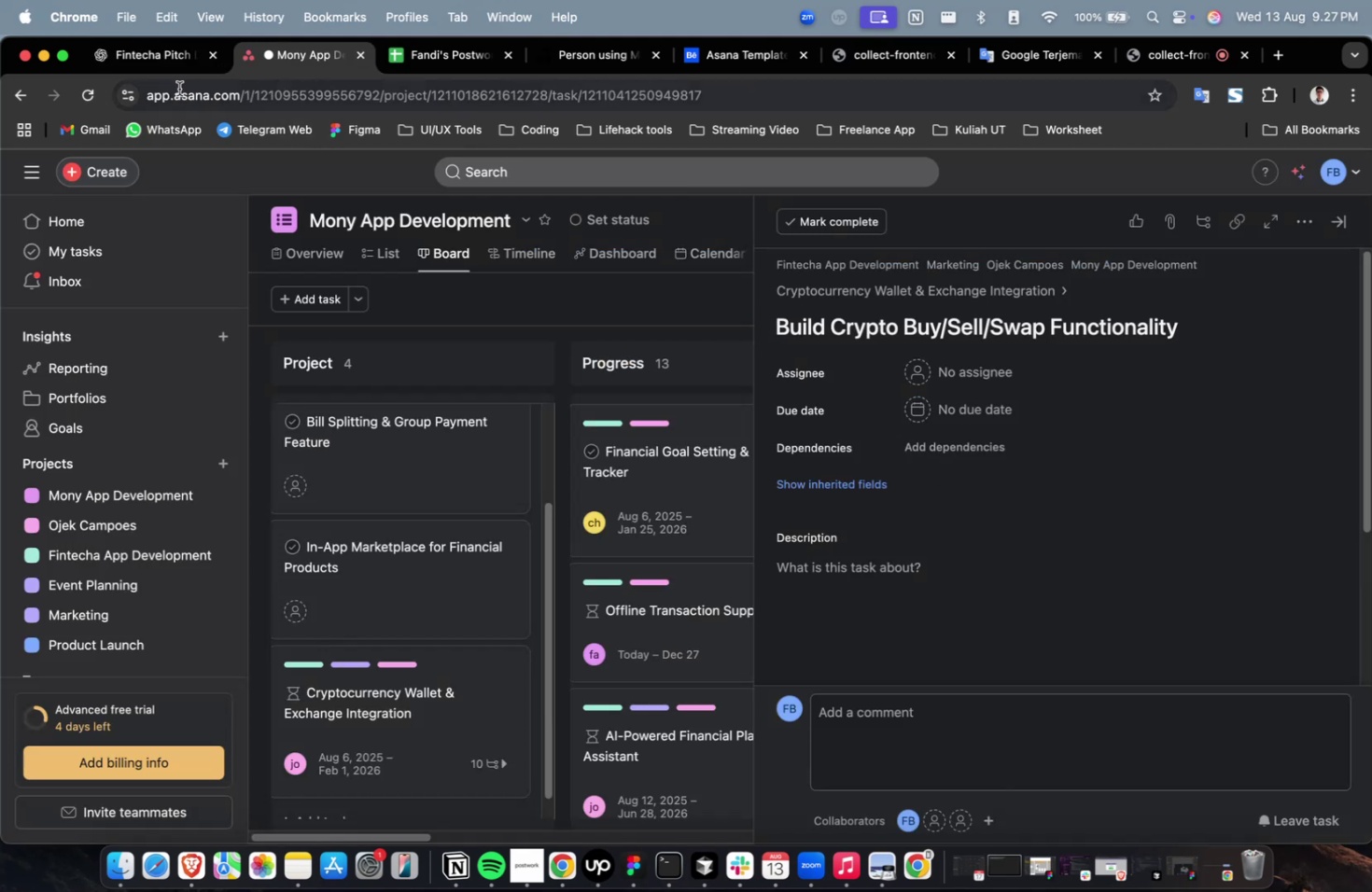 
left_click([153, 65])
 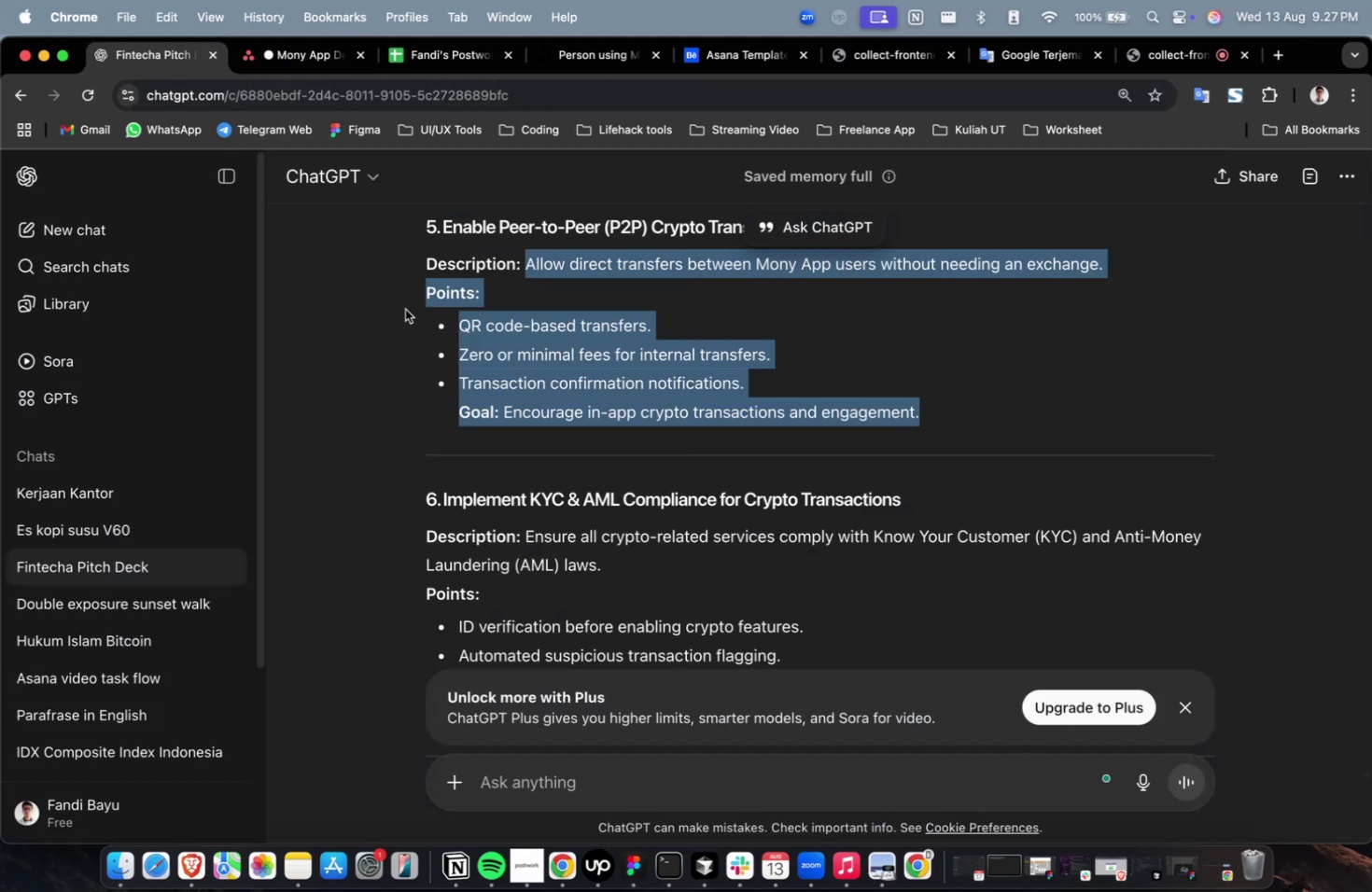 
scroll: coordinate [756, 376], scroll_direction: up, amount: 15.0
 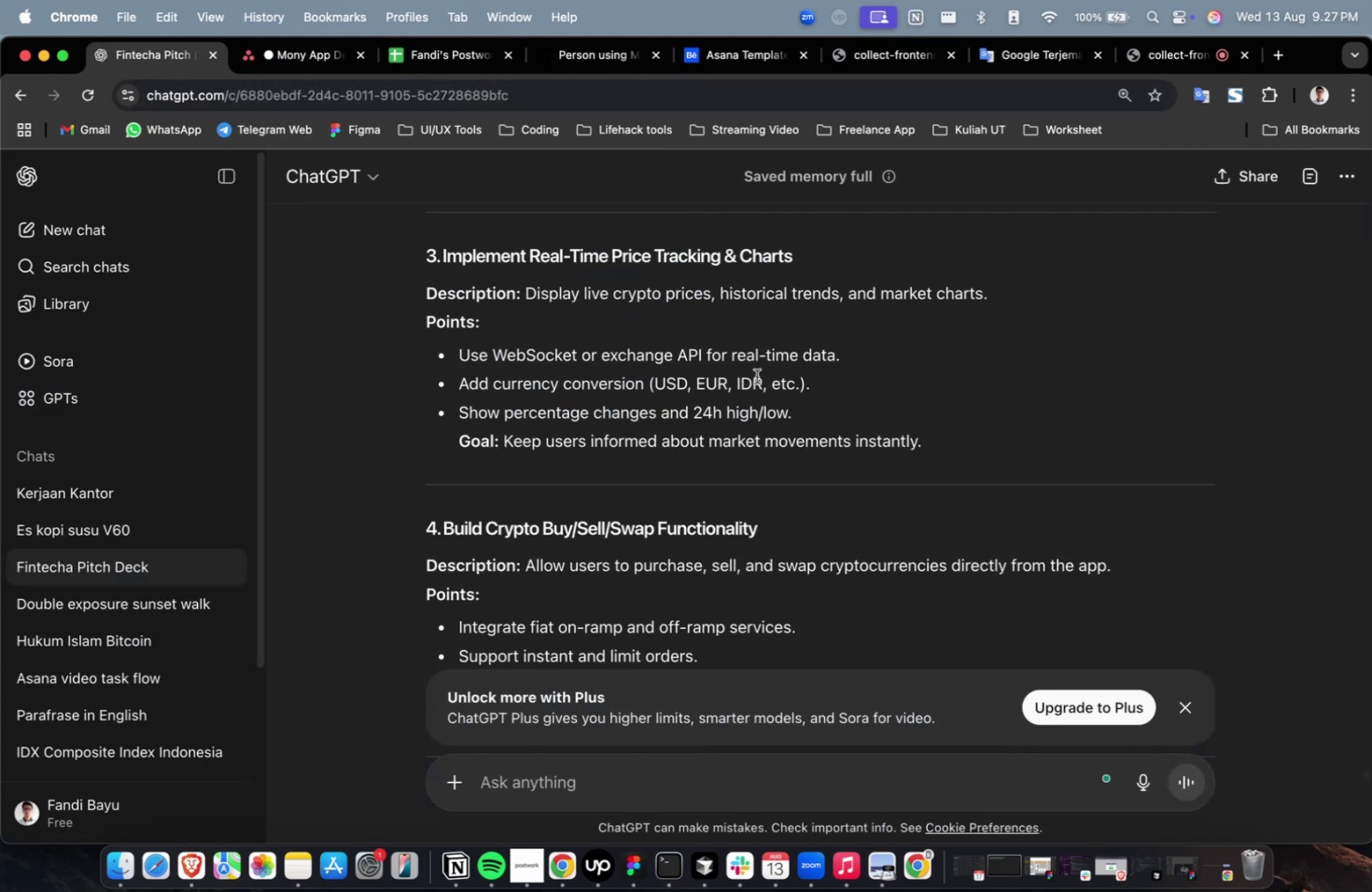 
scroll: coordinate [782, 468], scroll_direction: down, amount: 7.0
 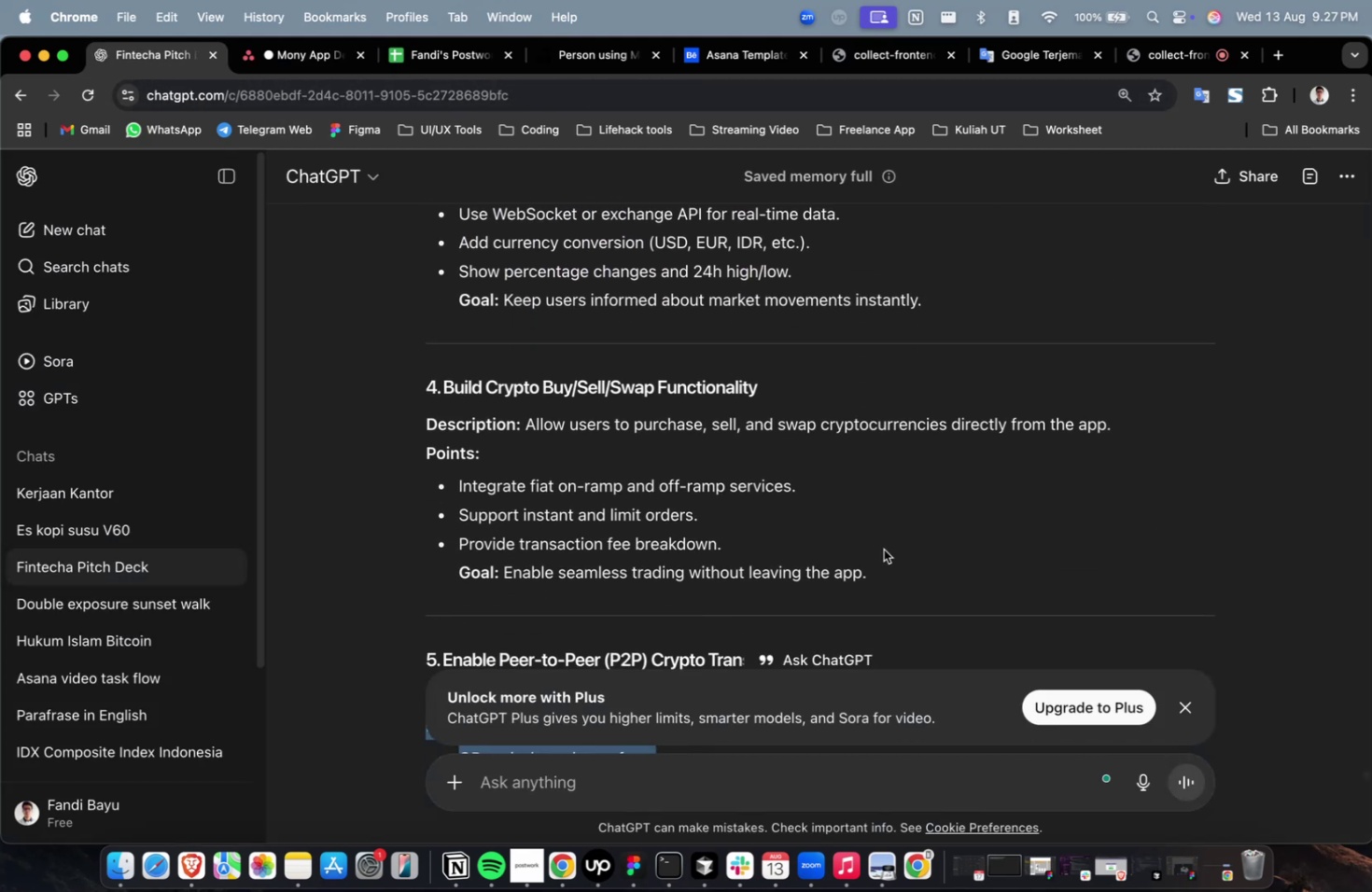 
left_click_drag(start_coordinate=[882, 577], to_coordinate=[529, 428])
 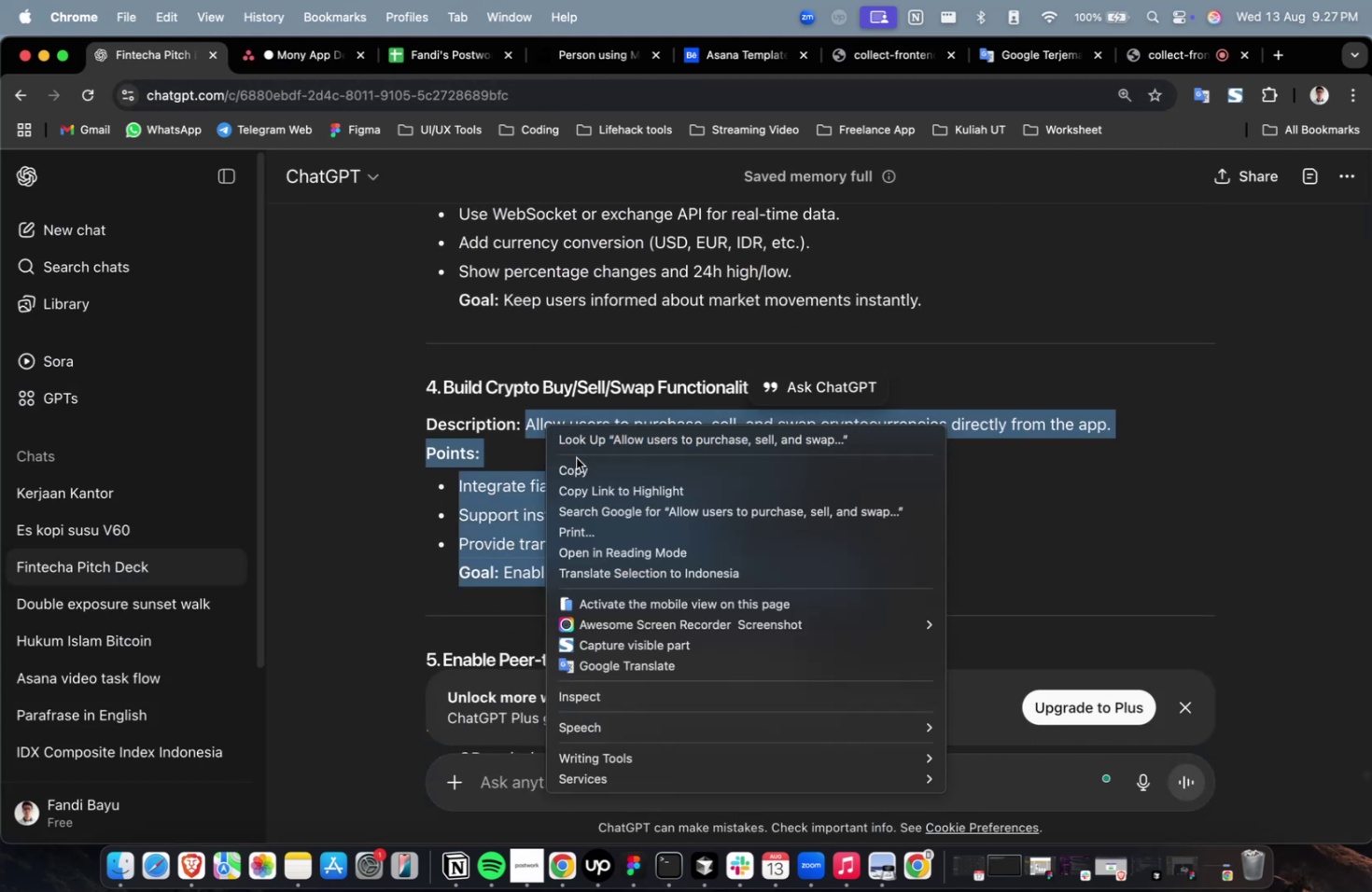 
left_click([577, 467])
 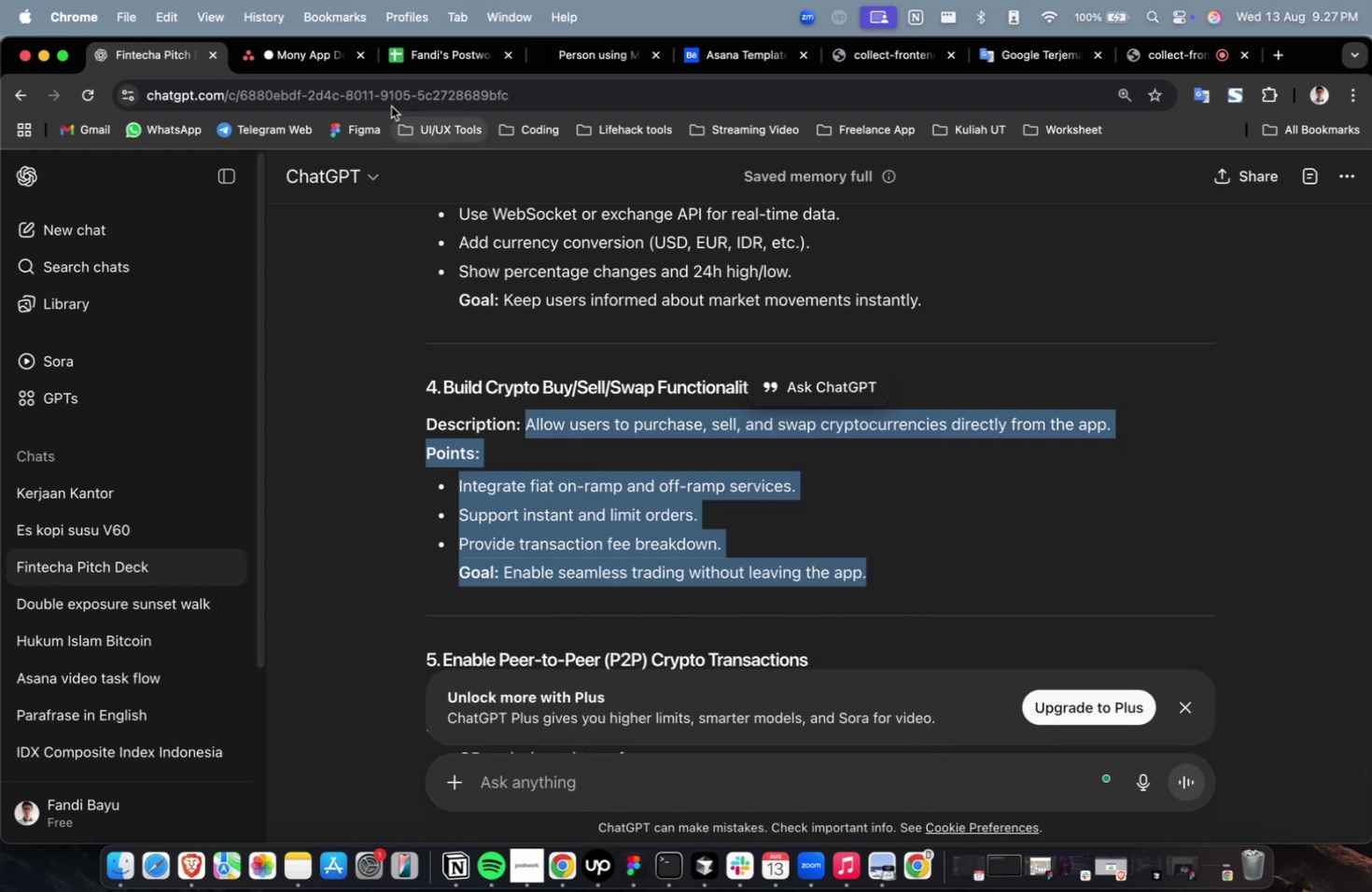 
left_click([294, 57])
 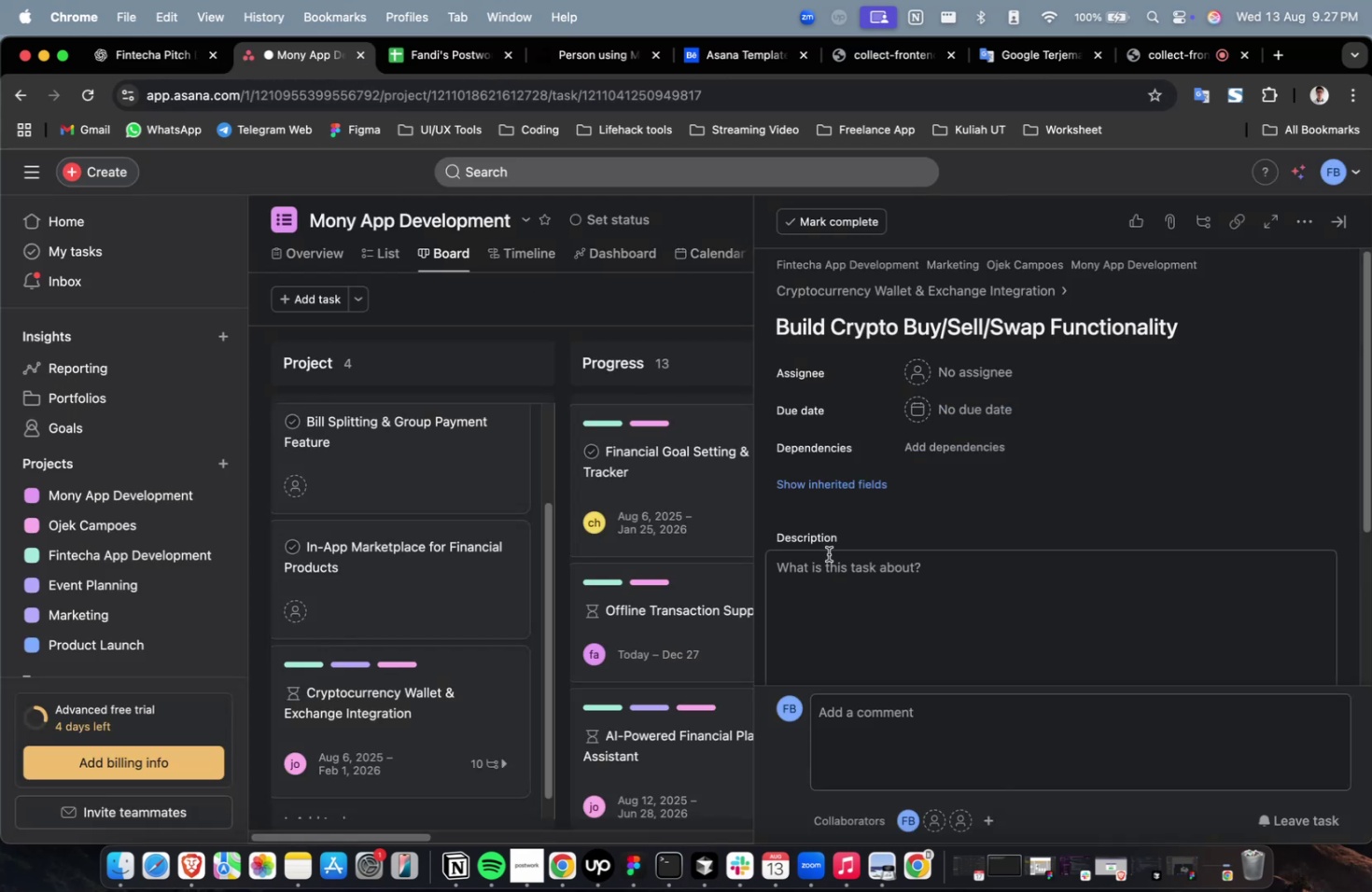 
left_click([833, 576])
 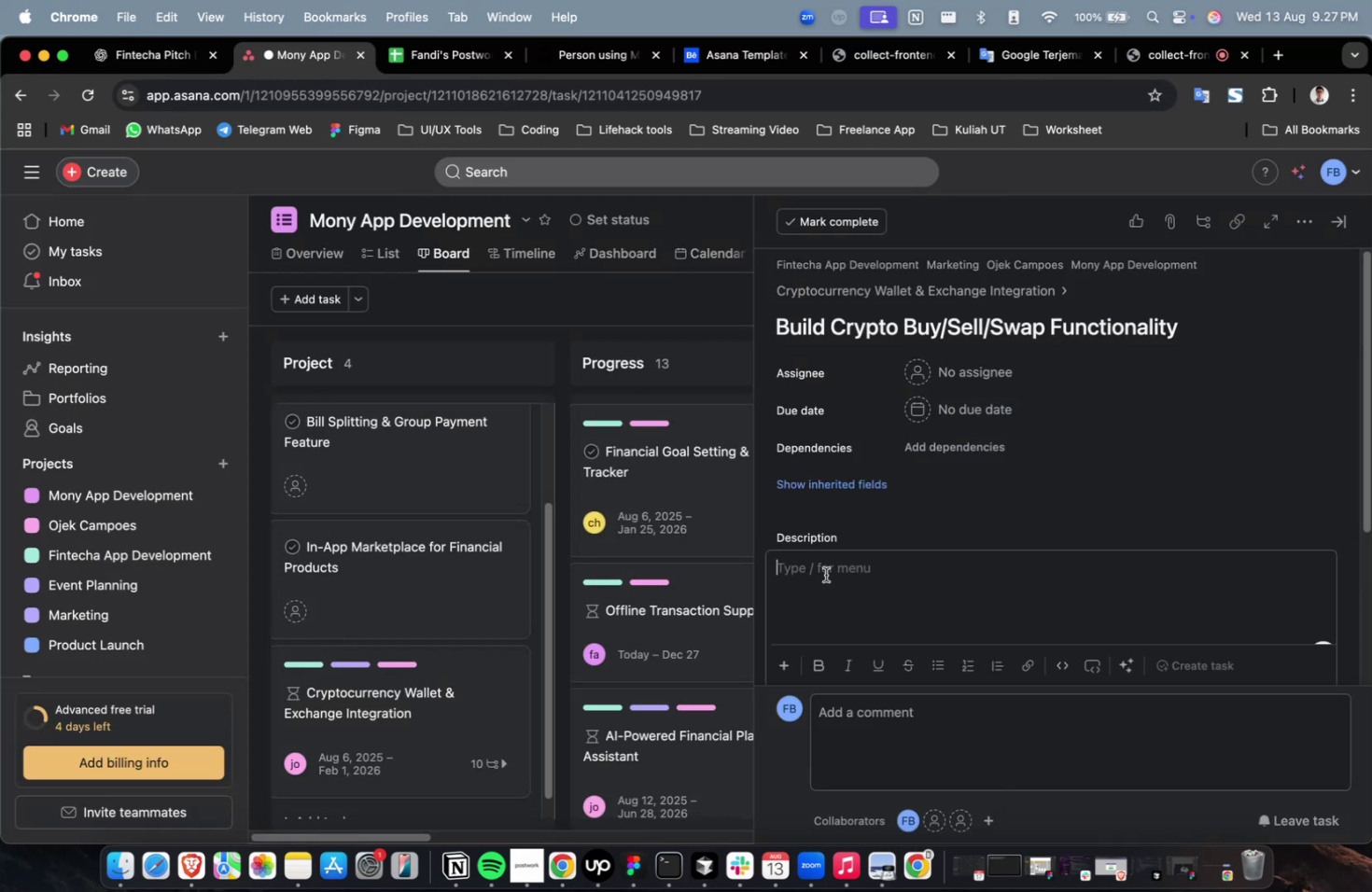 
right_click([824, 574])
 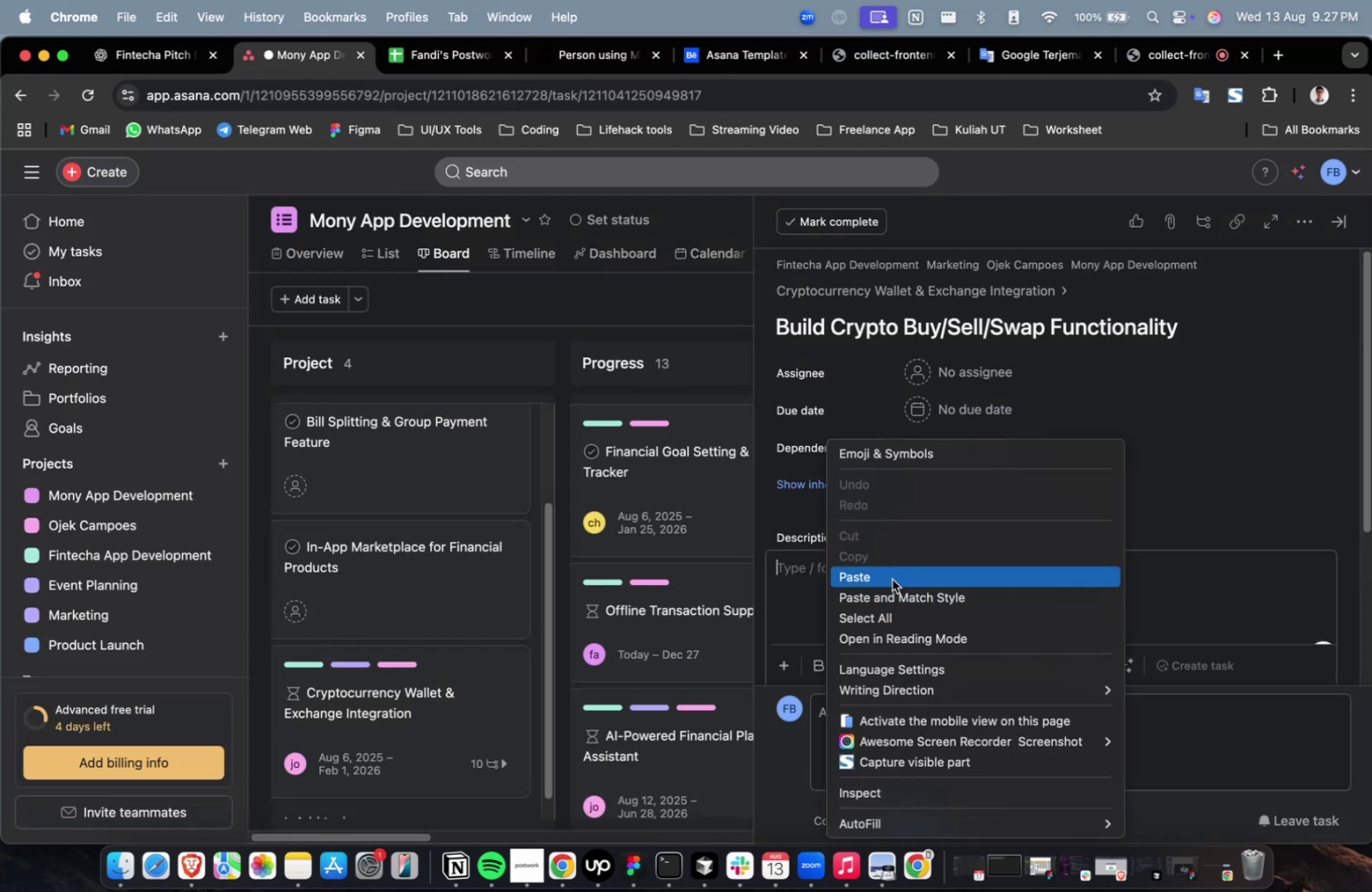 
left_click([891, 578])
 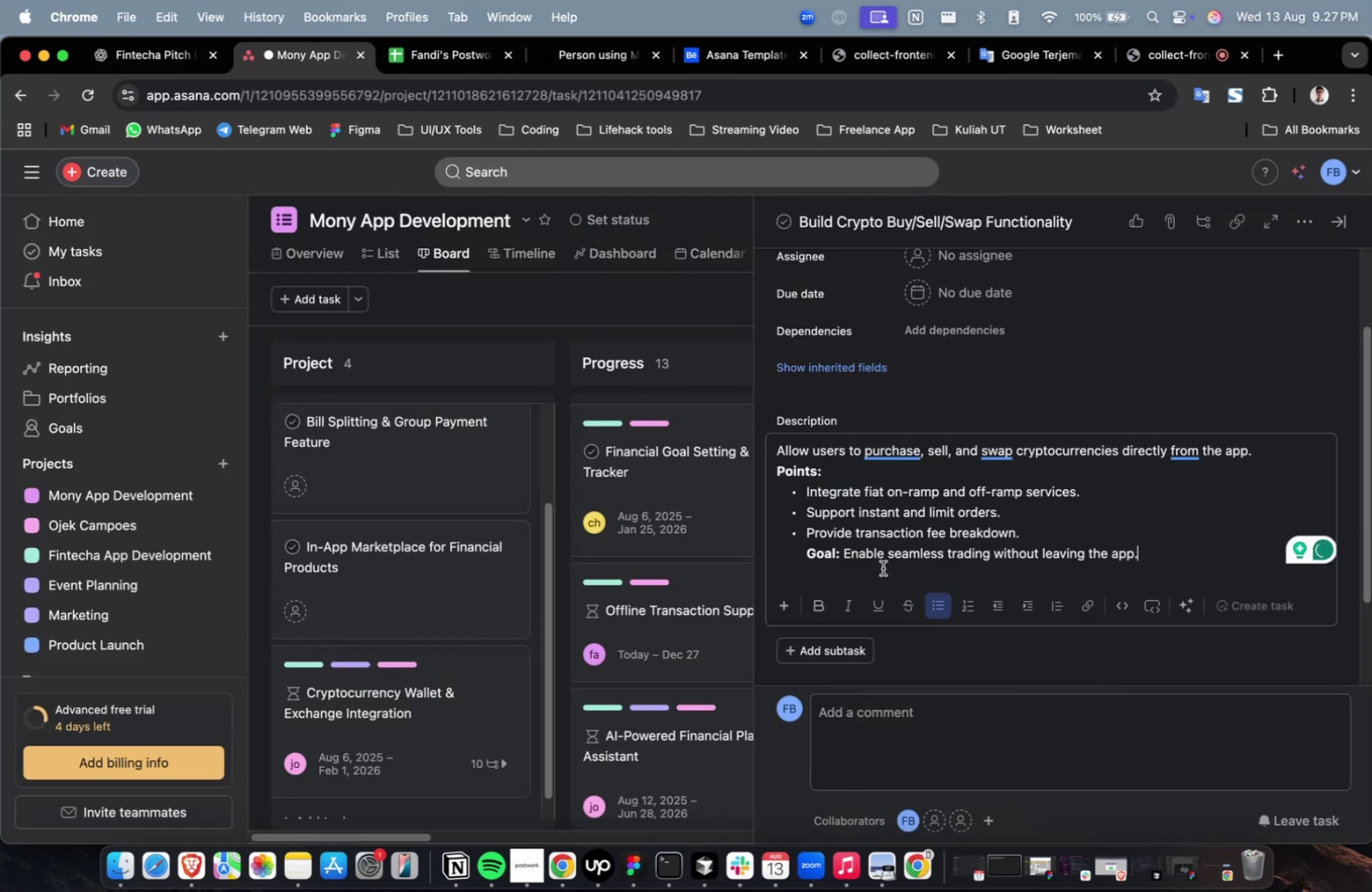 
scroll: coordinate [951, 406], scroll_direction: up, amount: 2.0
 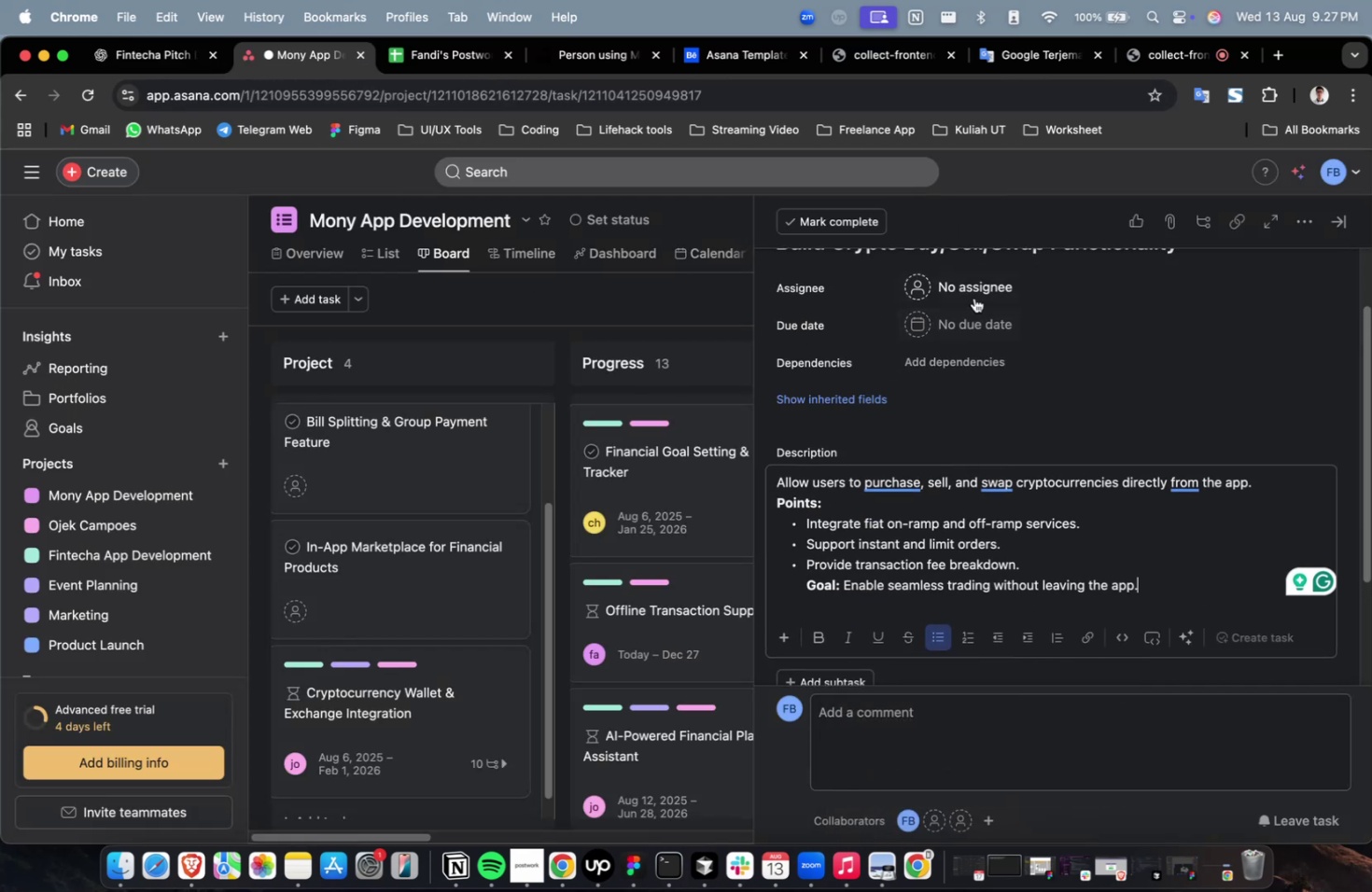 
left_click([975, 286])
 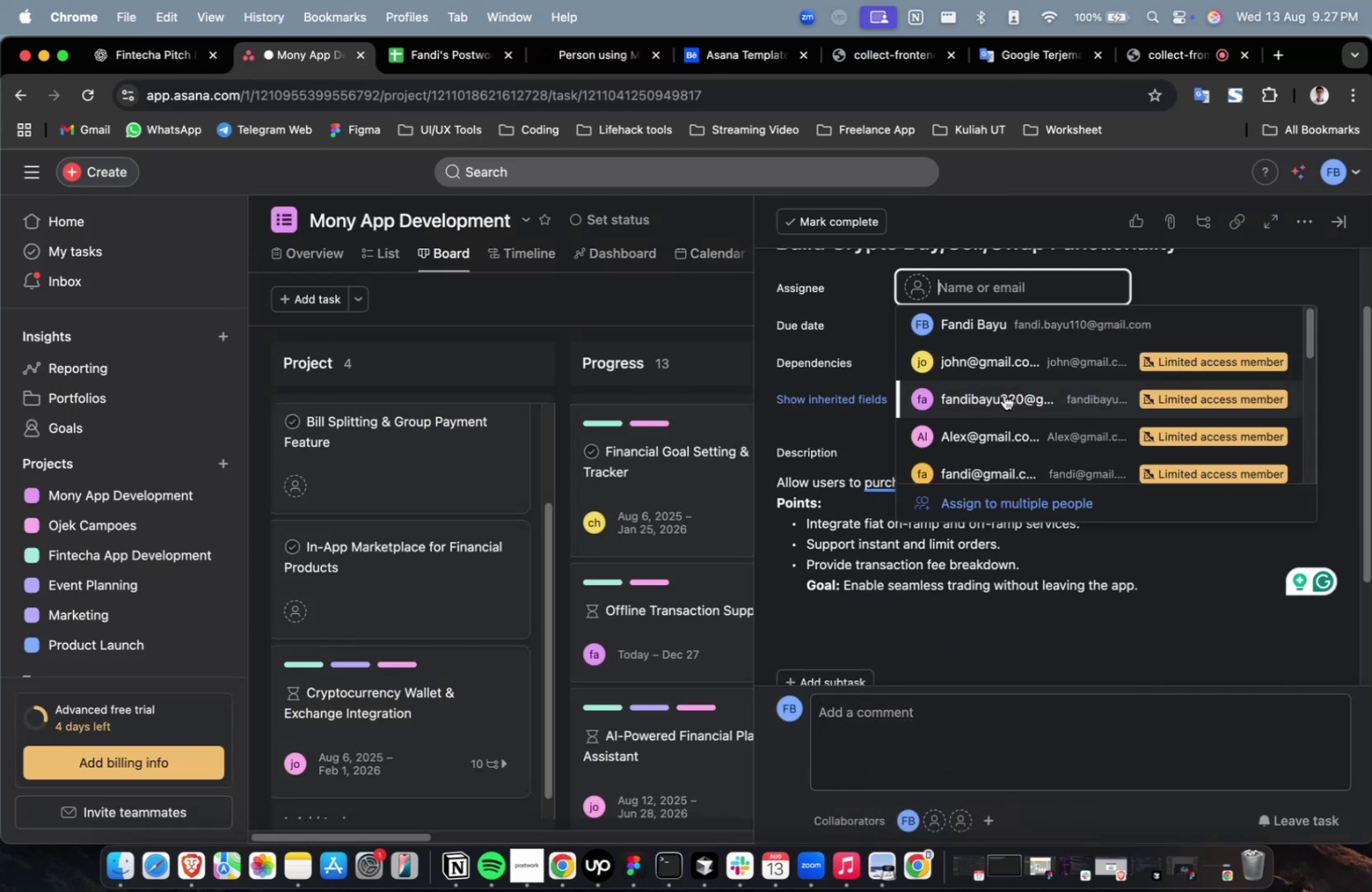 
left_click([1003, 395])
 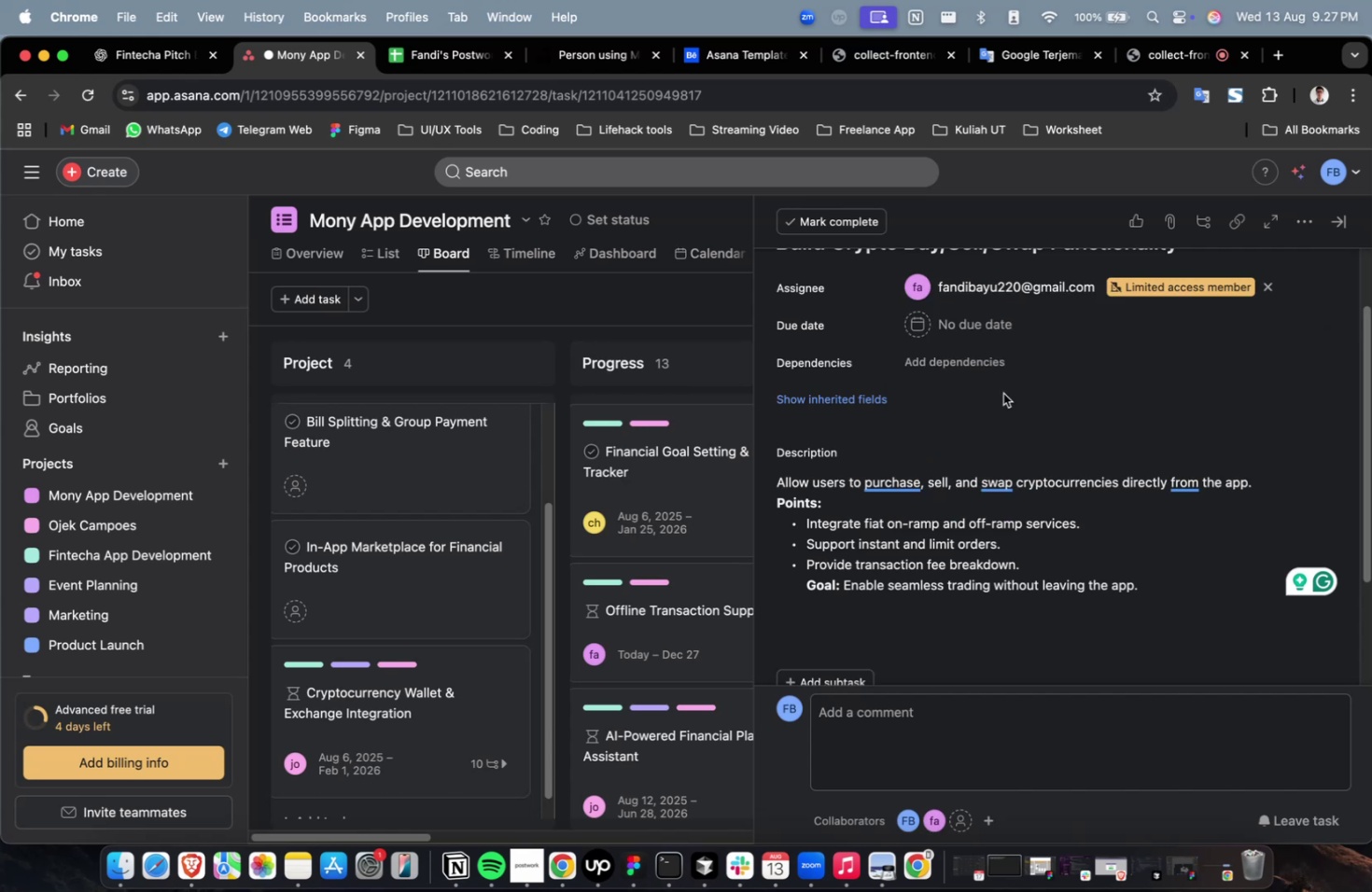 
scroll: coordinate [992, 389], scroll_direction: up, amount: 2.0
 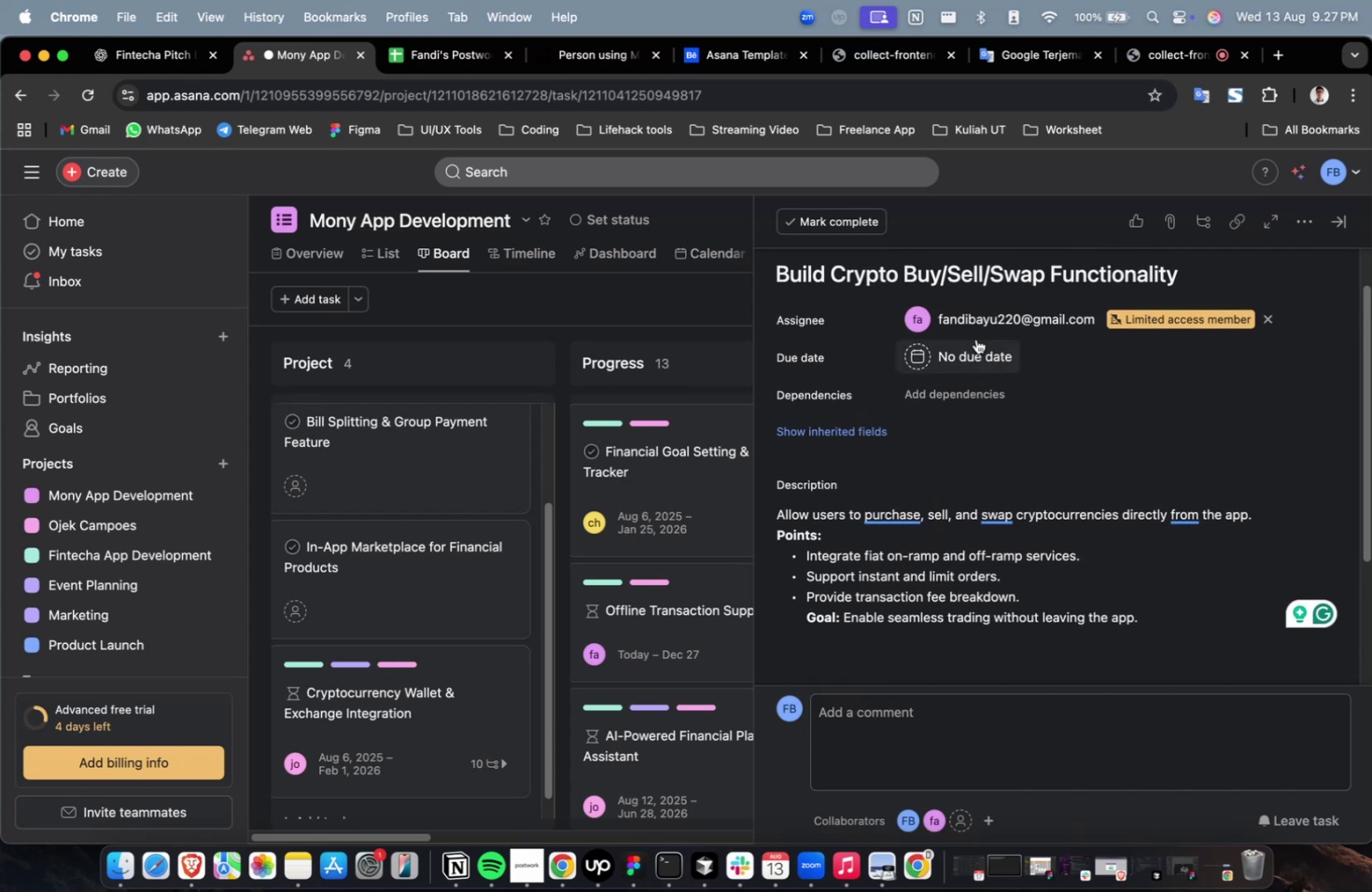 
left_click([975, 339])
 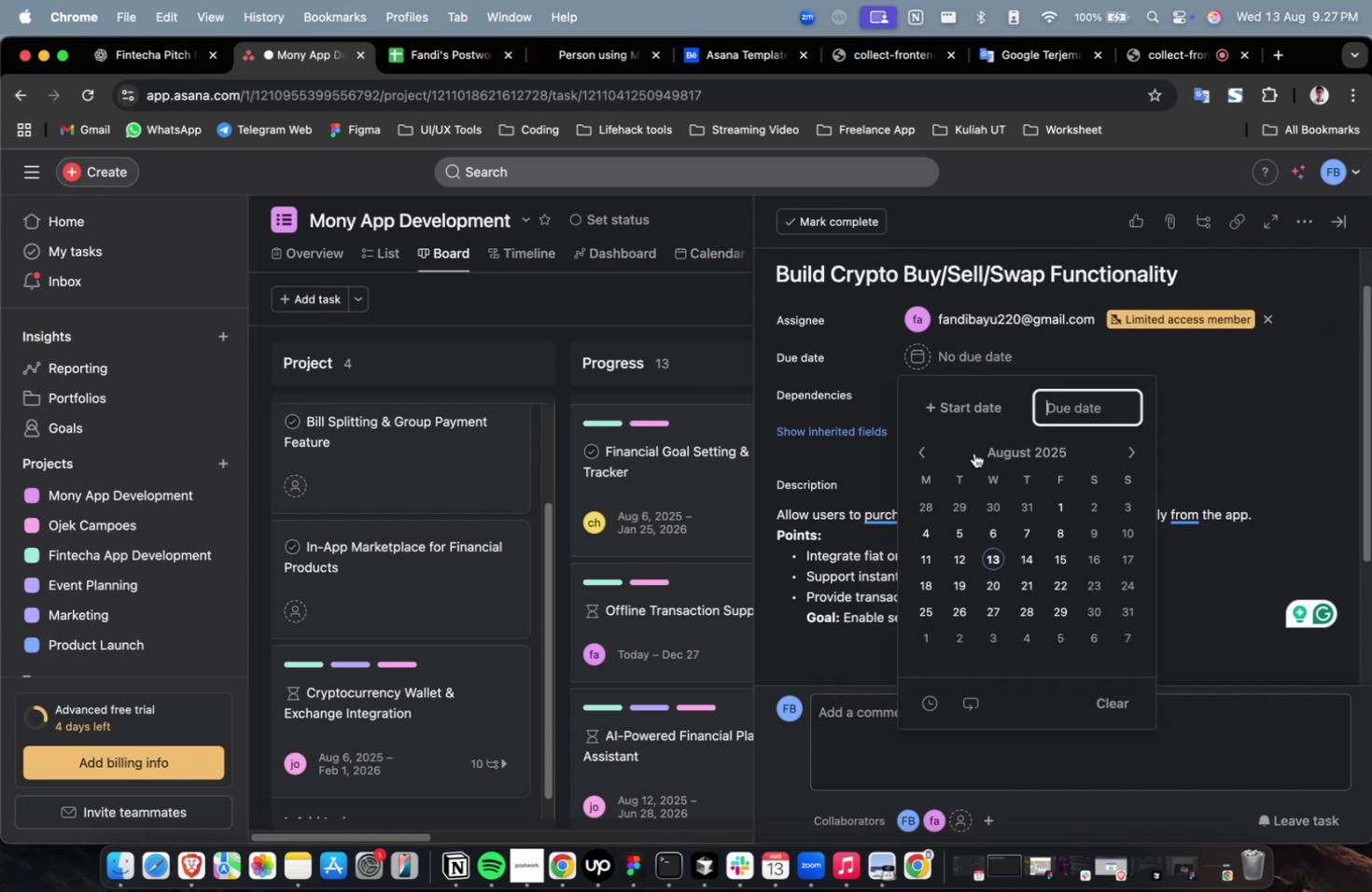 
left_click([975, 422])
 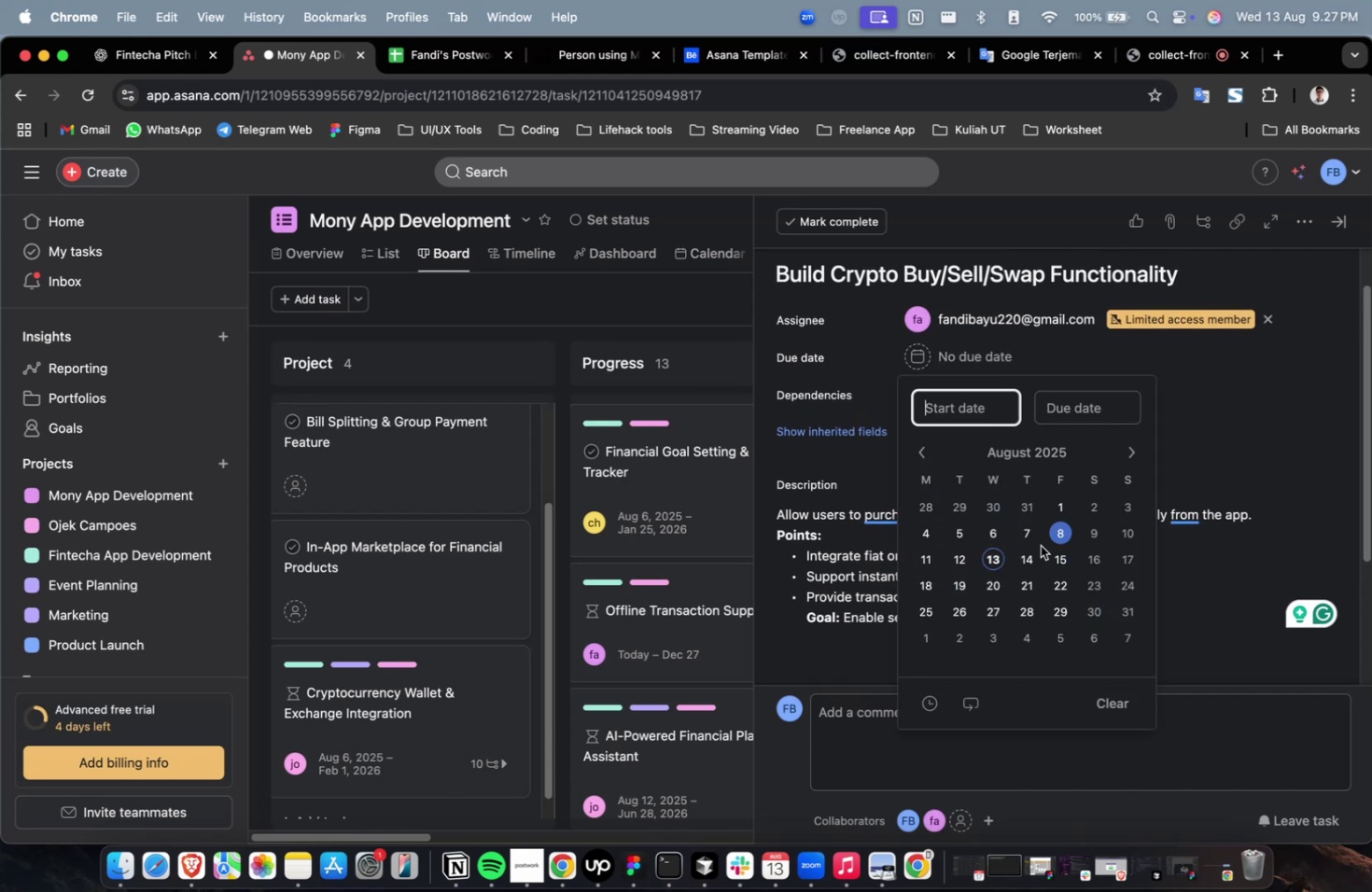 
left_click([1028, 532])
 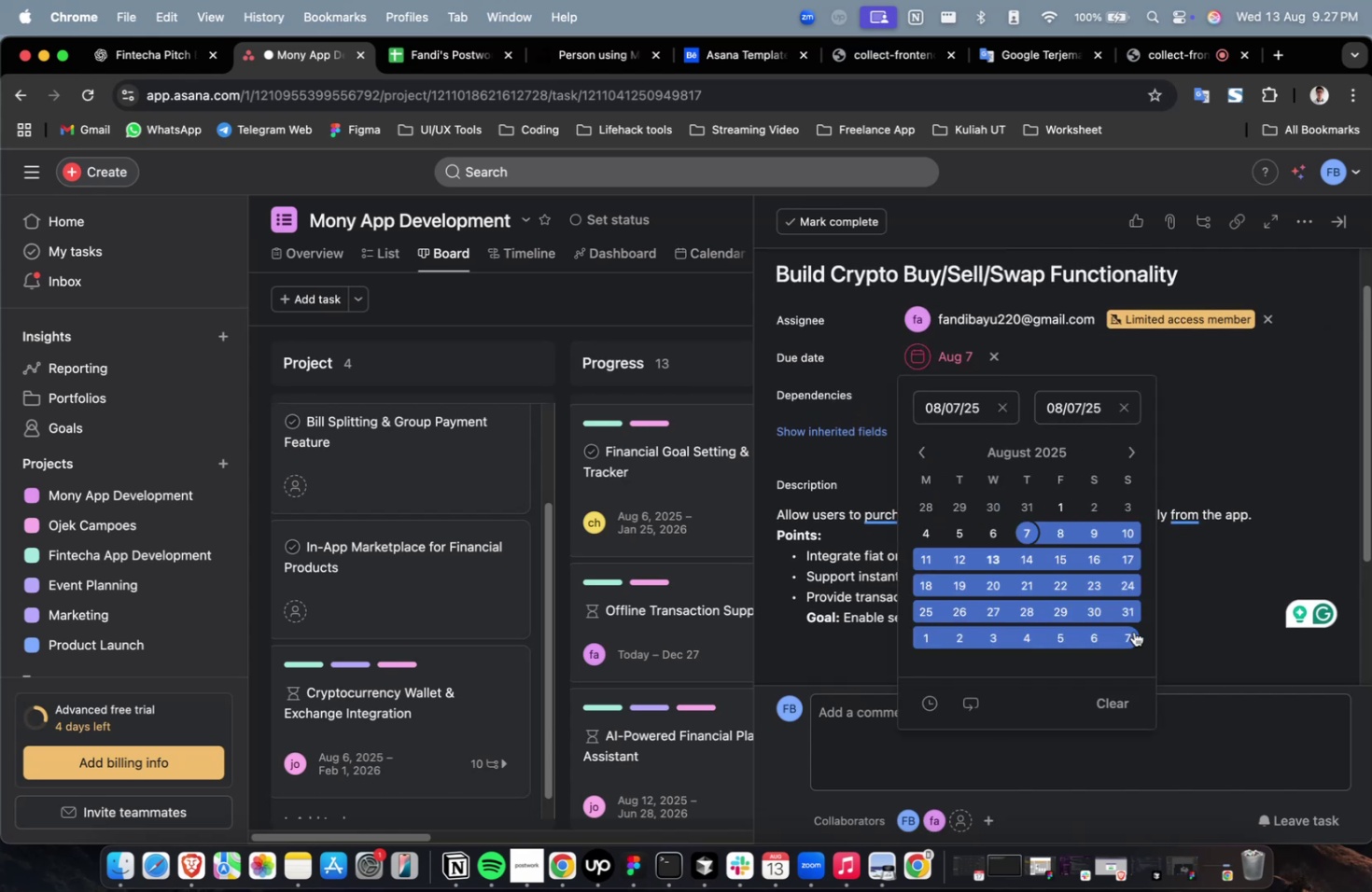 
left_click([1133, 631])
 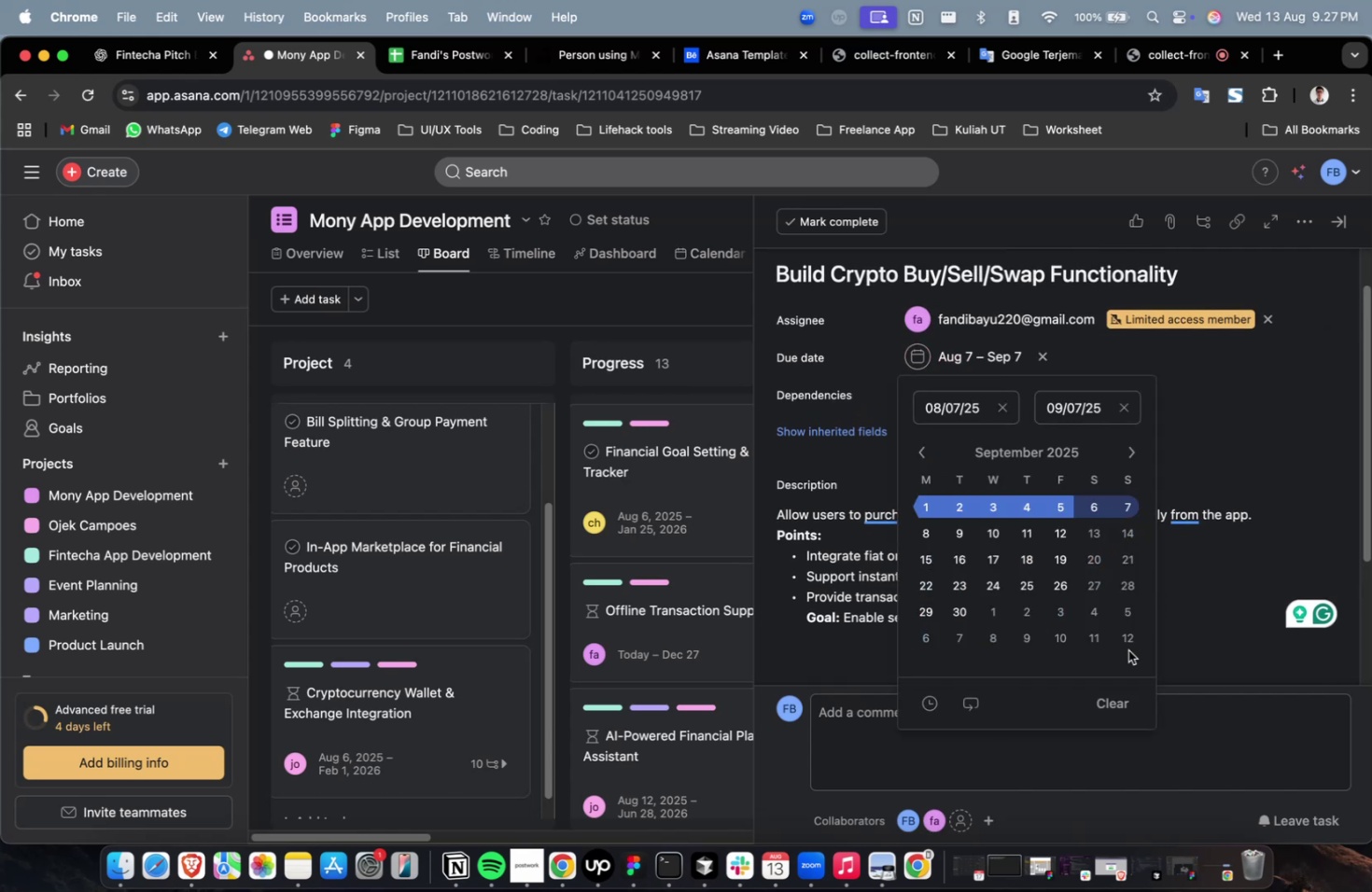 
double_click([1131, 642])
 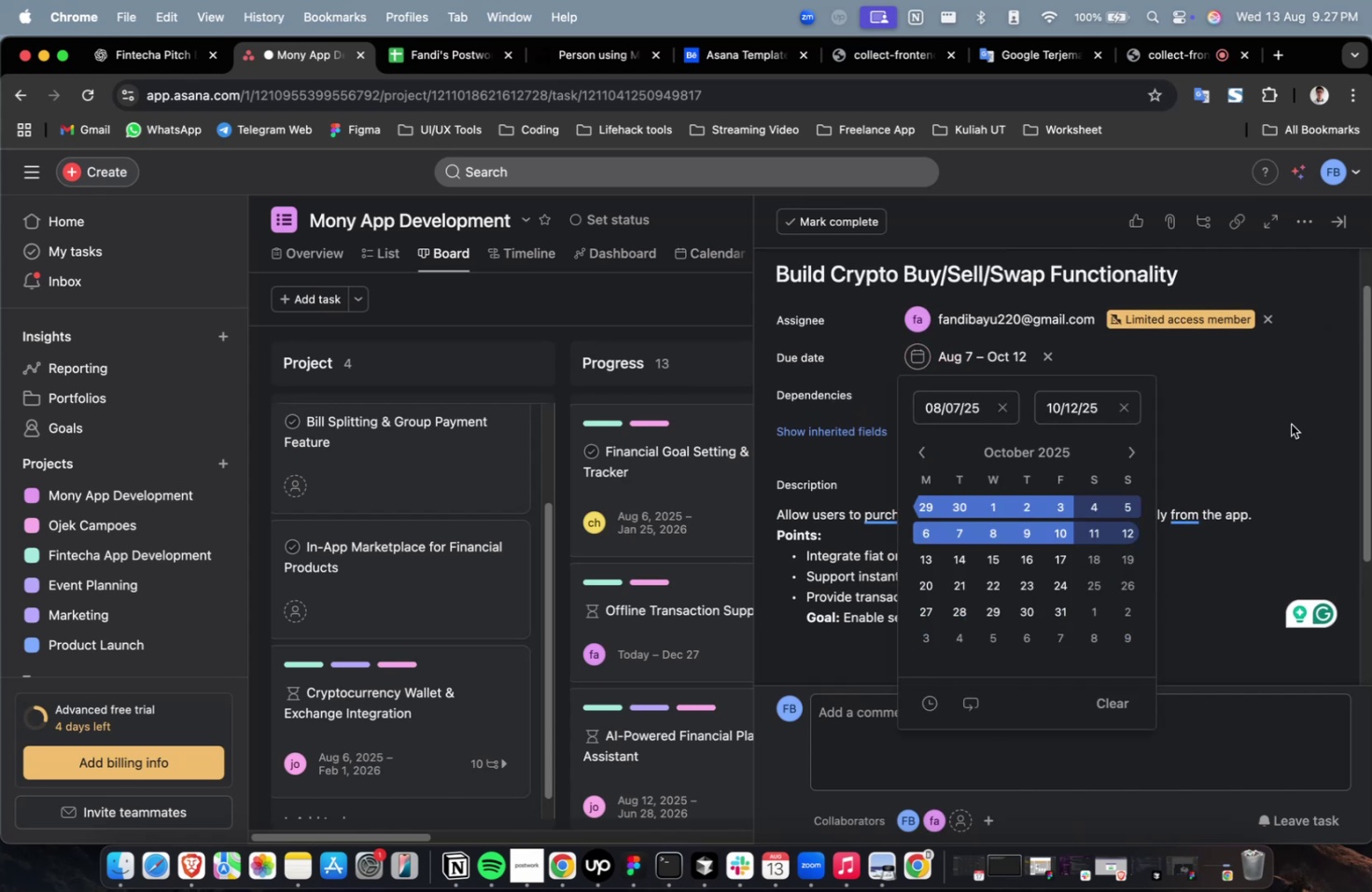 
triple_click([1290, 424])
 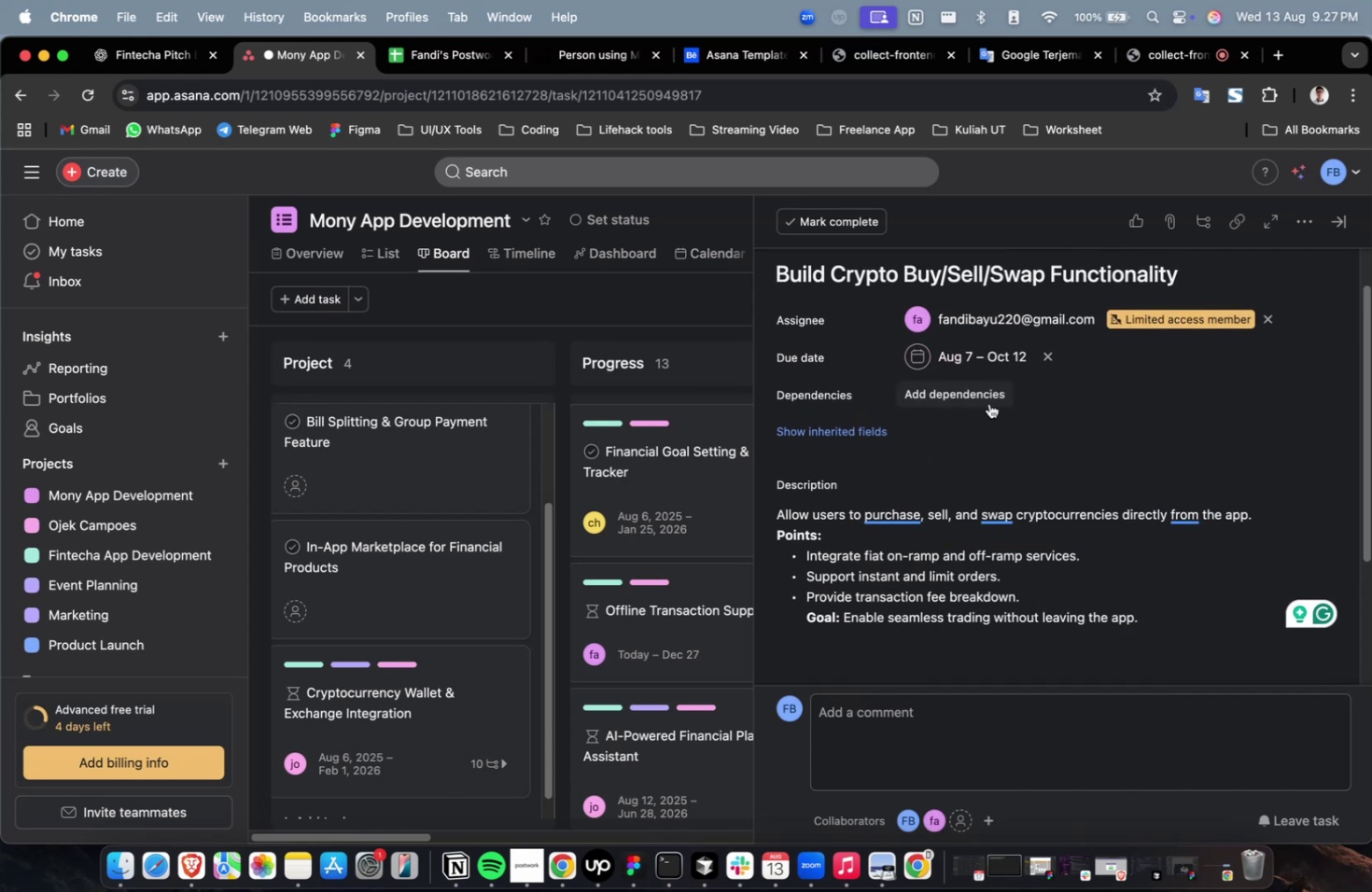 
triple_click([988, 403])
 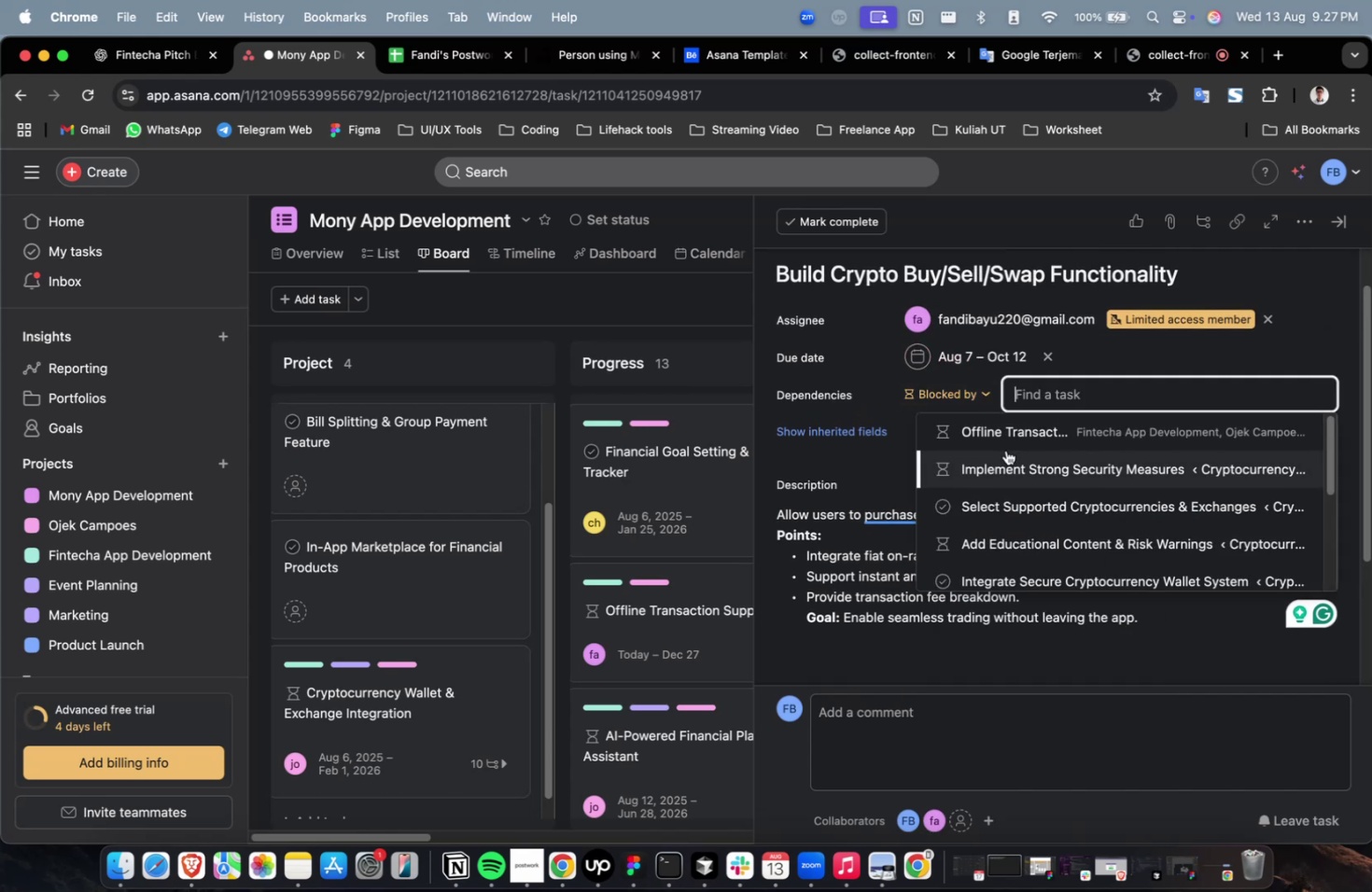 
triple_click([1003, 446])
 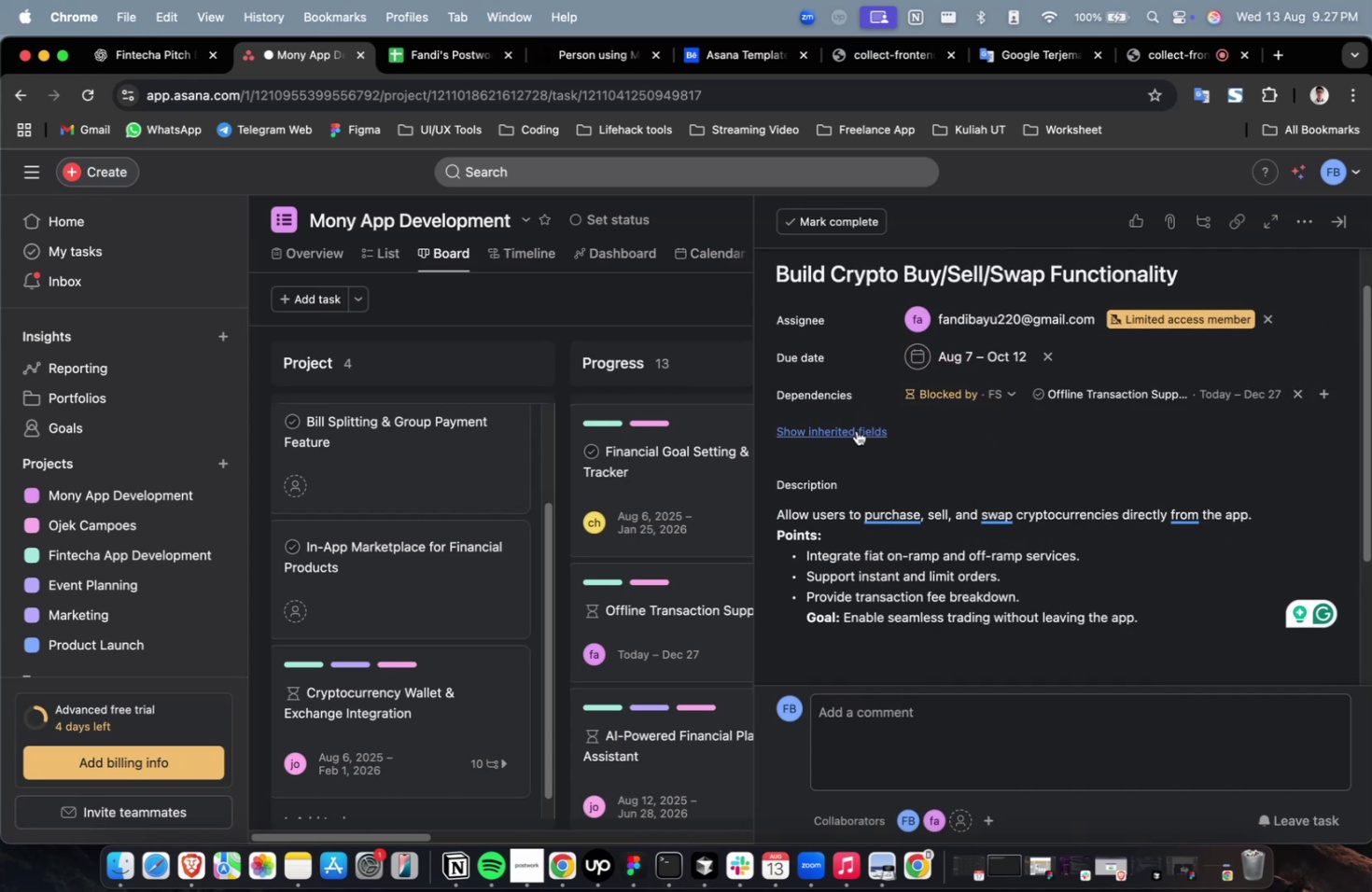 
triple_click([856, 429])
 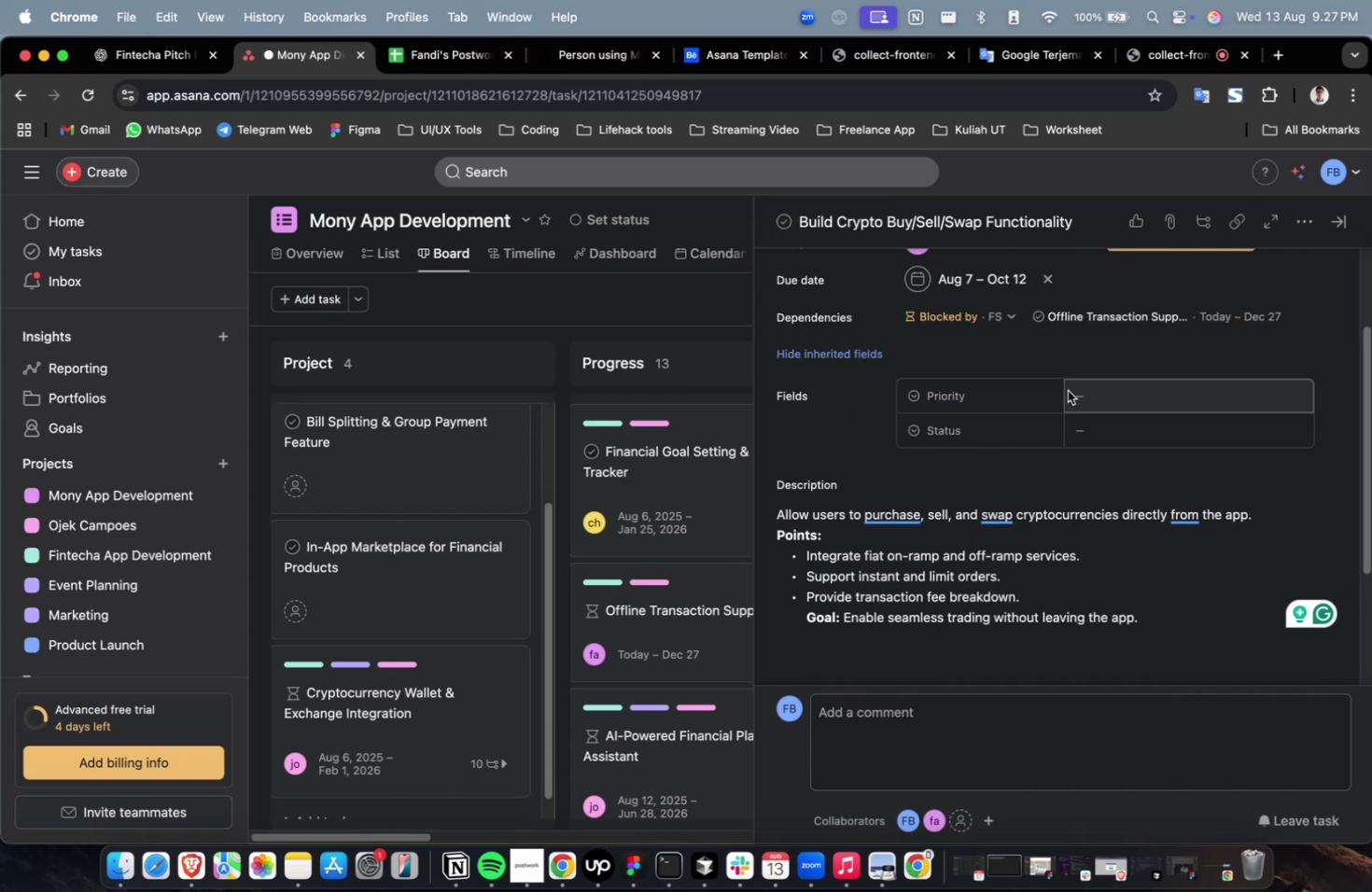 
triple_click([1069, 389])
 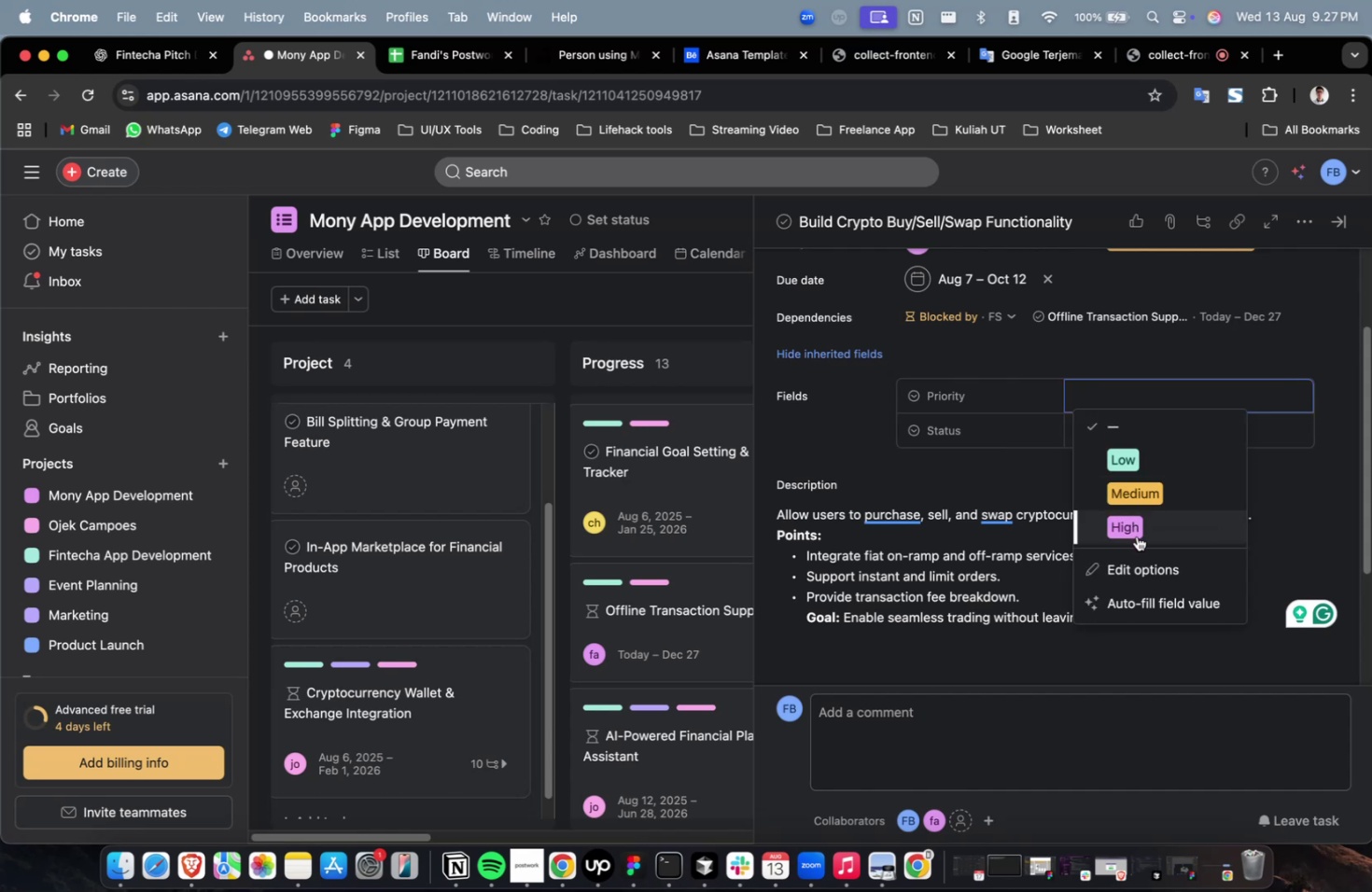 
left_click([1138, 524])
 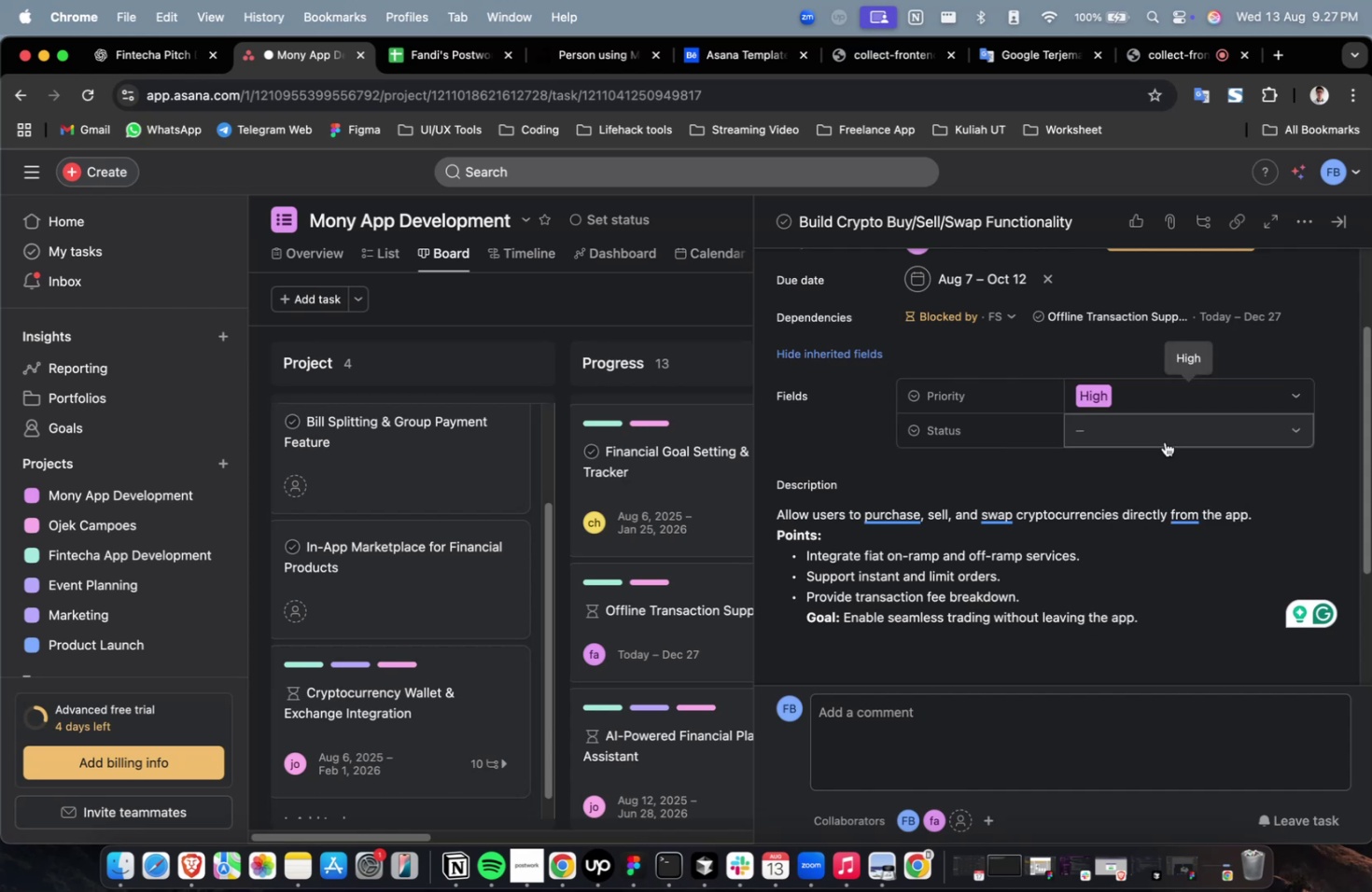 
double_click([1164, 441])
 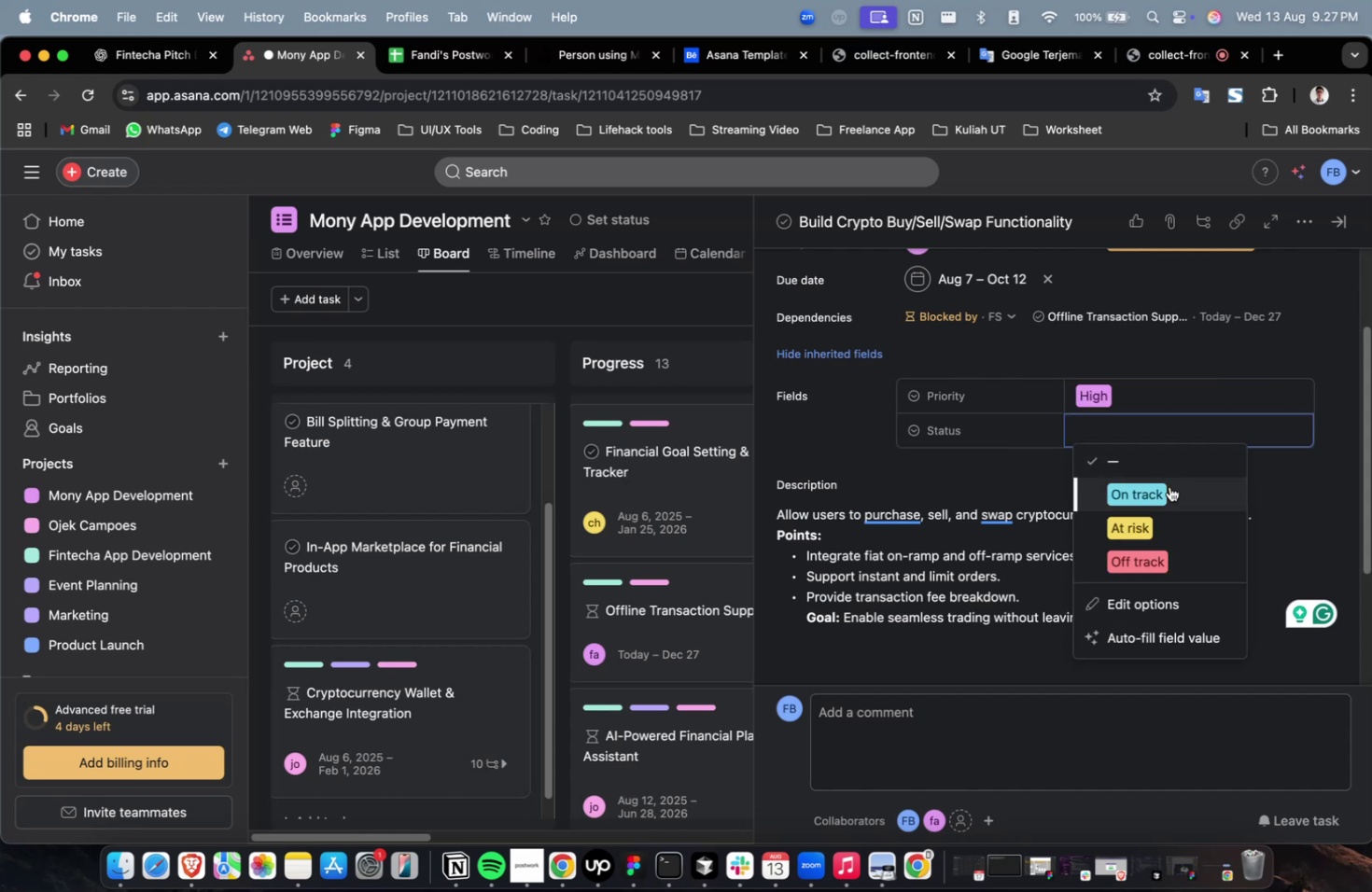 
left_click([1169, 489])
 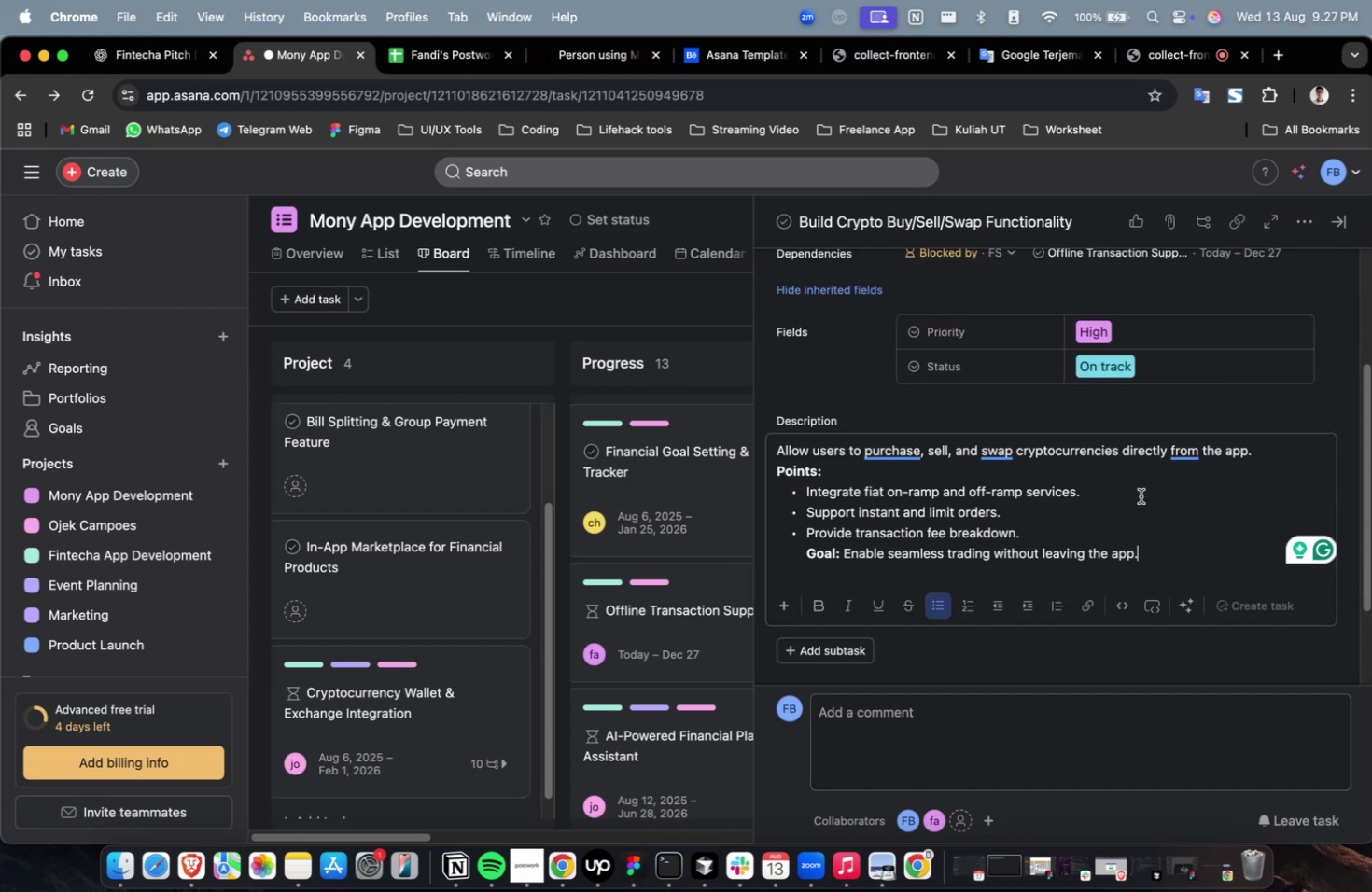 
scroll: coordinate [1148, 484], scroll_direction: down, amount: 26.0
 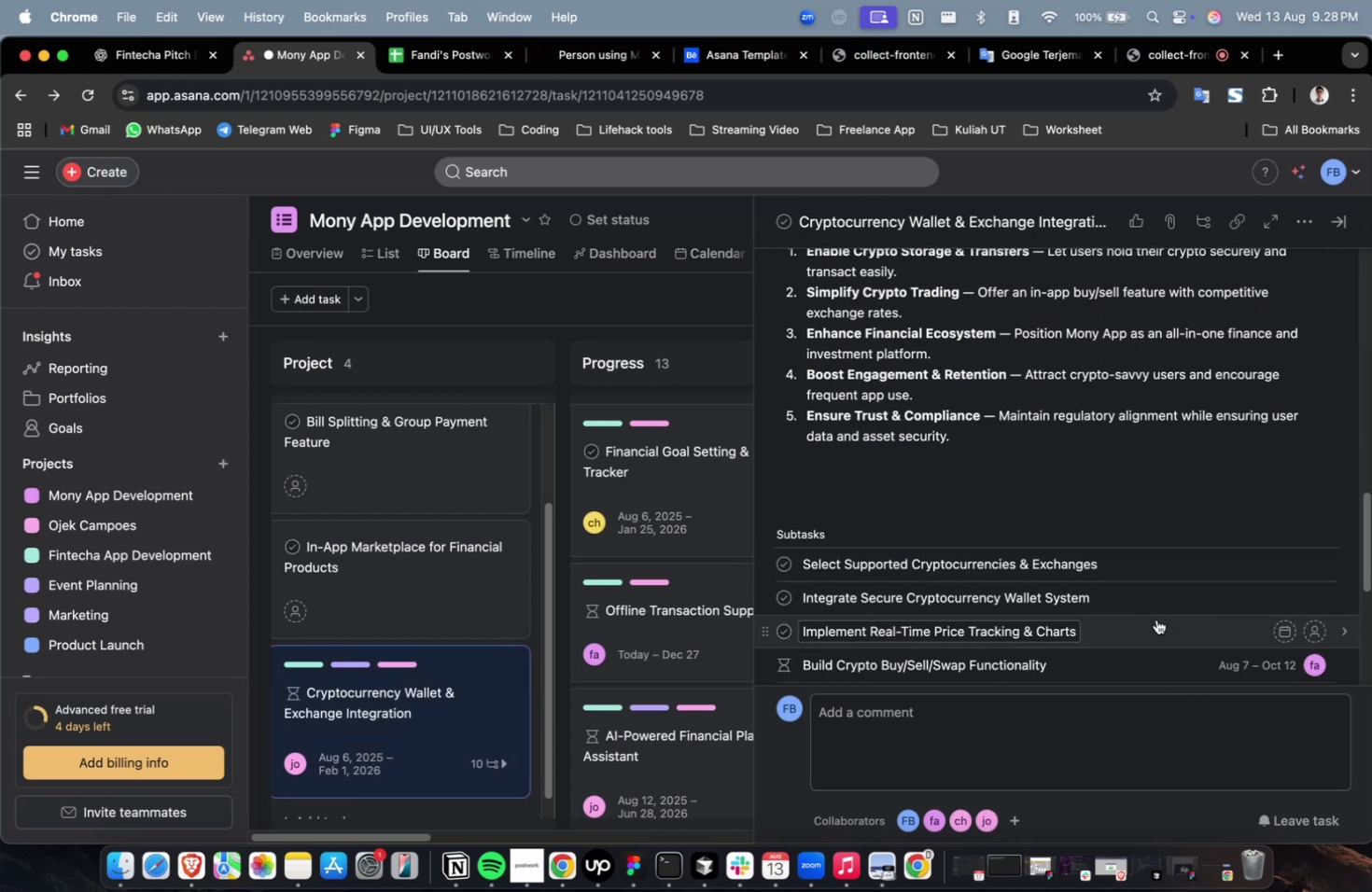 
left_click([1155, 624])
 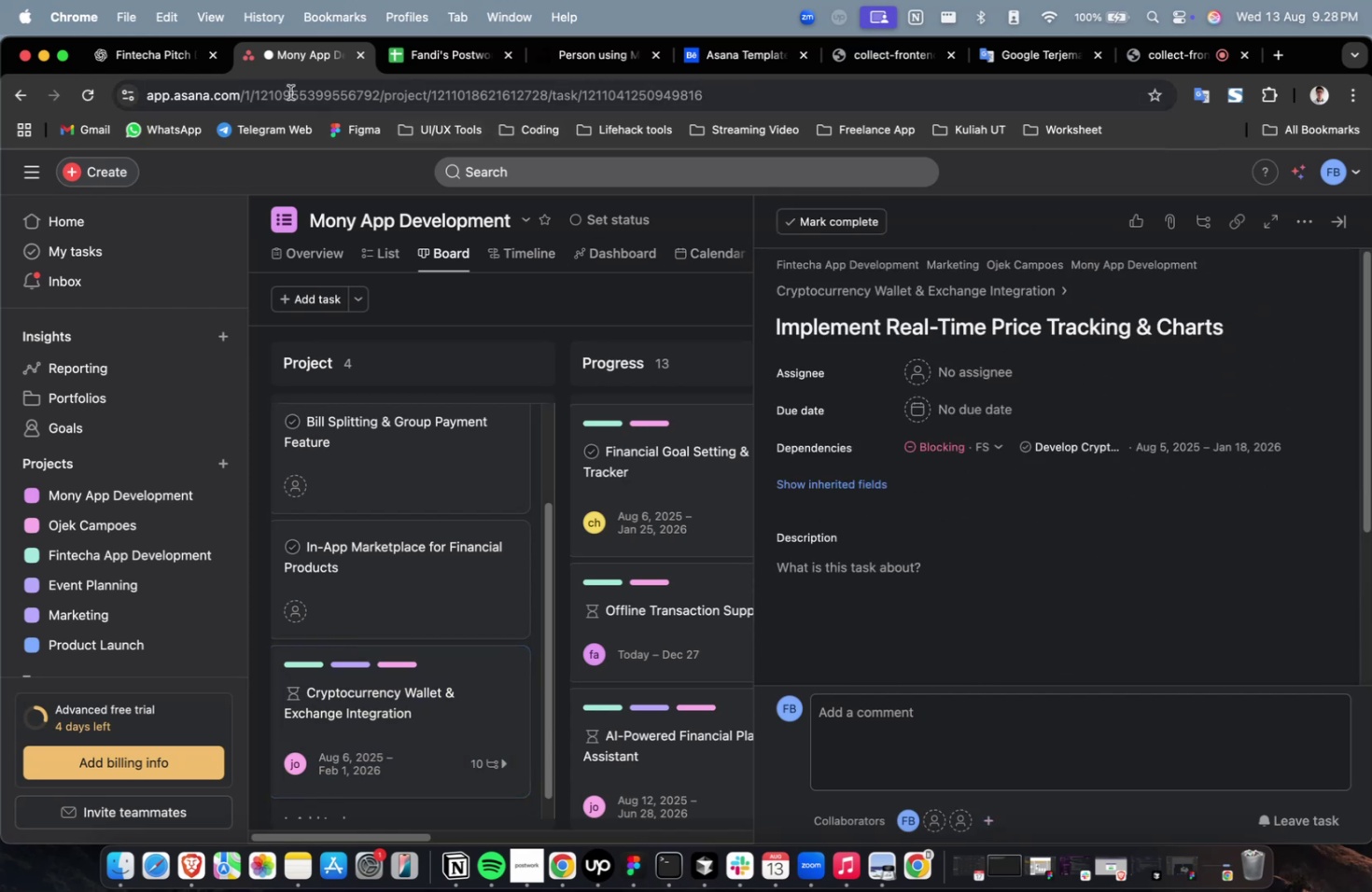 
left_click([150, 65])
 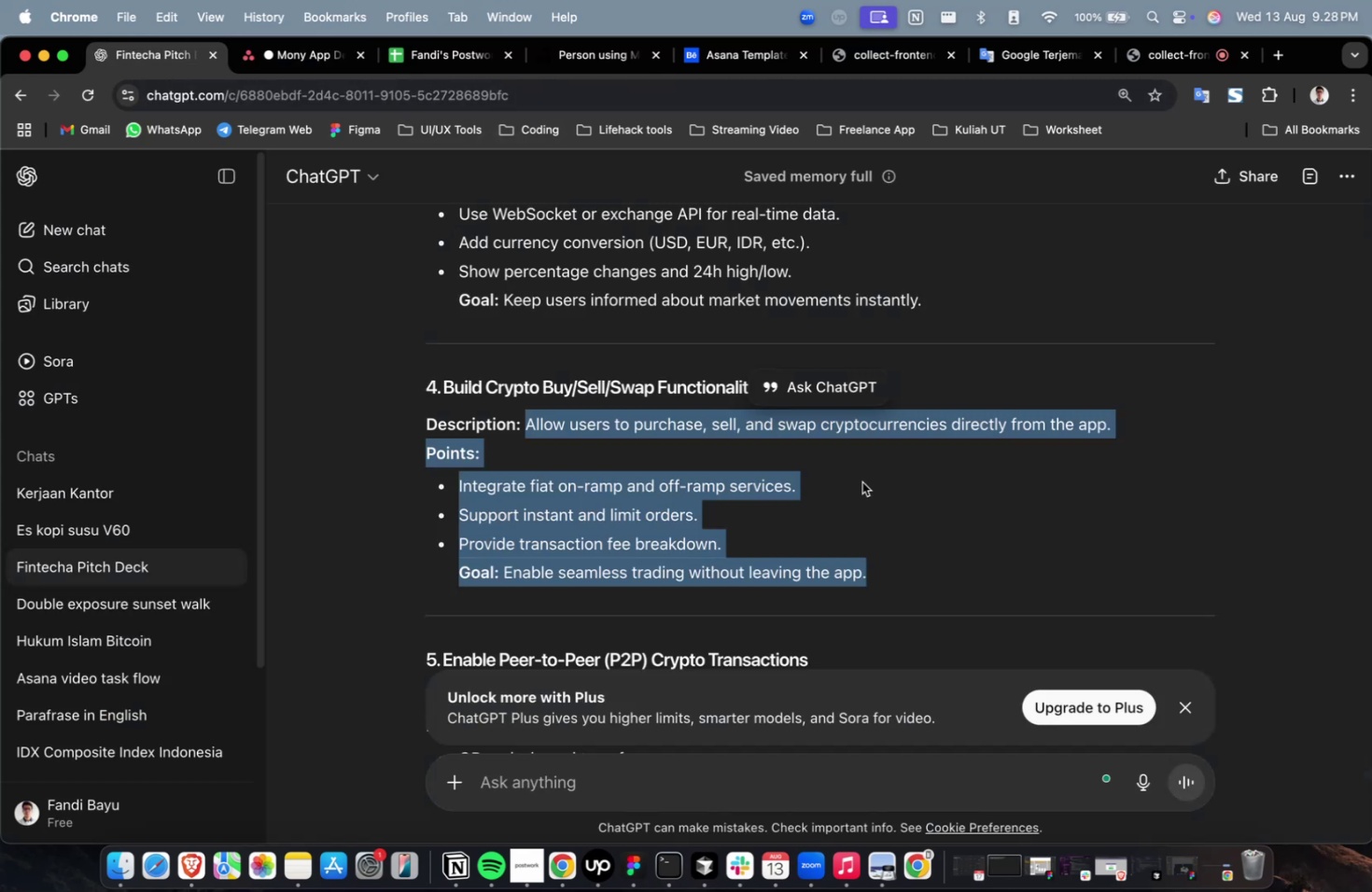 
scroll: coordinate [789, 387], scroll_direction: up, amount: 6.0
 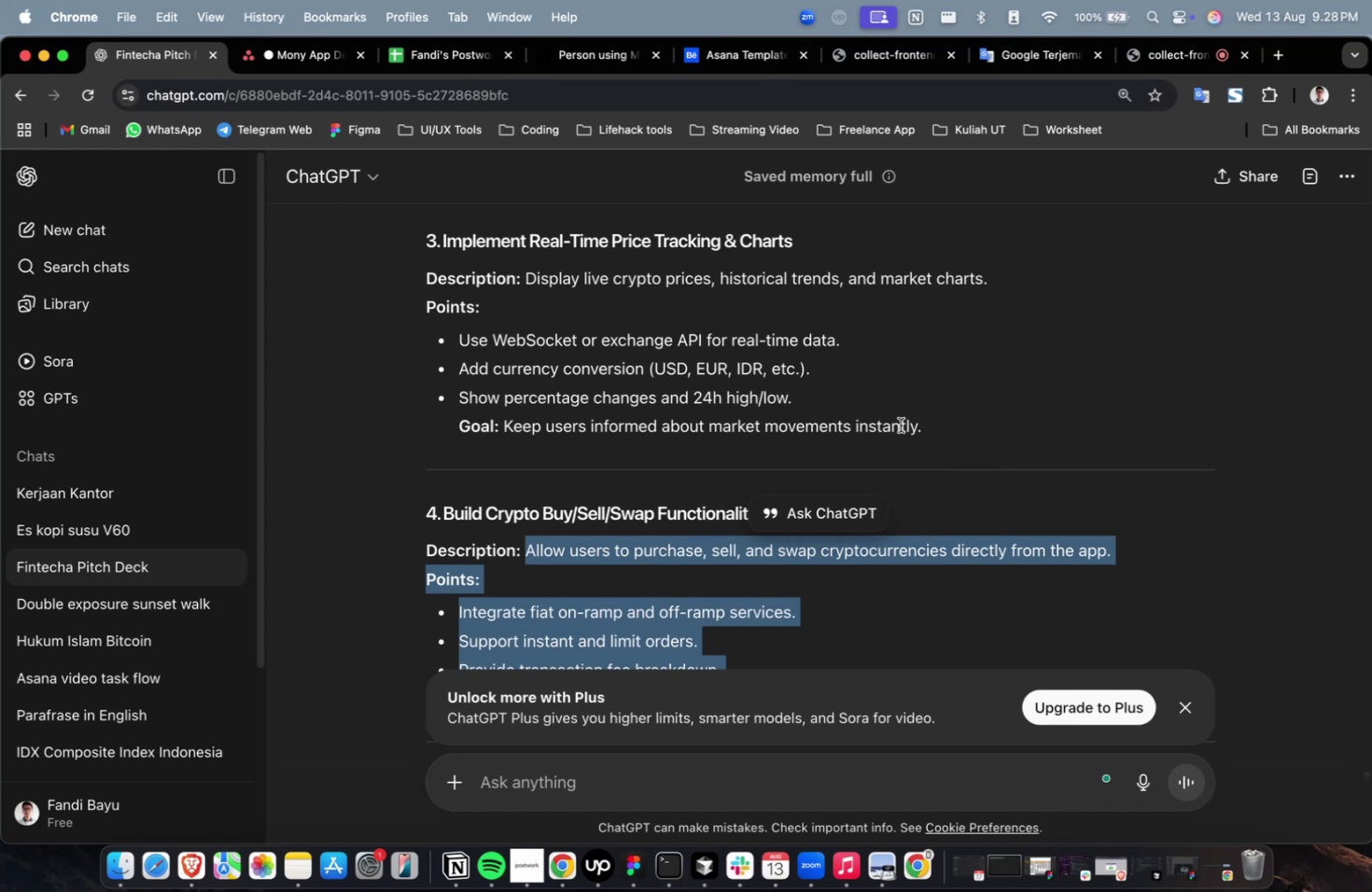 
left_click_drag(start_coordinate=[932, 427], to_coordinate=[525, 284])
 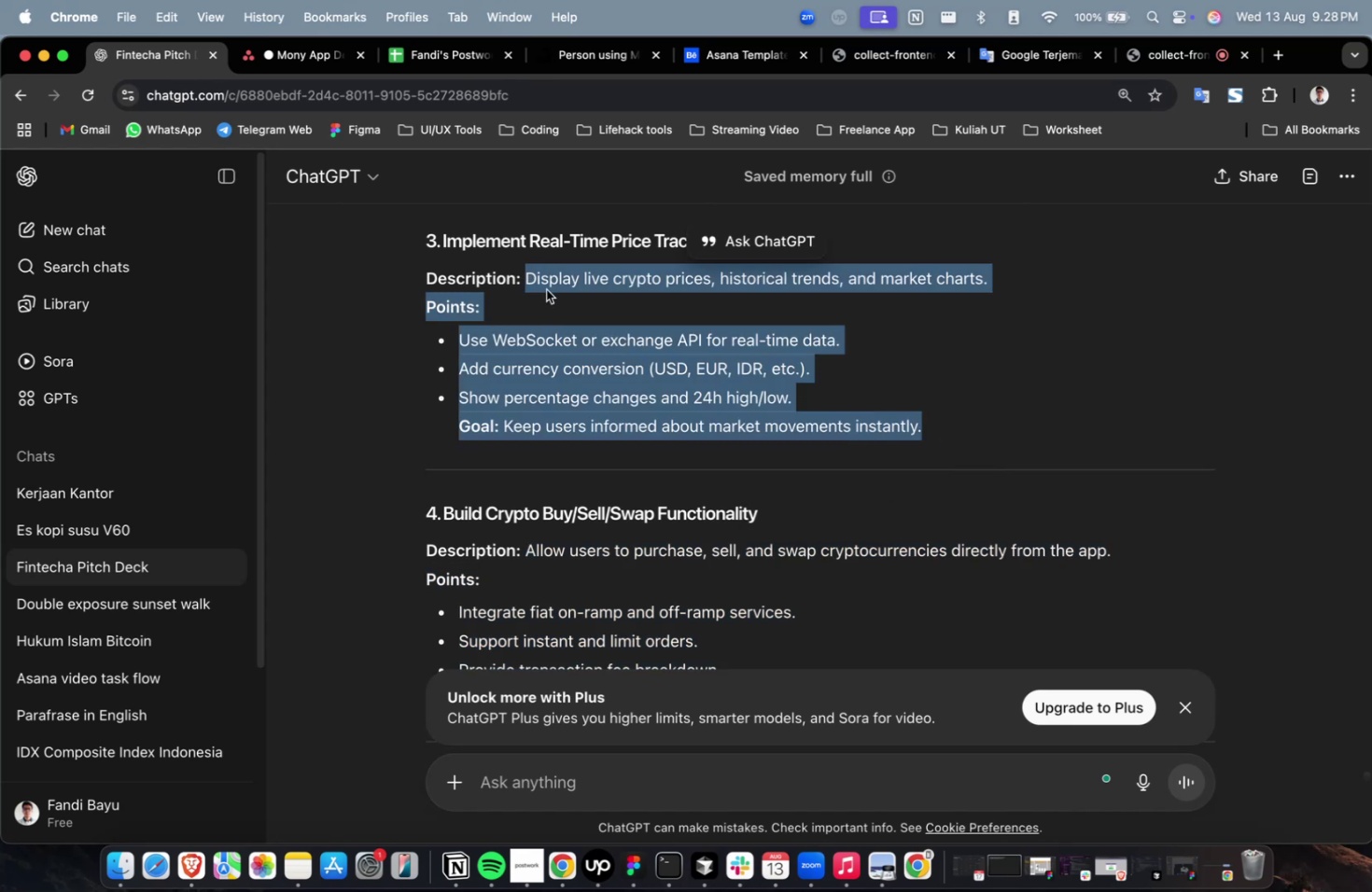 
right_click([546, 289])
 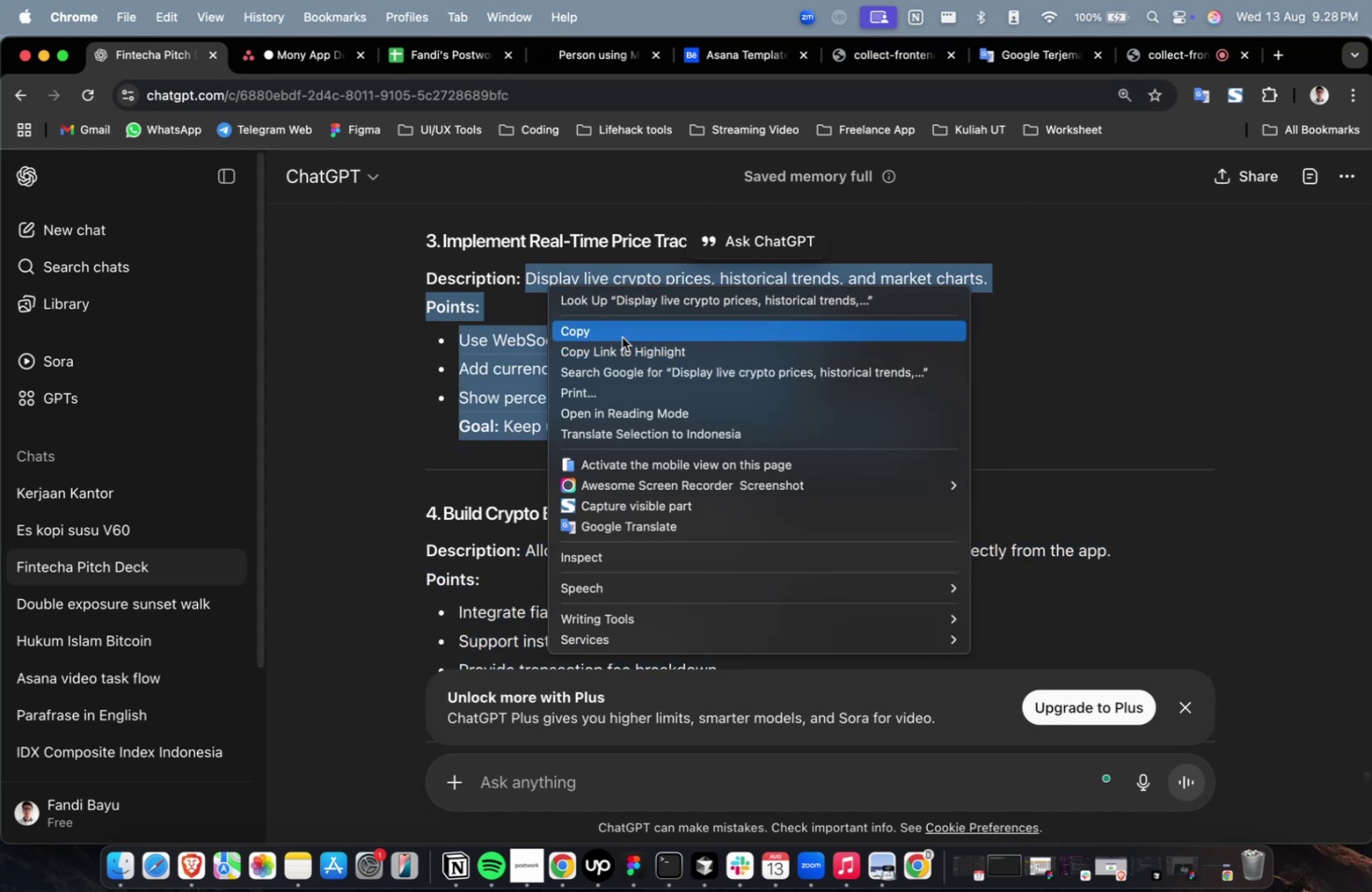 
left_click([622, 332])
 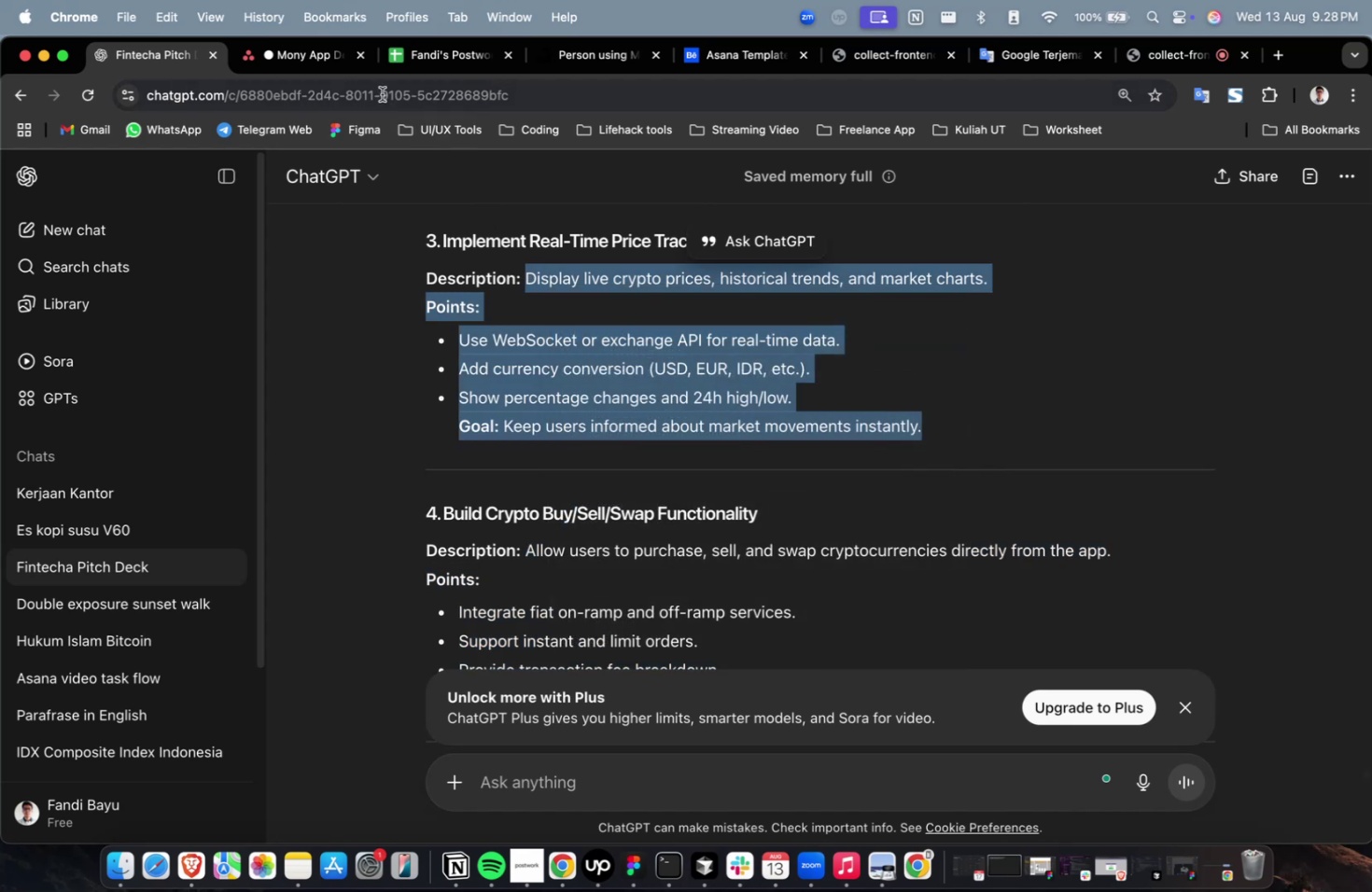 
left_click([308, 63])
 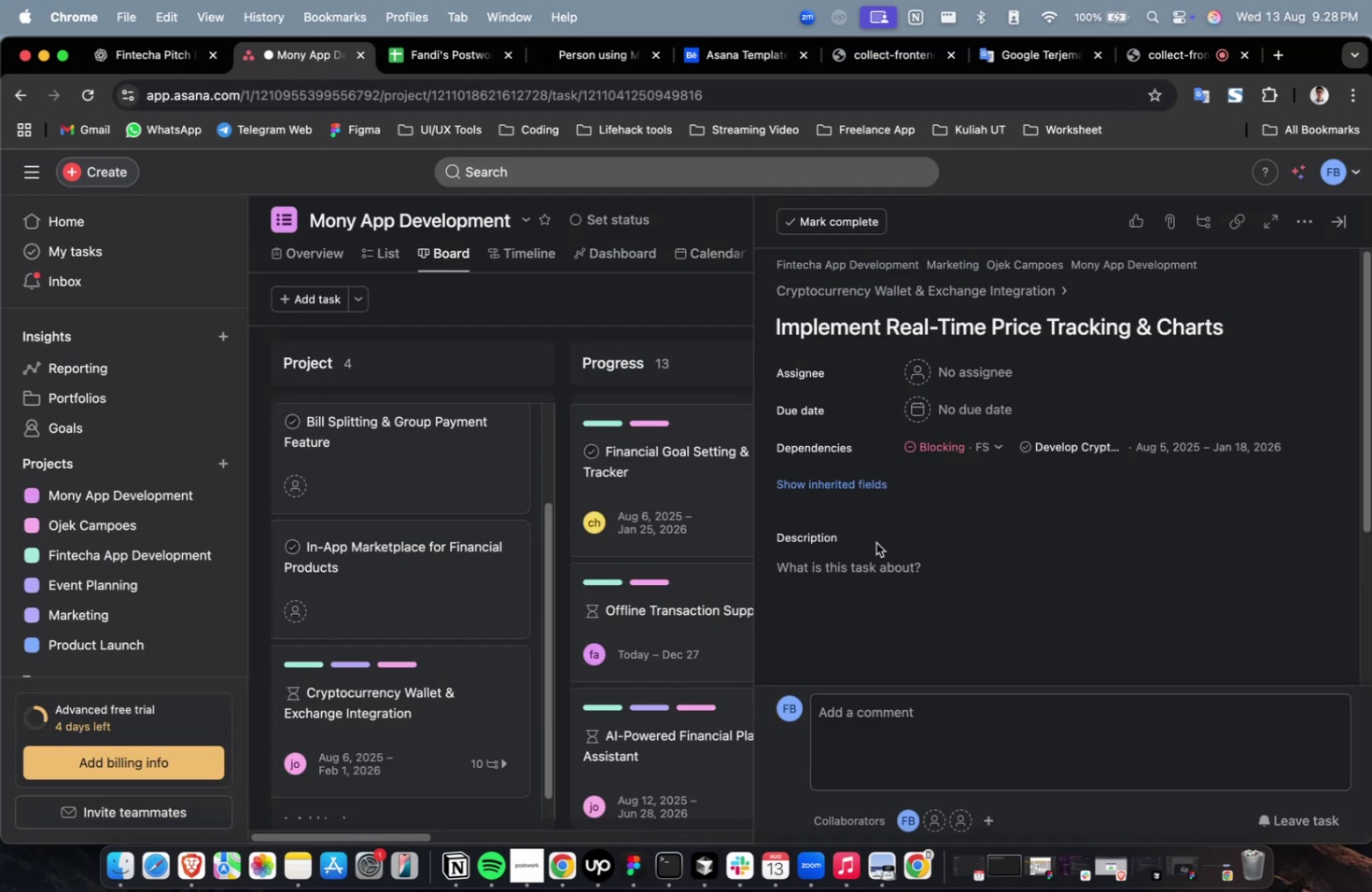 
left_click([879, 578])
 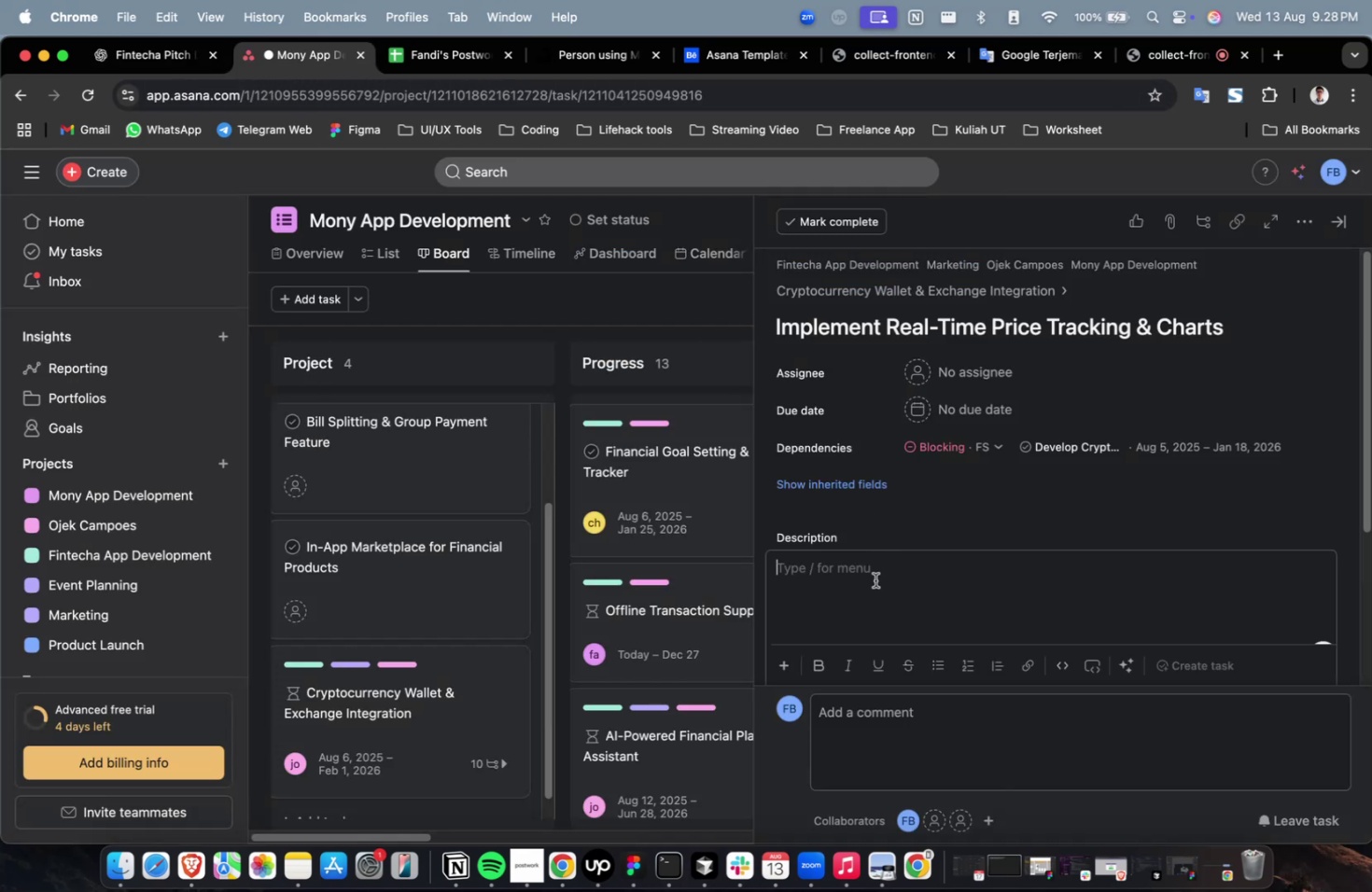 
right_click([874, 579])
 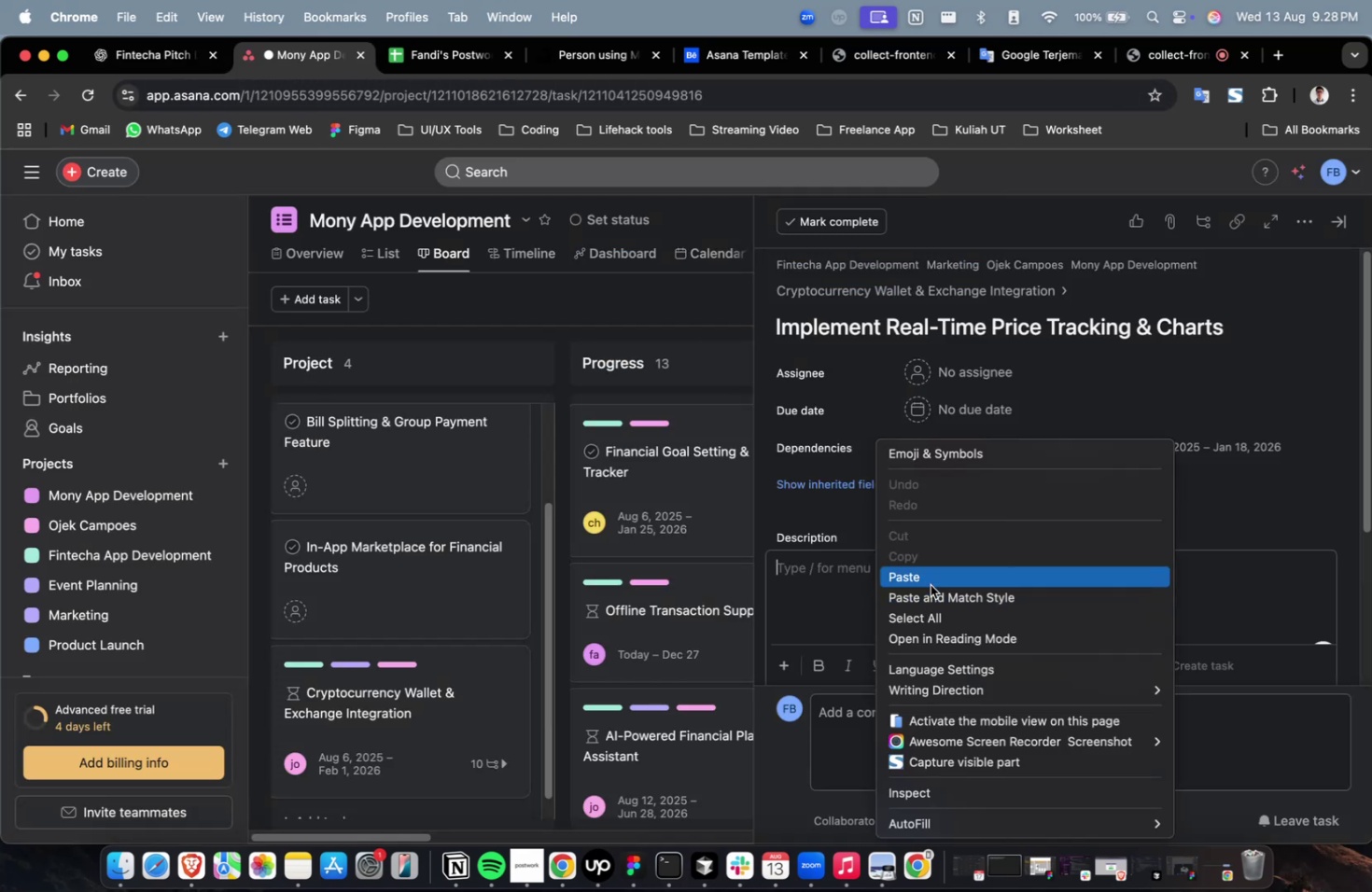 
left_click([931, 579])
 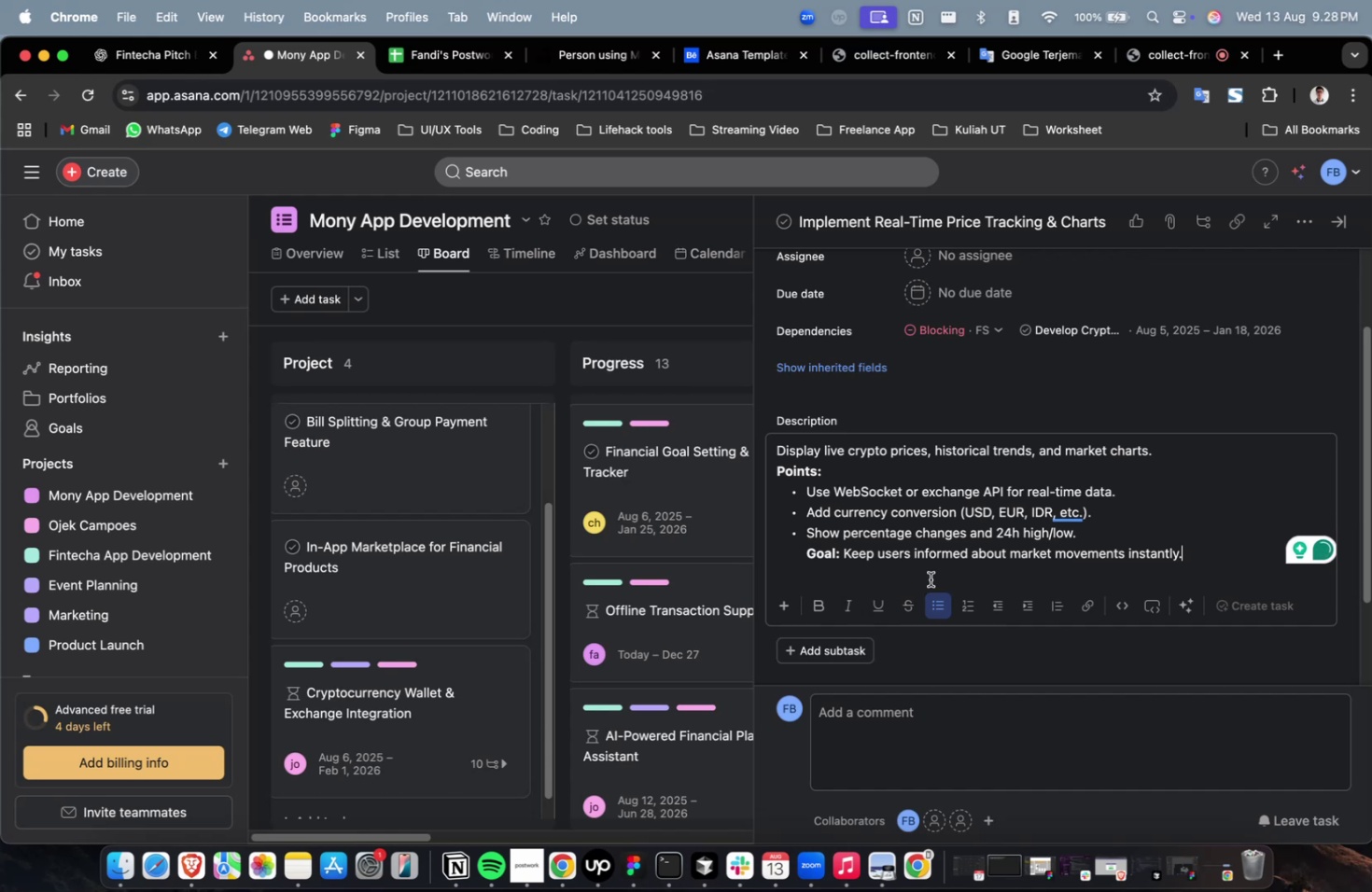 
wait(6.34)
 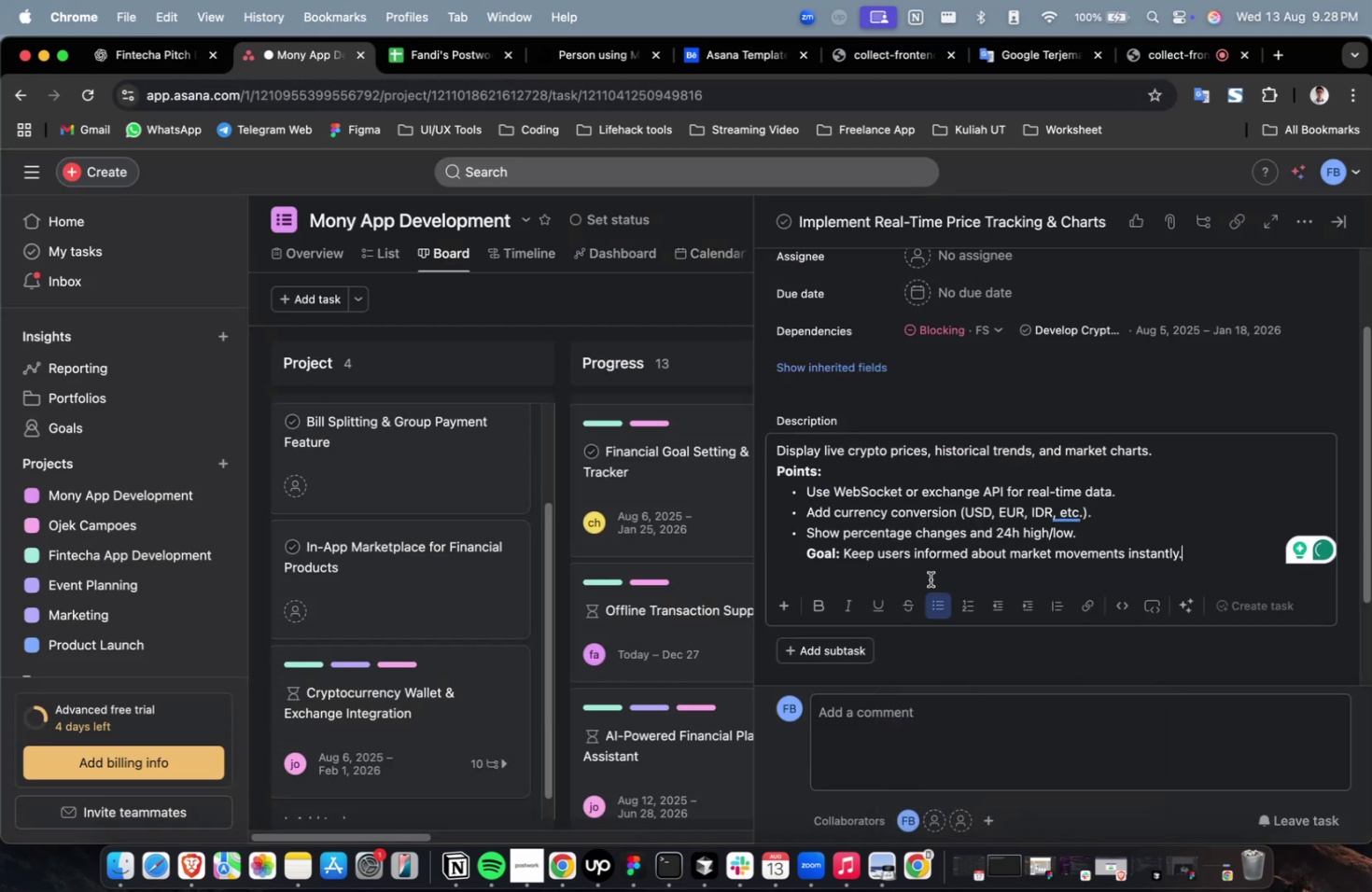 
scroll: coordinate [934, 523], scroll_direction: up, amount: 4.0
 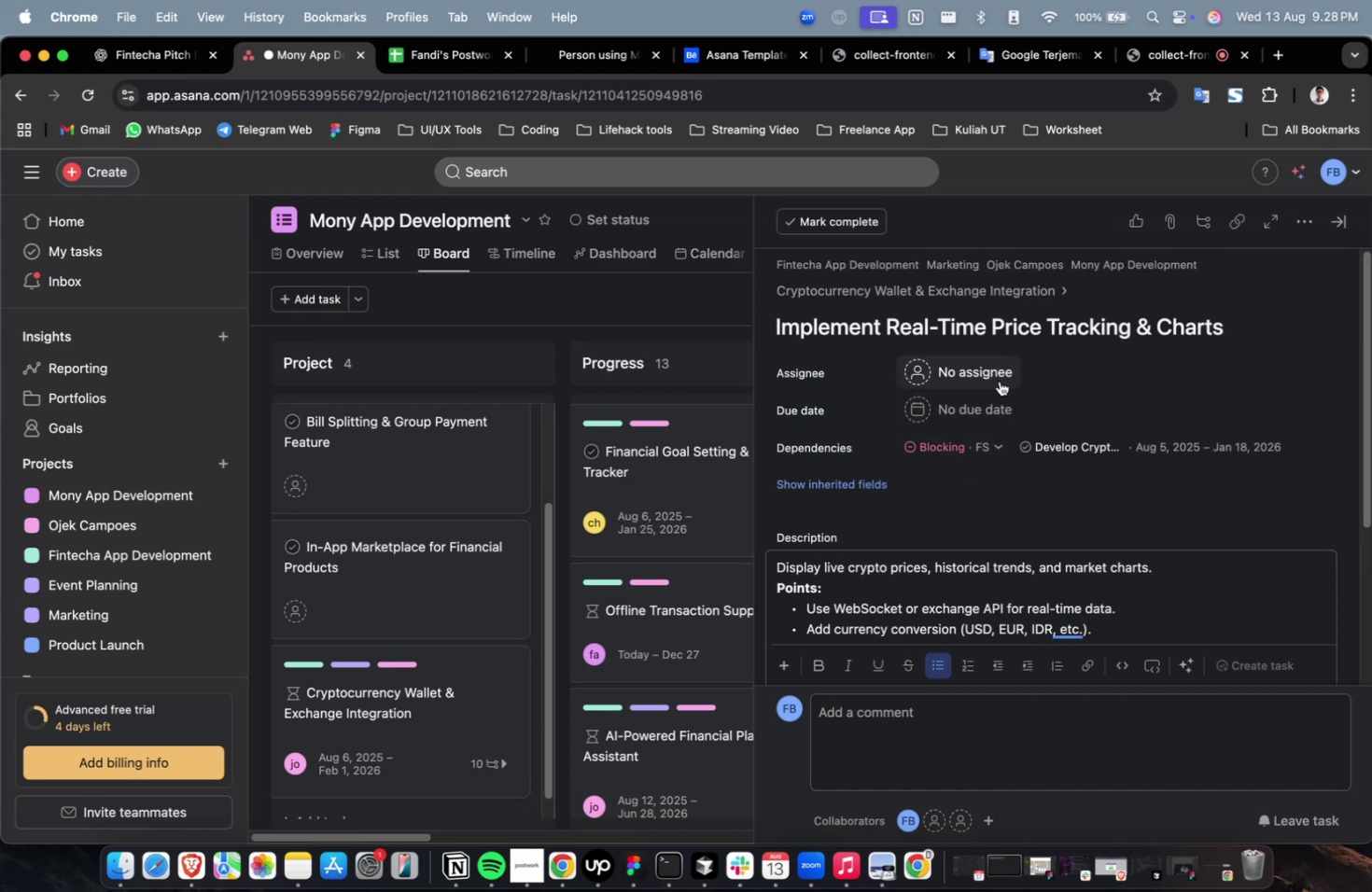 
left_click([999, 381])
 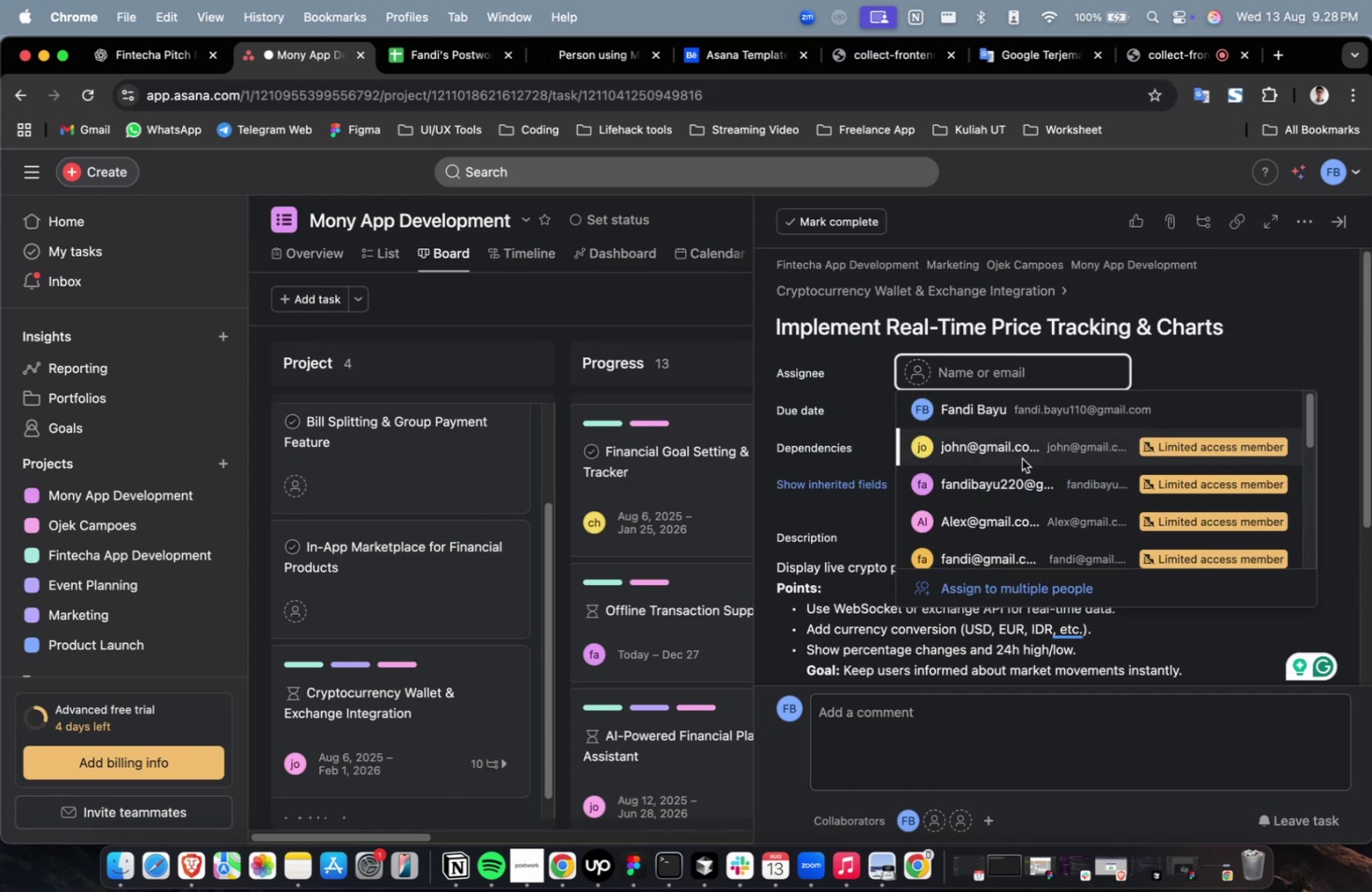 
left_click([1021, 458])
 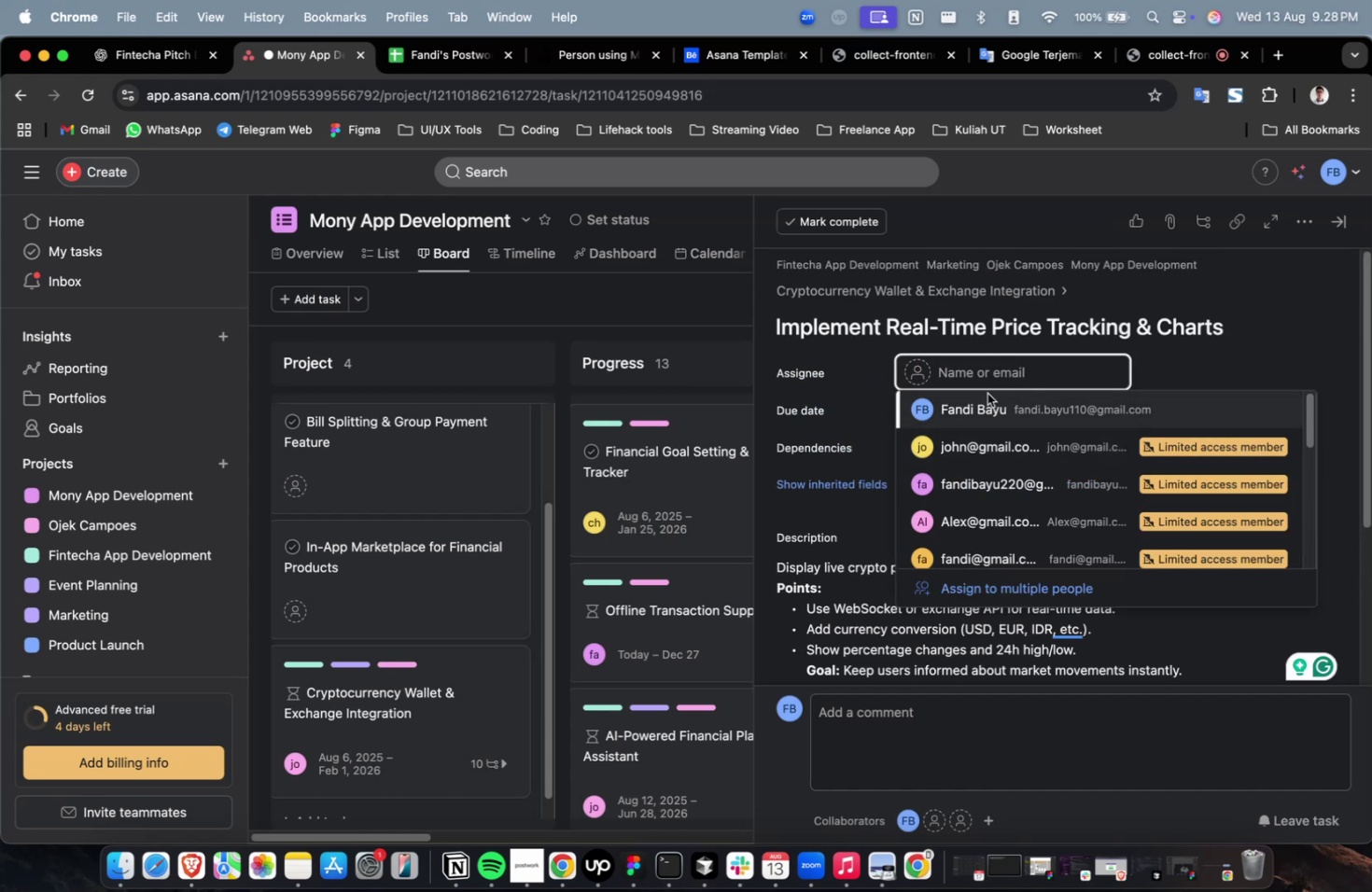 
left_click([988, 486])
 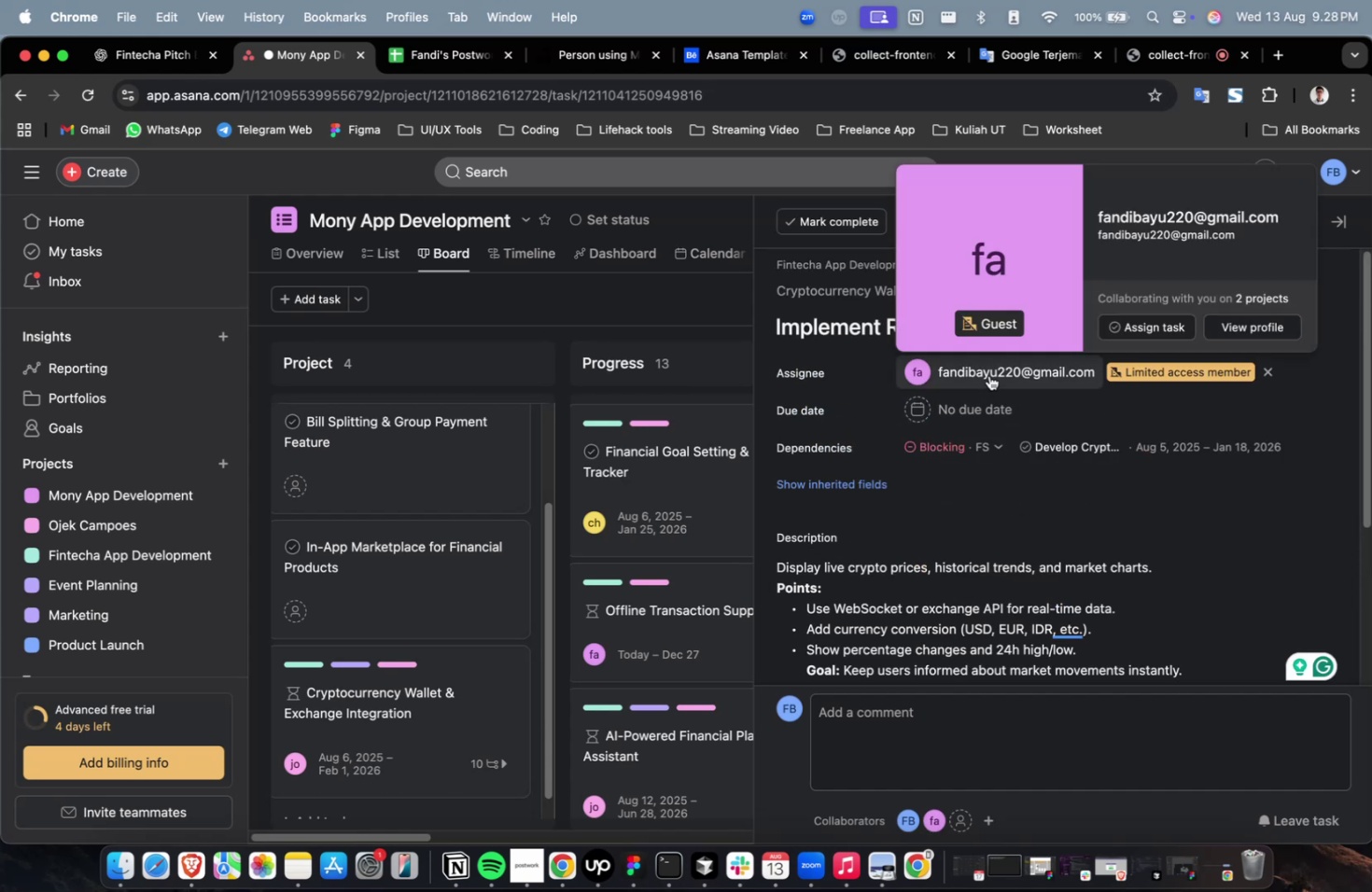 
scroll: coordinate [987, 462], scroll_direction: down, amount: 9.0
 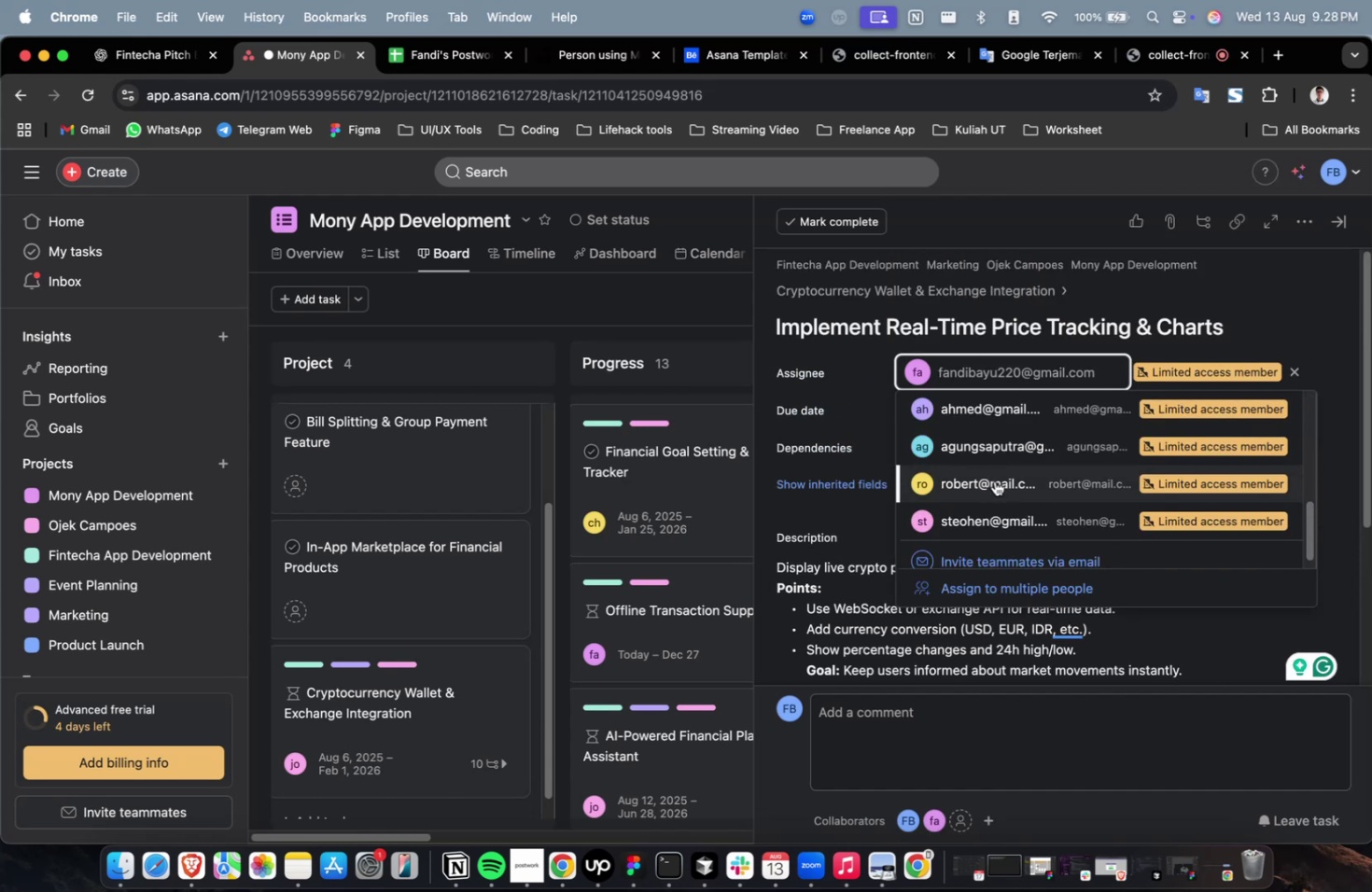 
left_click([994, 481])
 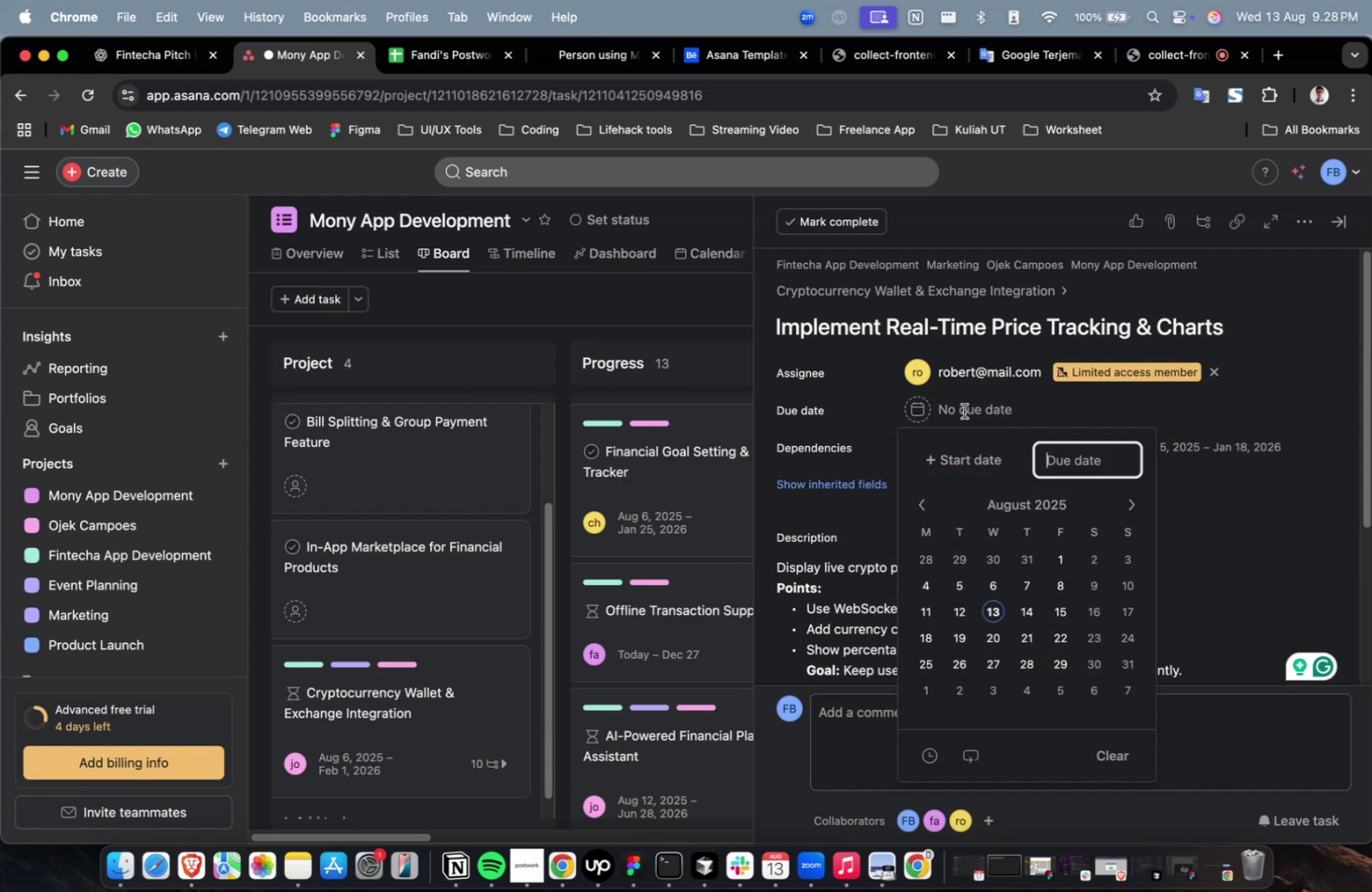 
double_click([955, 449])
 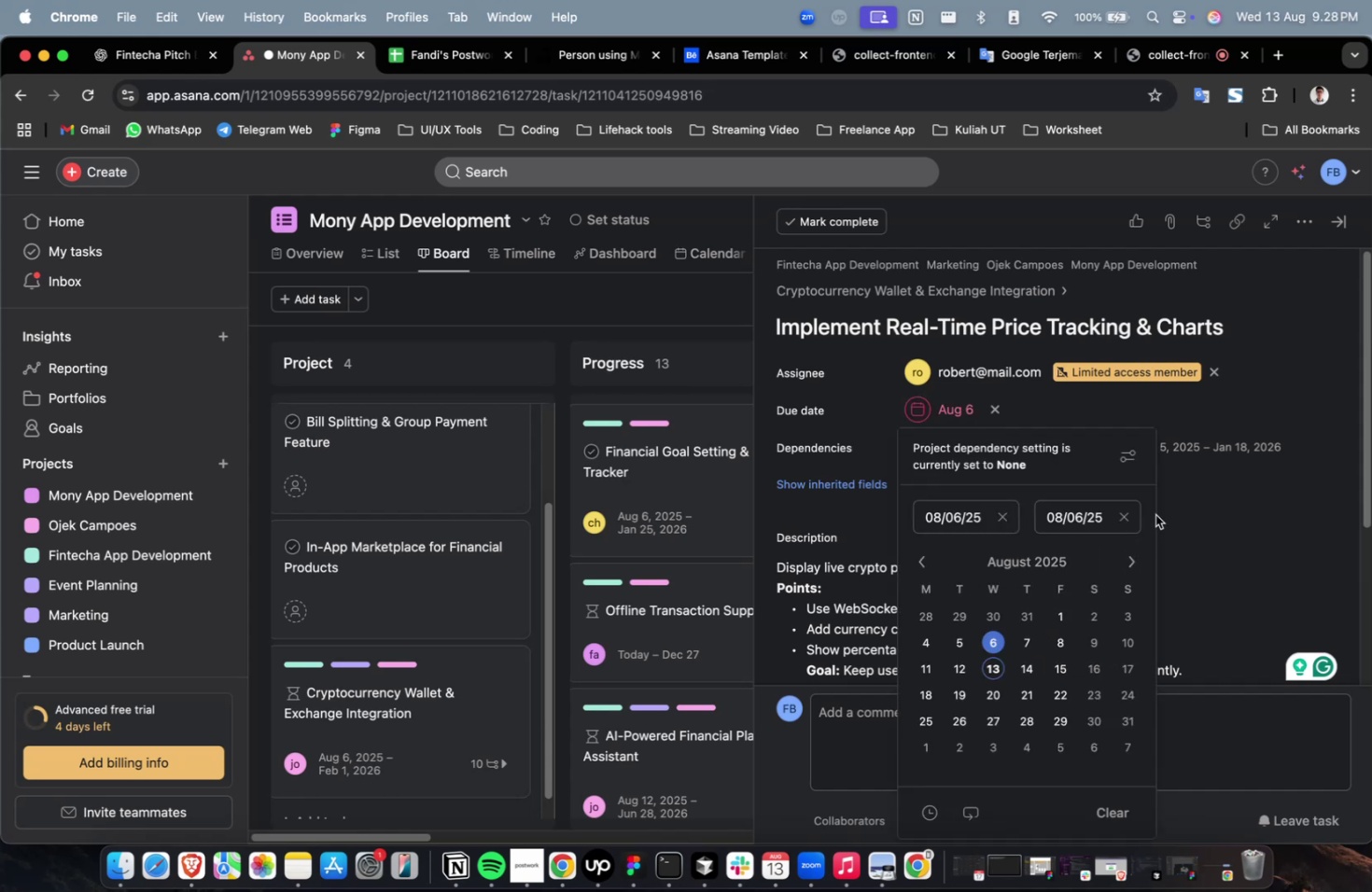 
double_click([1132, 550])
 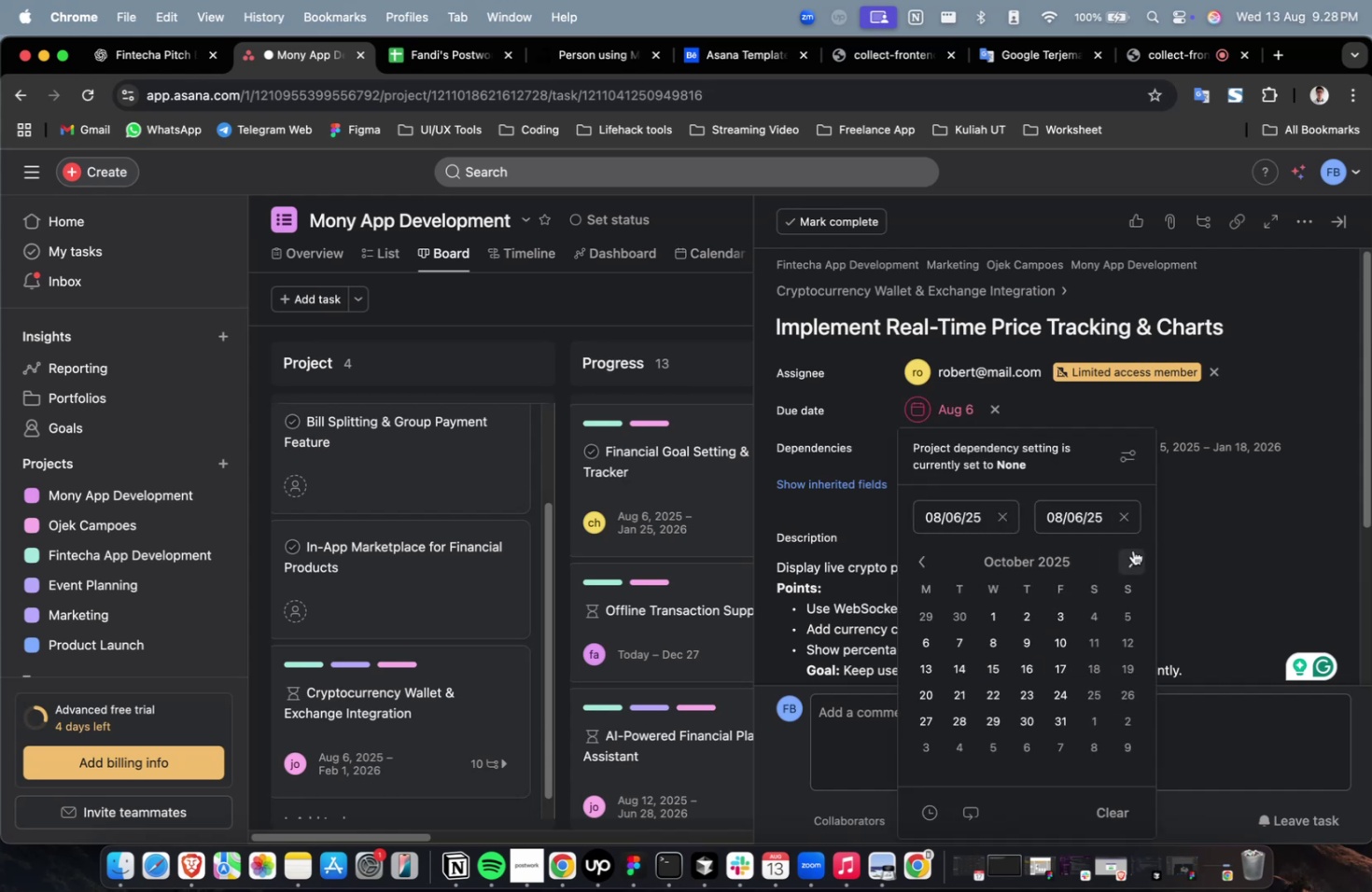 
triple_click([1132, 550])
 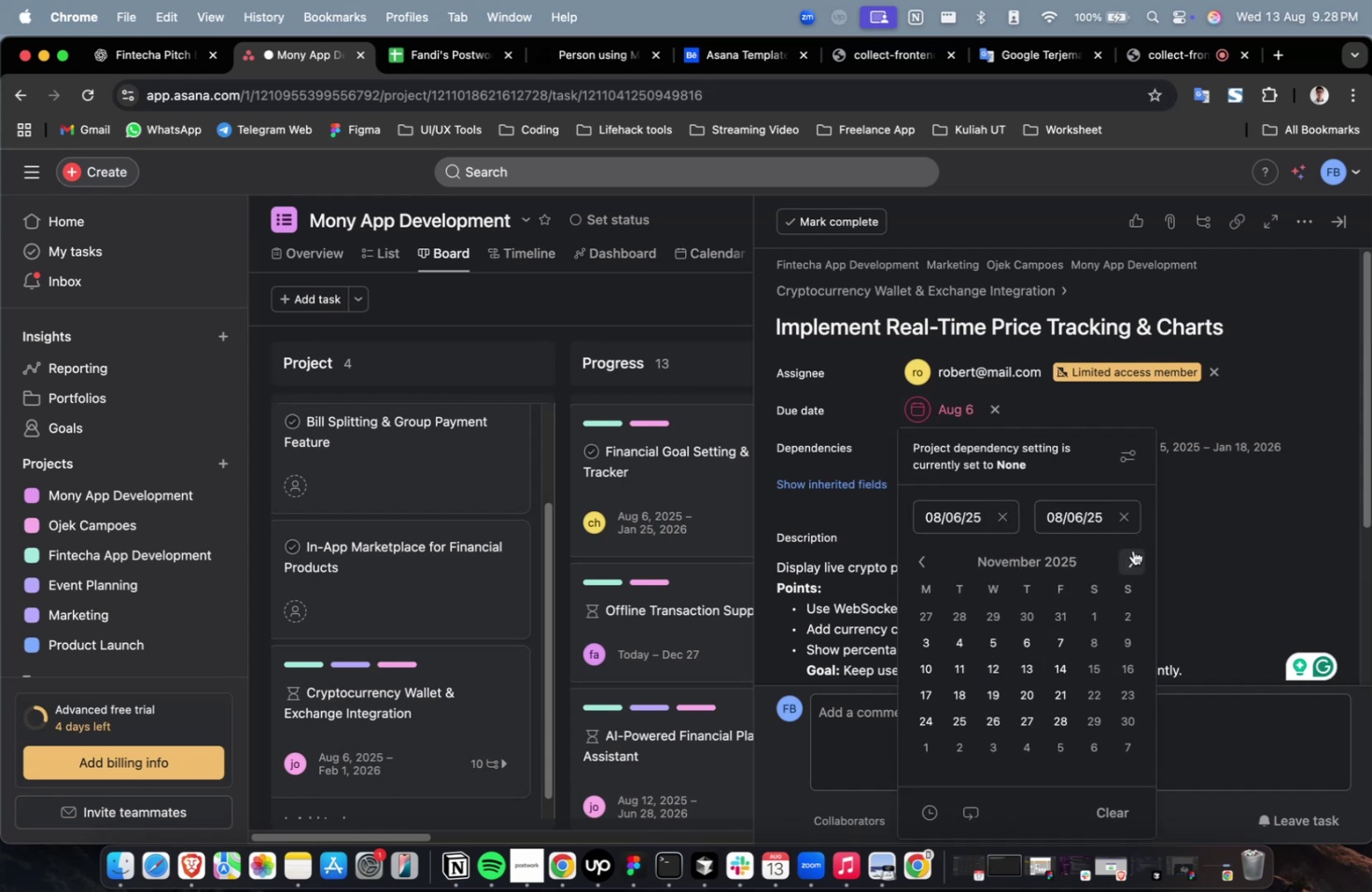 
triple_click([1132, 550])
 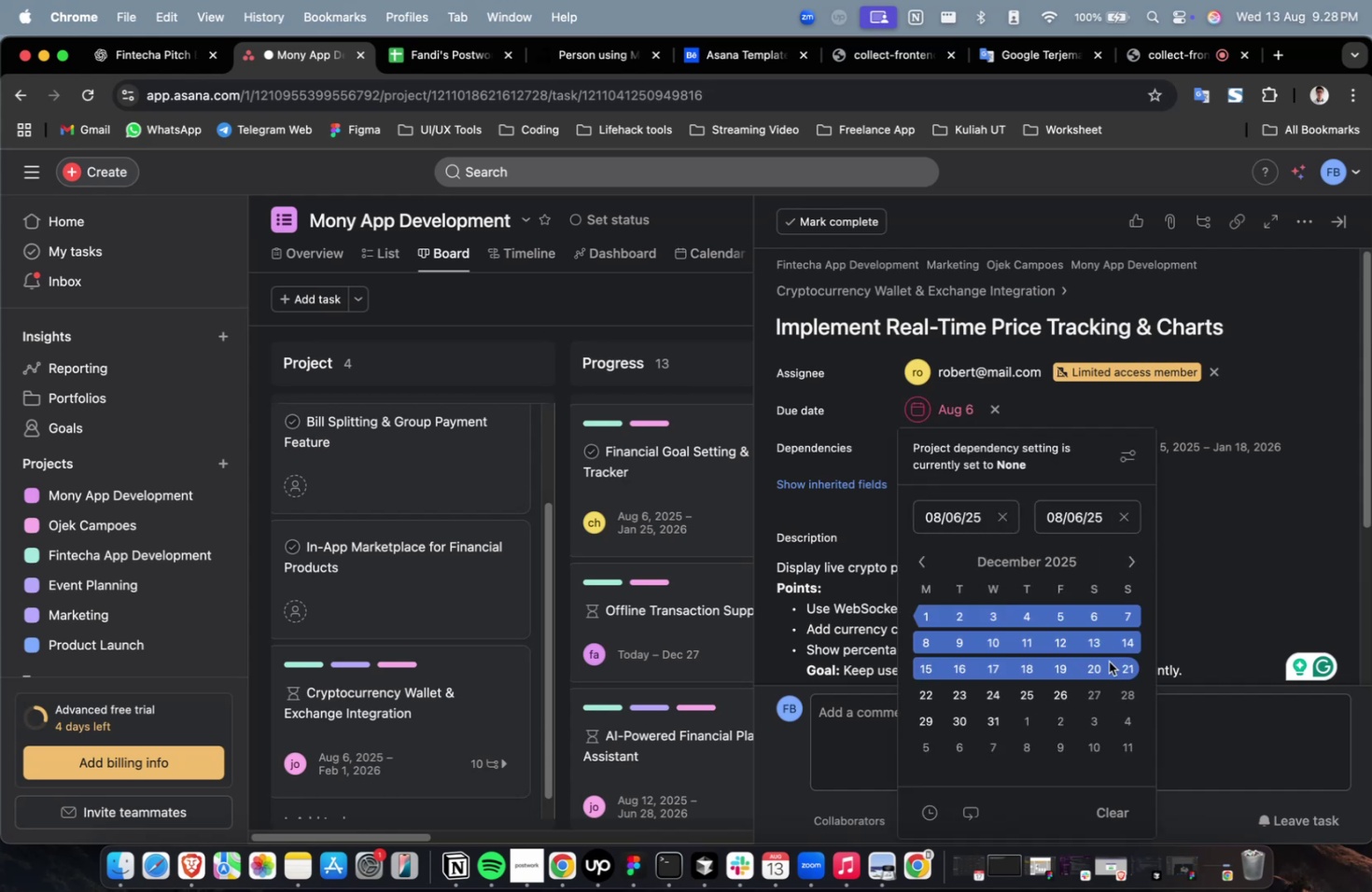 
triple_click([1108, 661])
 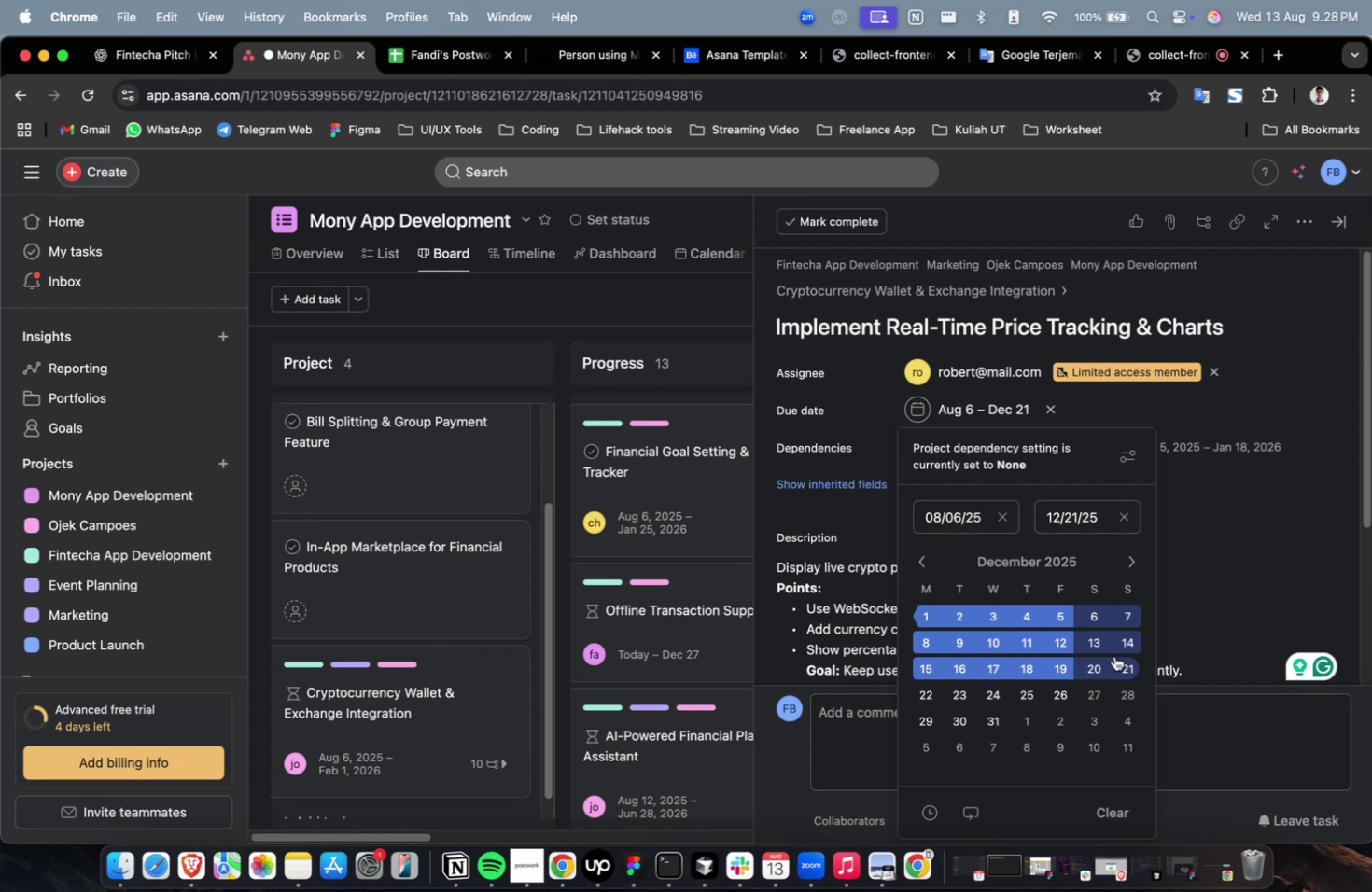 
wait(13.64)
 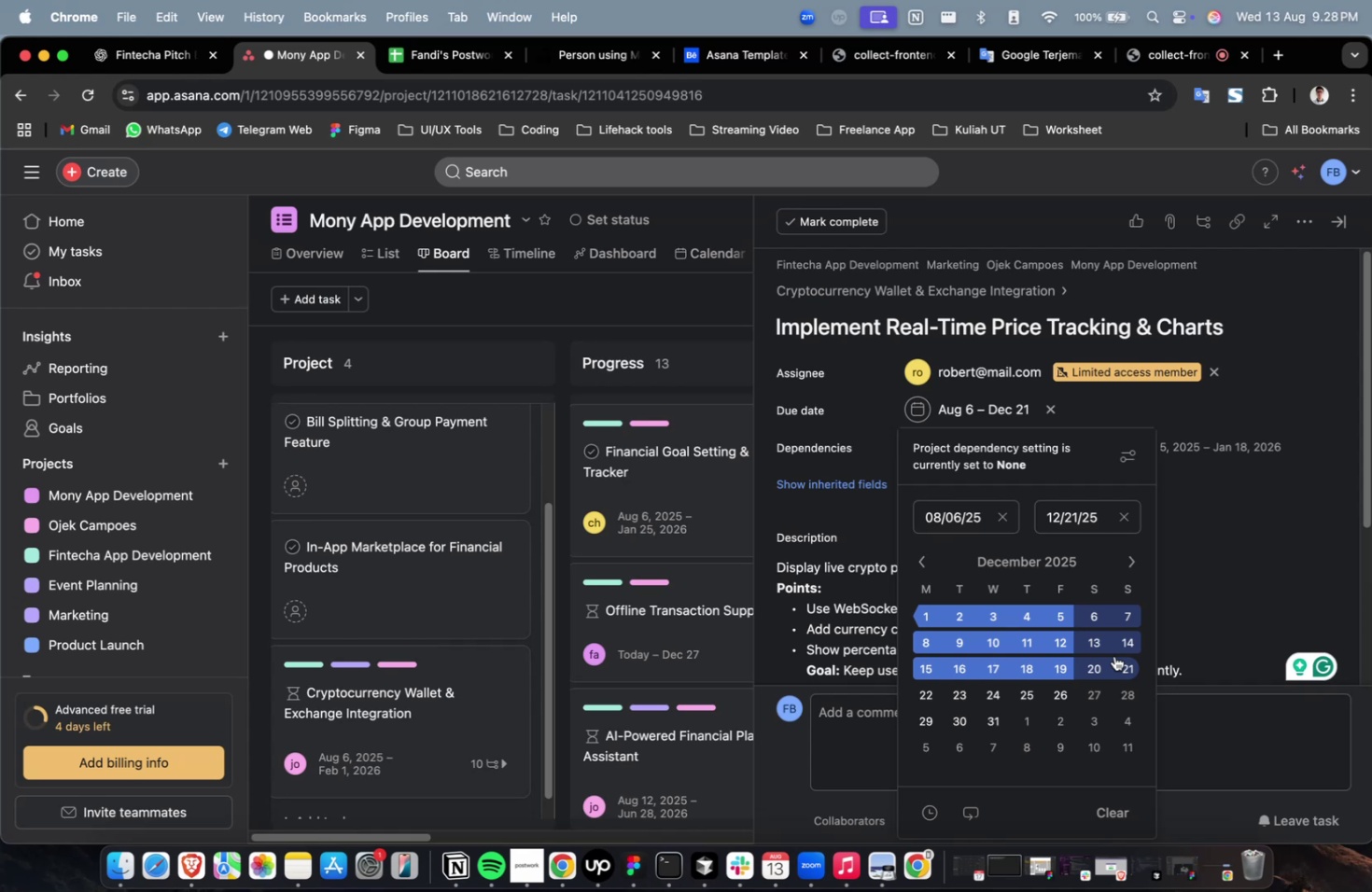 
left_click([1206, 493])
 